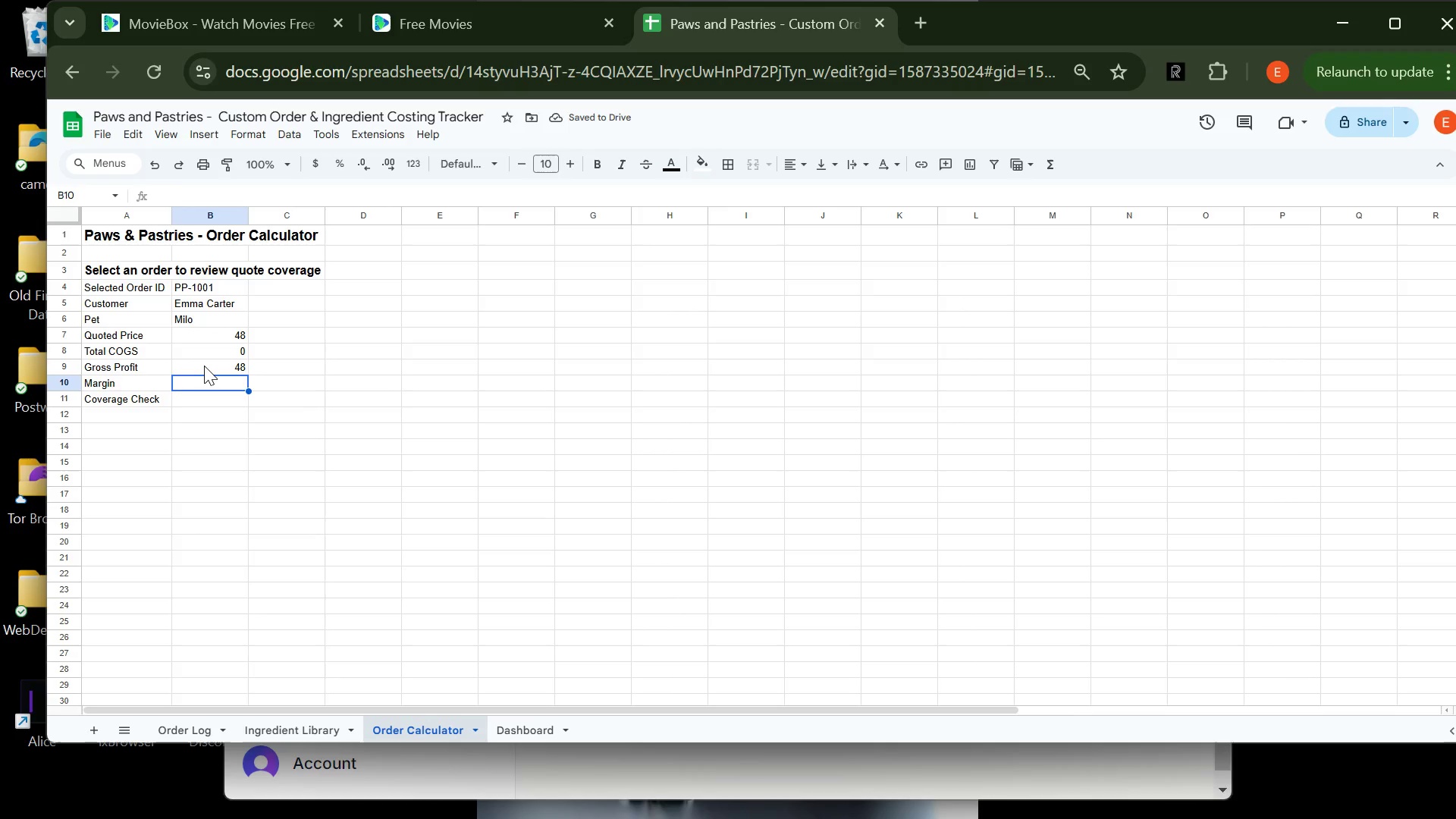 
wait(8.66)
 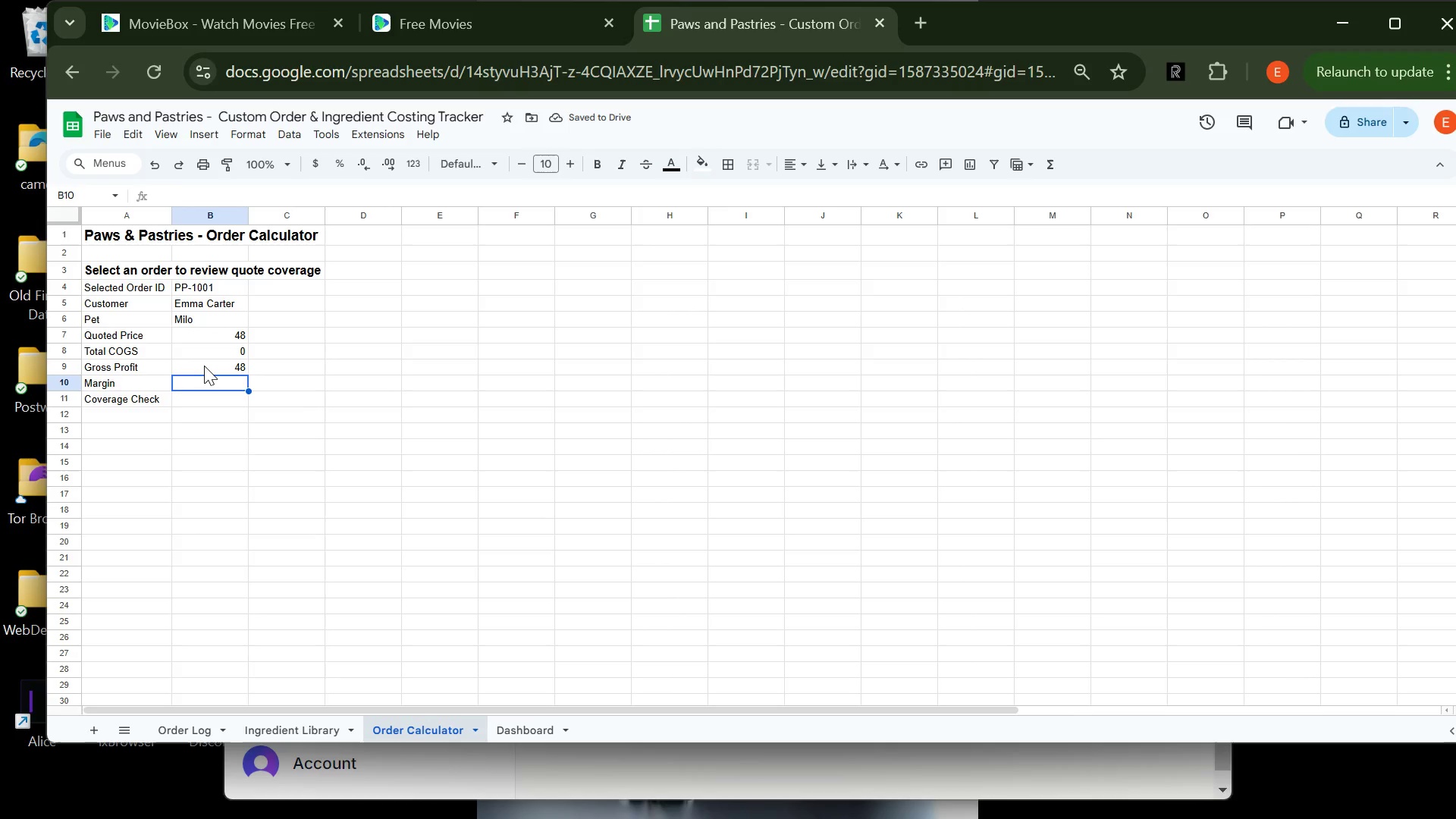 
type(=IFERR)
 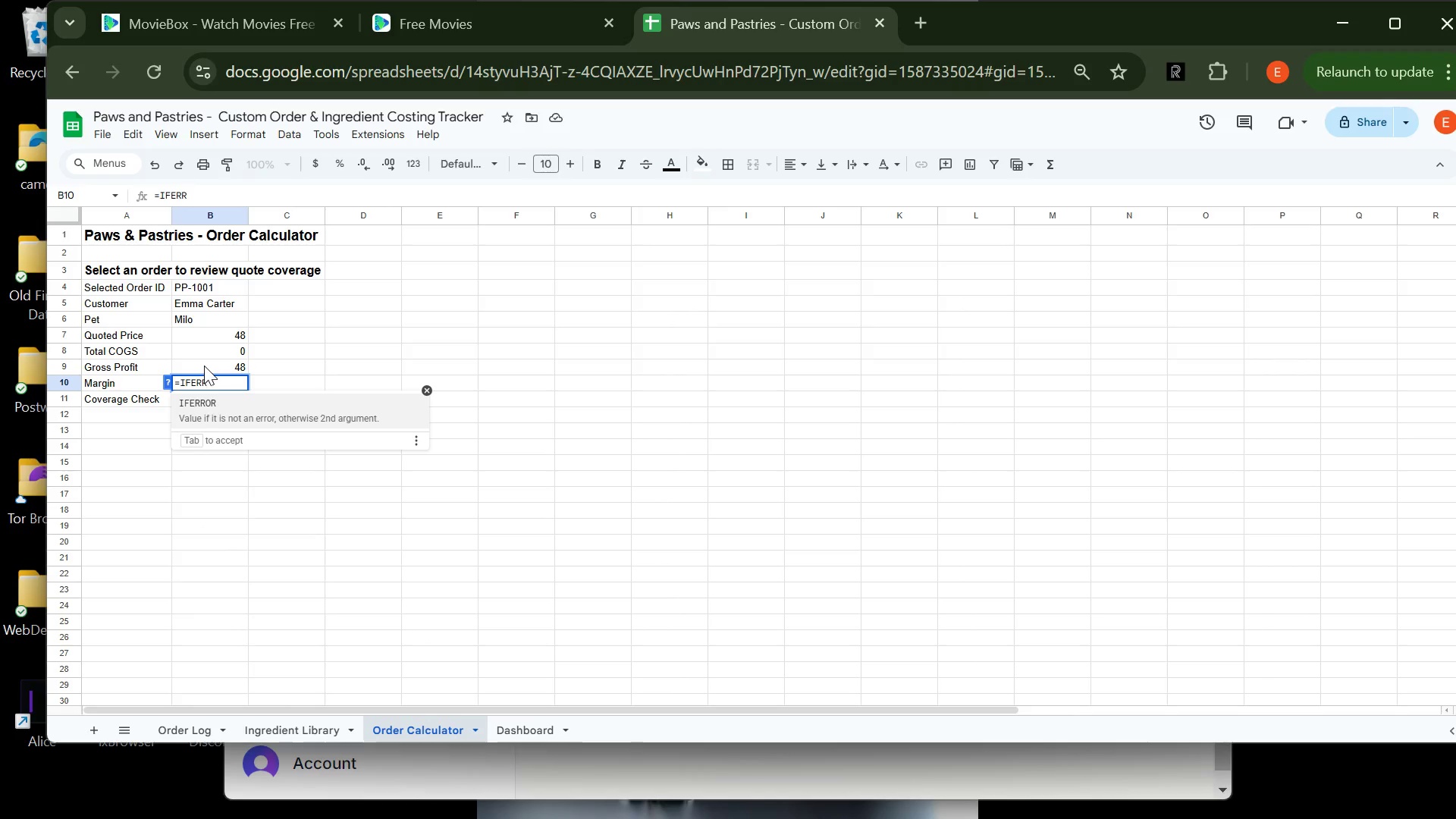 
type(I)
key(Backspace)
type(OR(B9)
 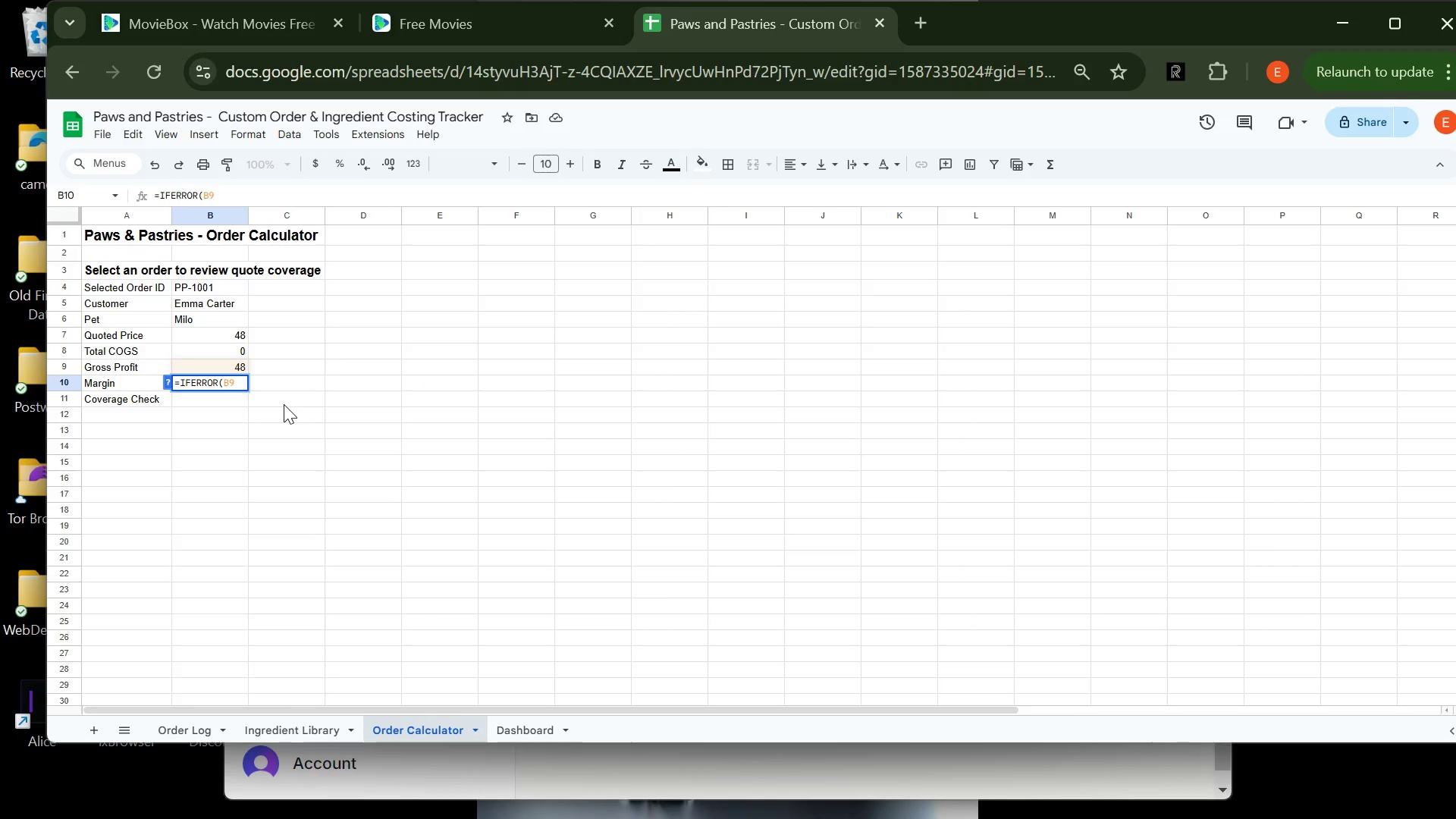 
type(/B&,)
key(Backspace)
key(Backspace)
type(7,0))
 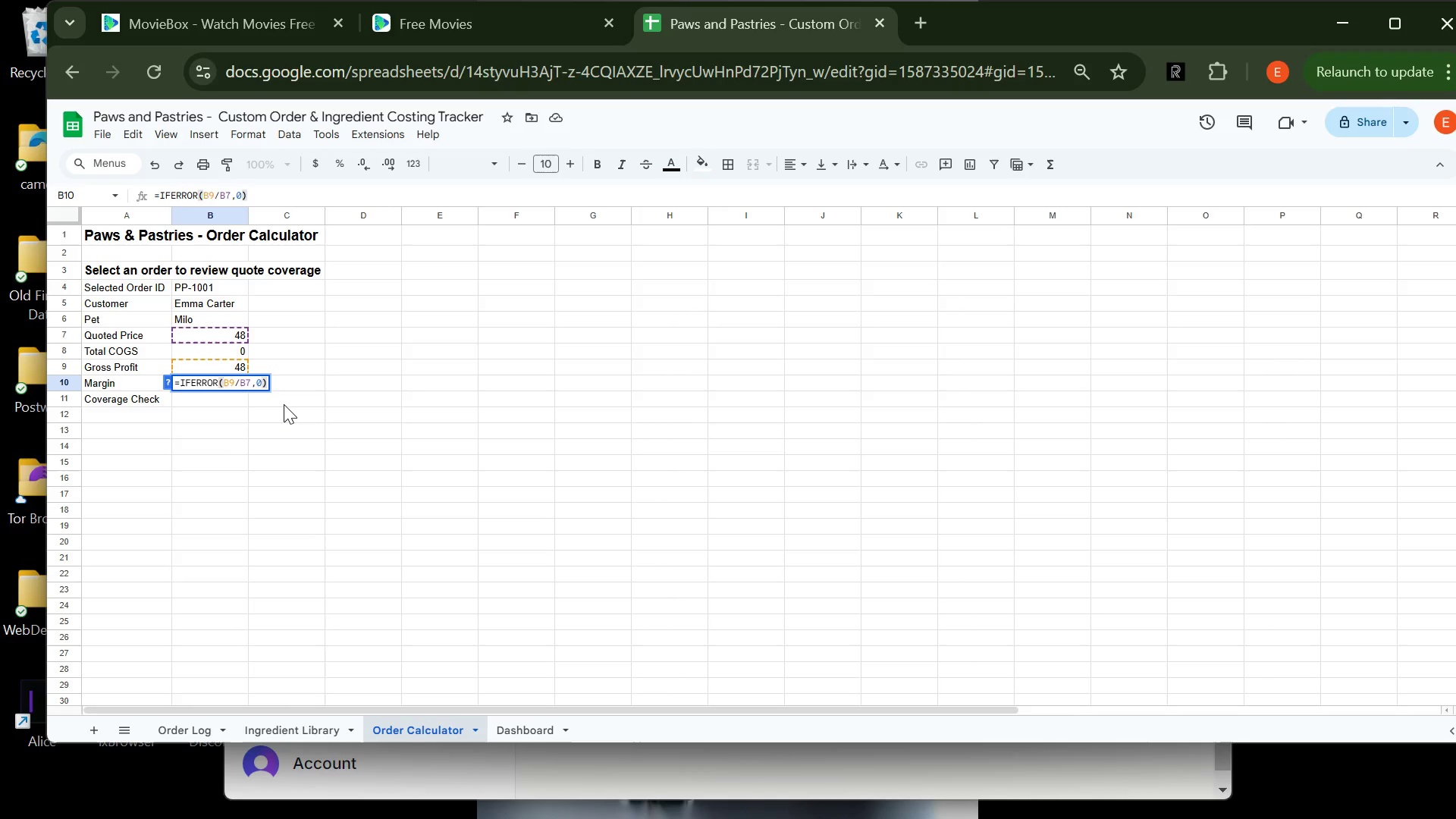 
key(Enter)
 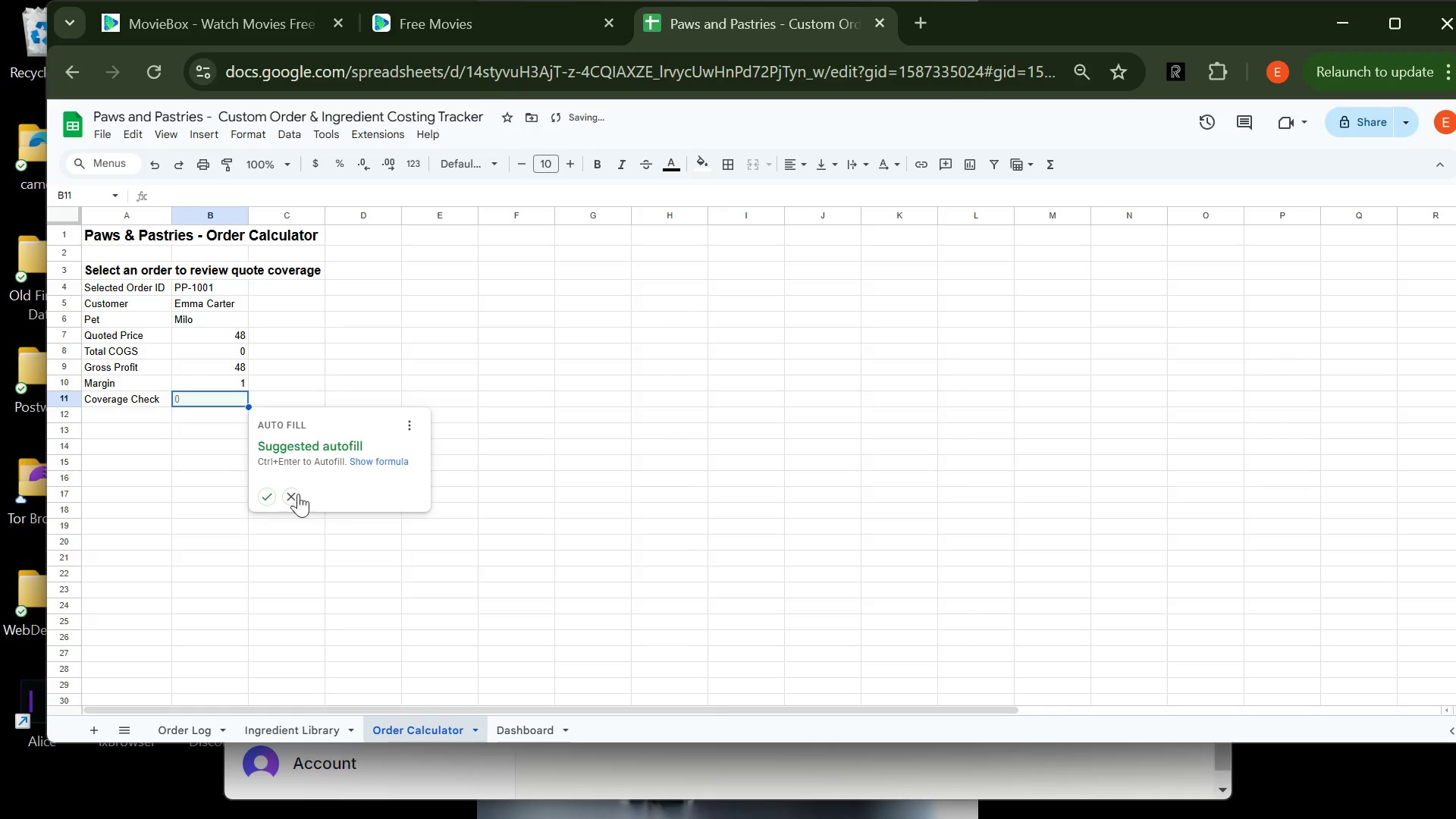 
left_click([296, 497])
 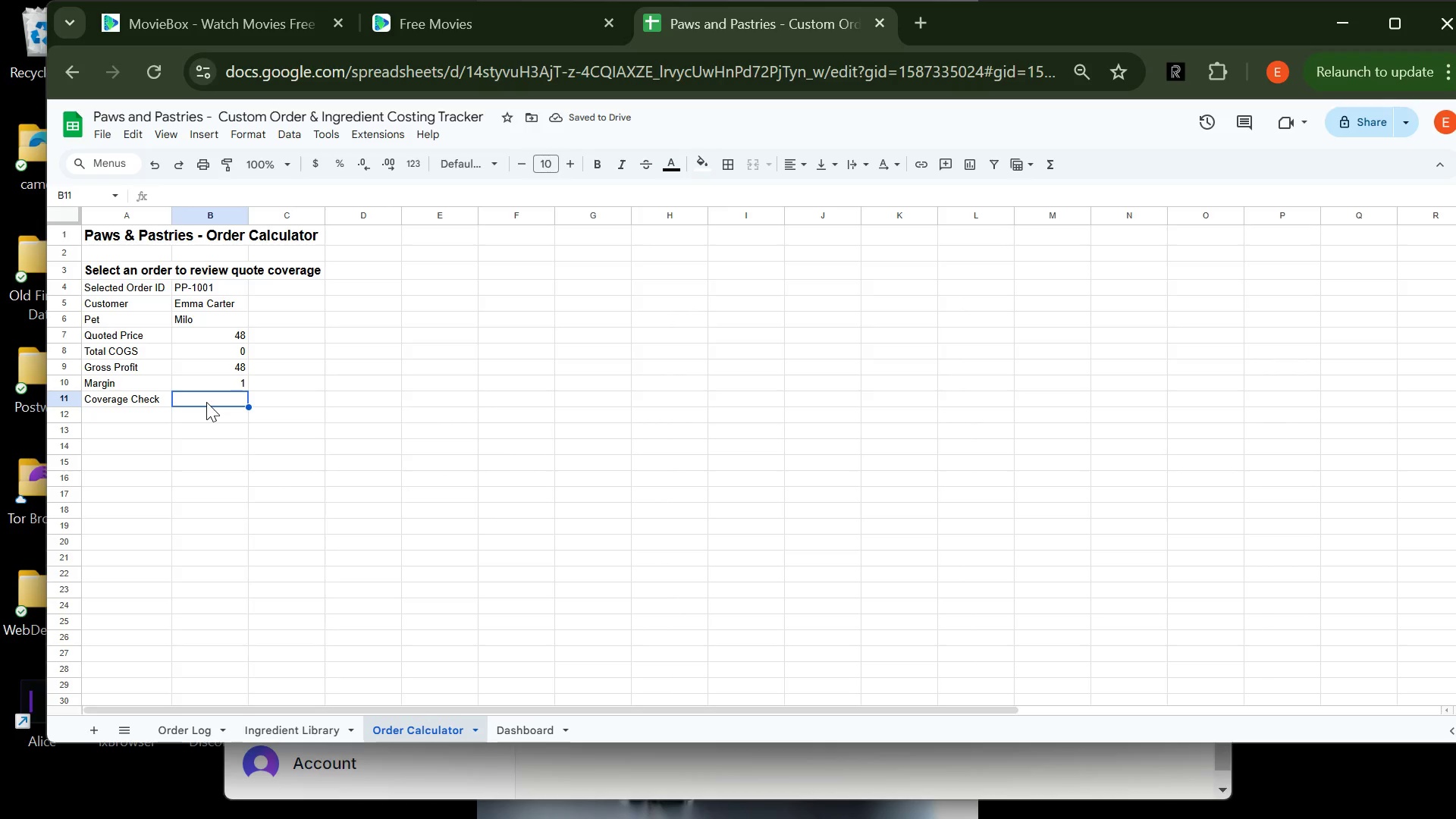 
type(+)
key(Backspace)
type(=IF(B&>)
 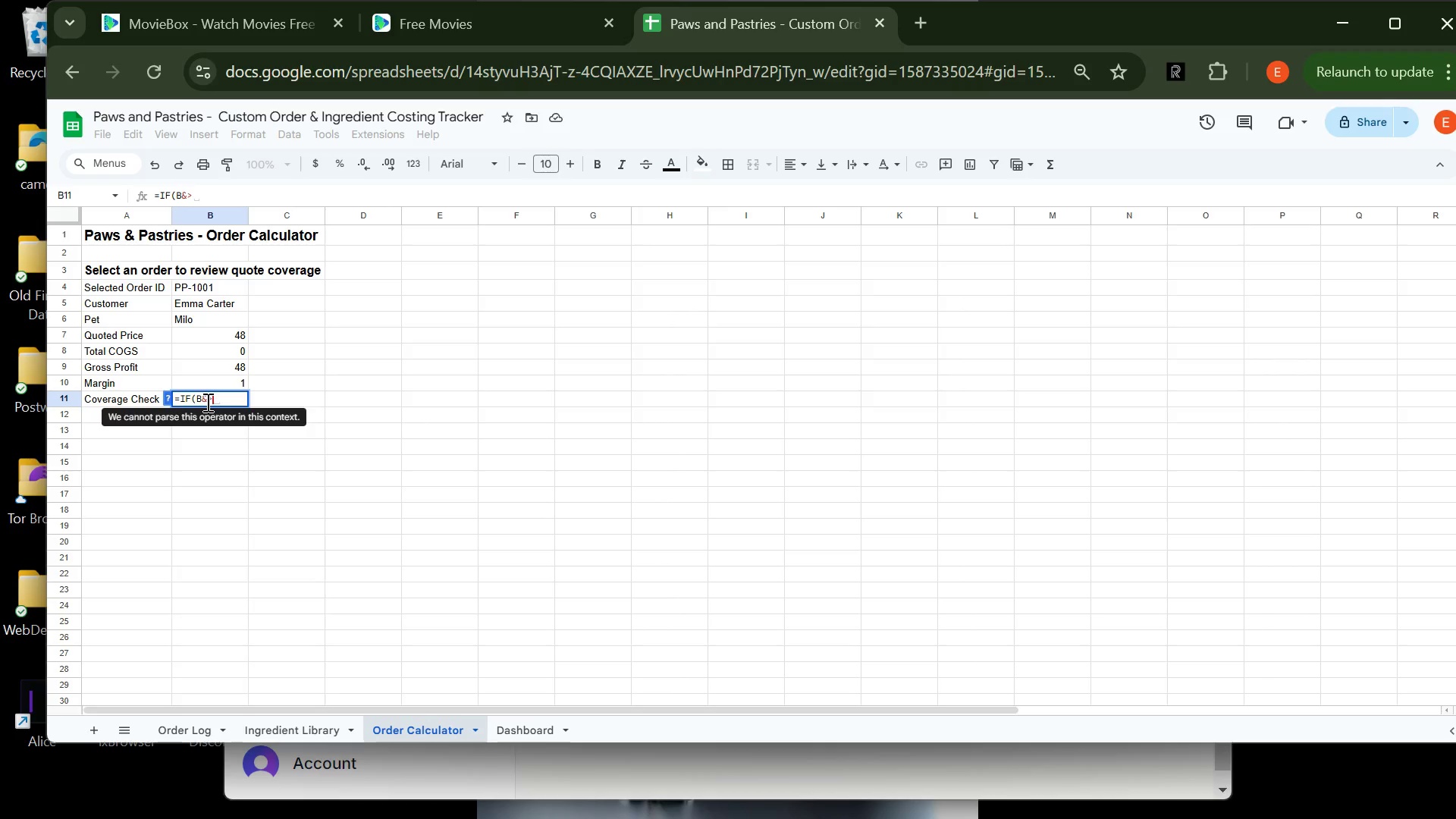 
key(Backspace)
key(Backspace)
type(&>+)
key(Backspace)
type(-B*)
key(Backspace)
type(8,"Quote covers COGS")
 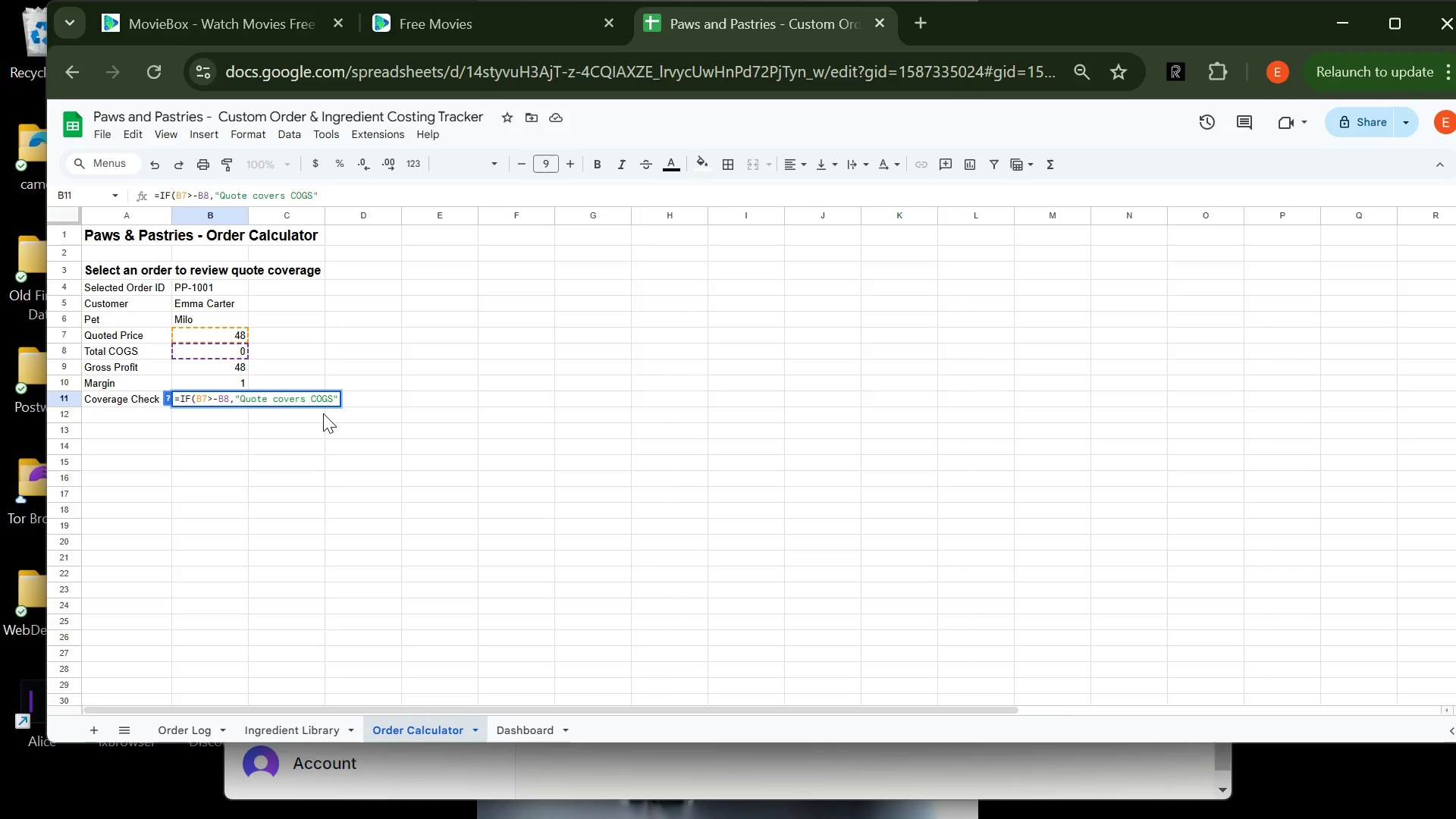 
type())
key(Backspace)
type(,"Quote below COGS"))
 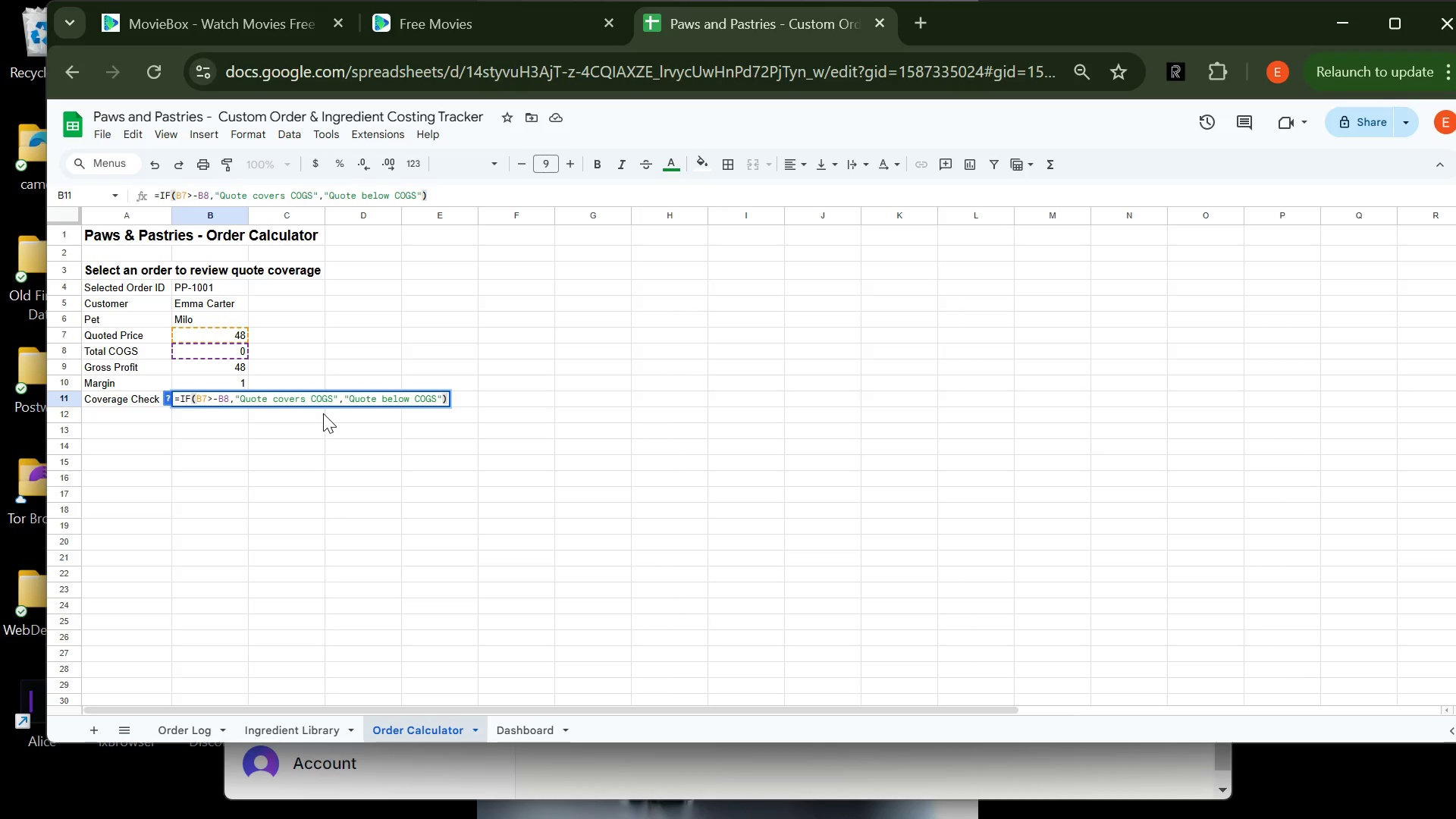 
wait(8.16)
 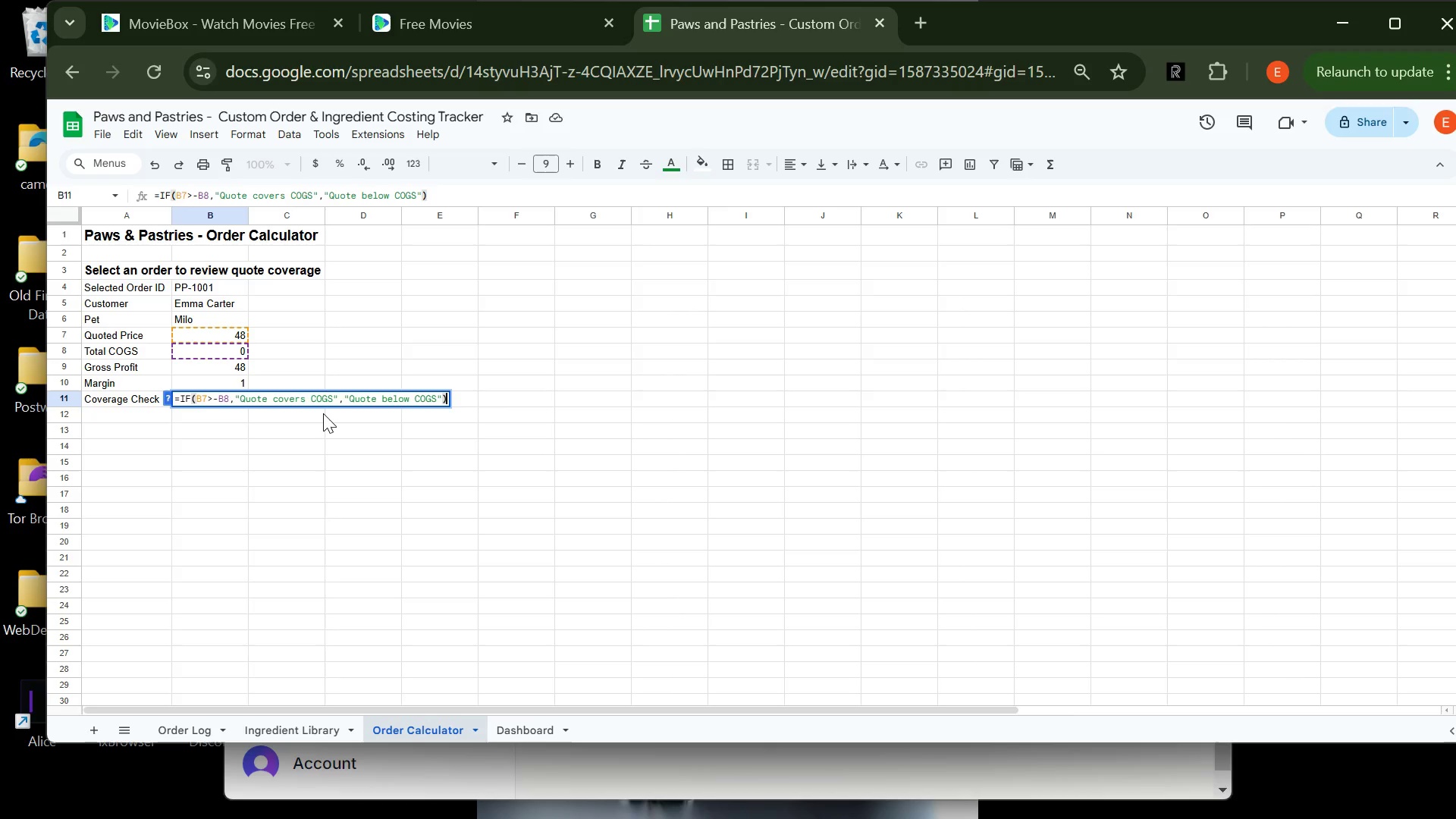 
left_click([221, 400])
 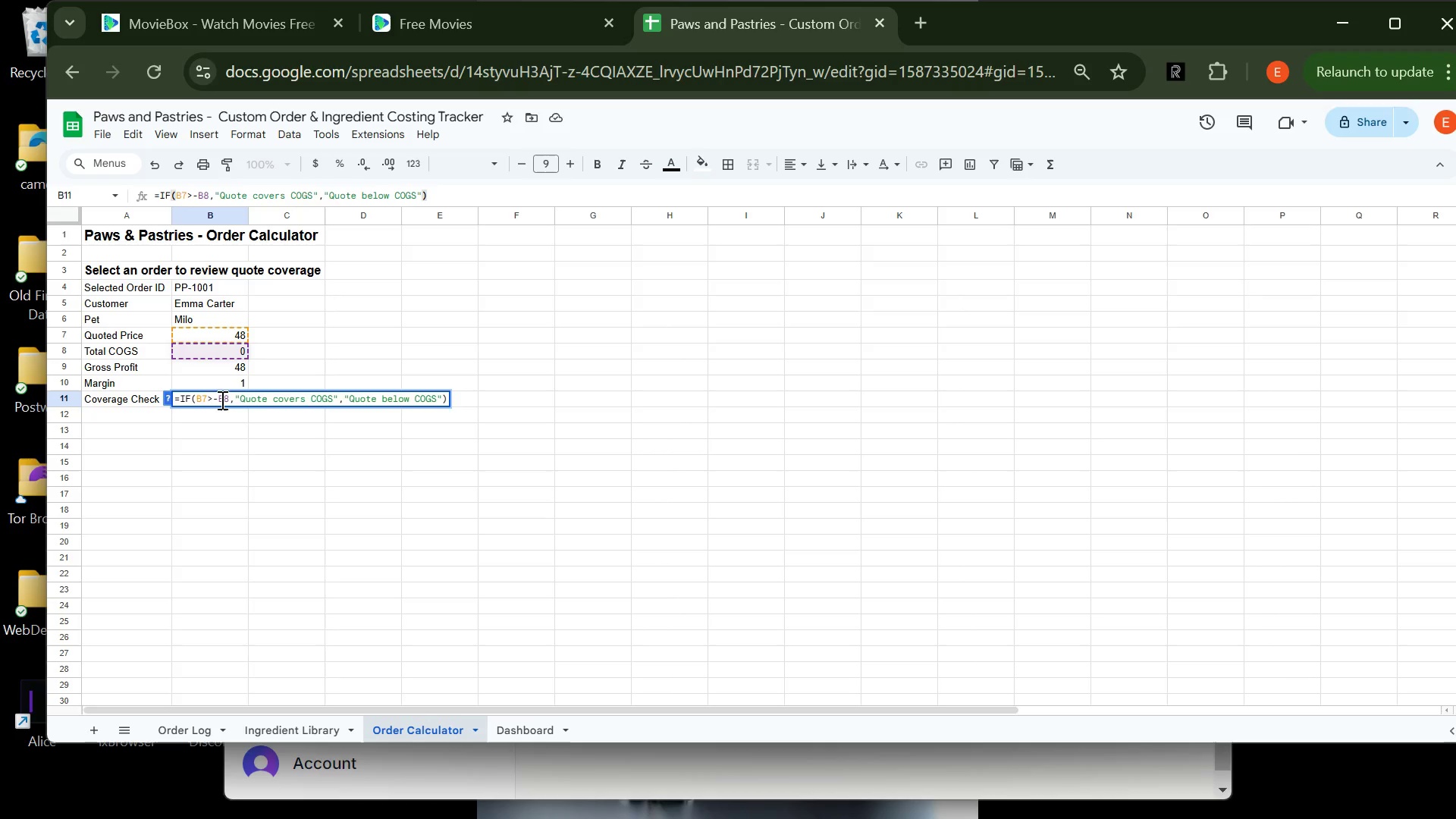 
key(Backspace)
 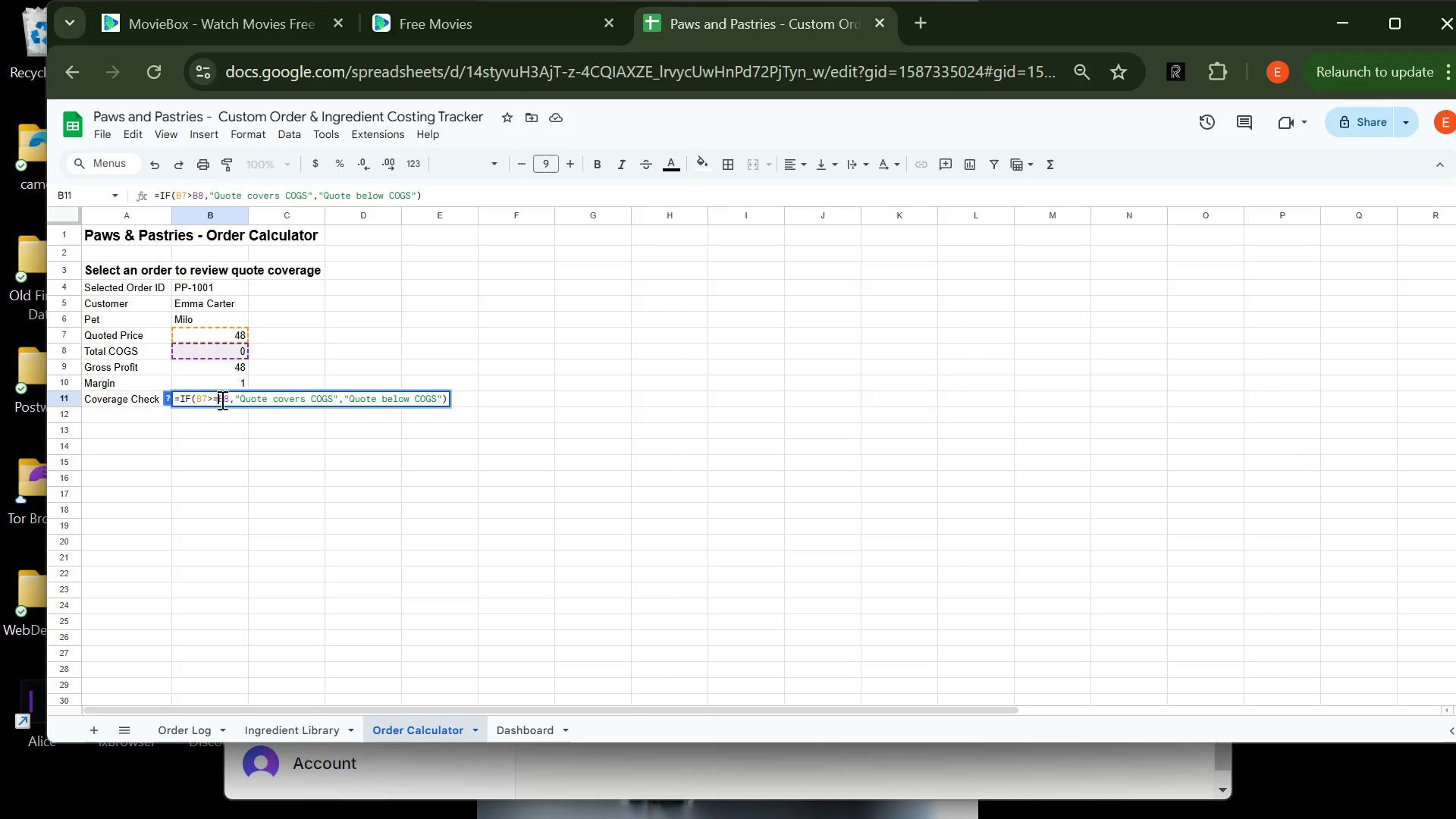 
key(Equal)
 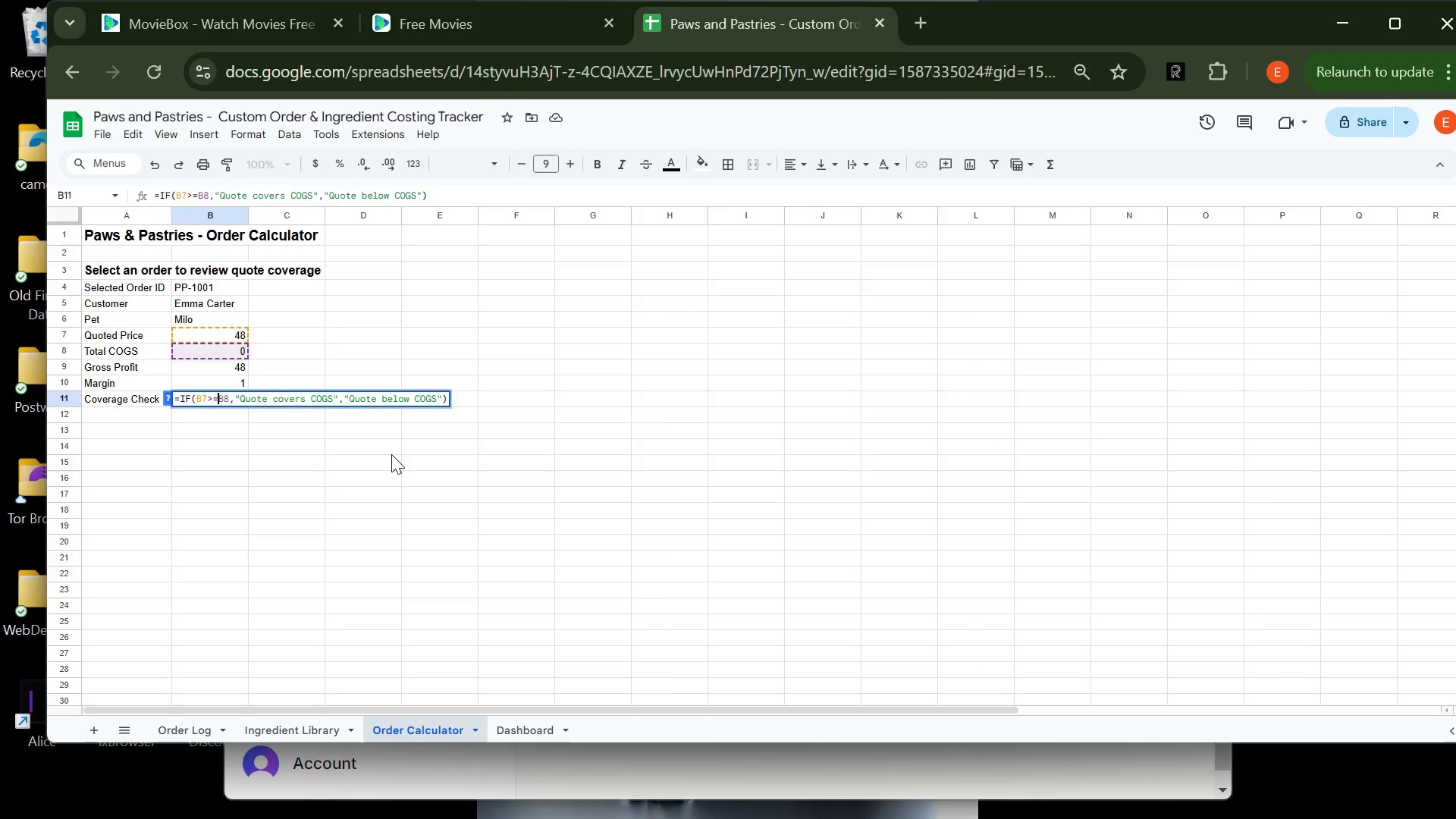 
key(Enter)
 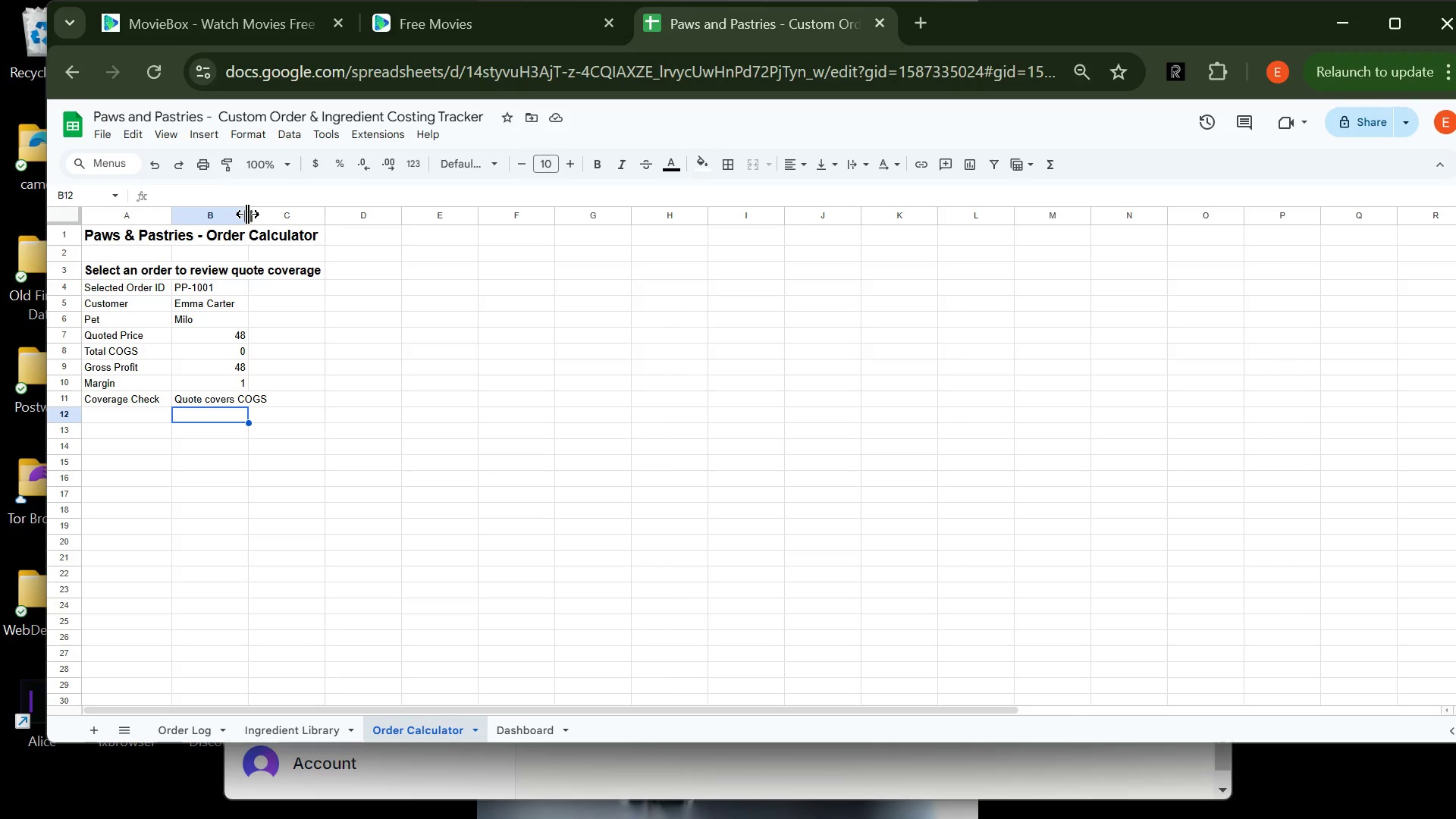 
wait(7.75)
 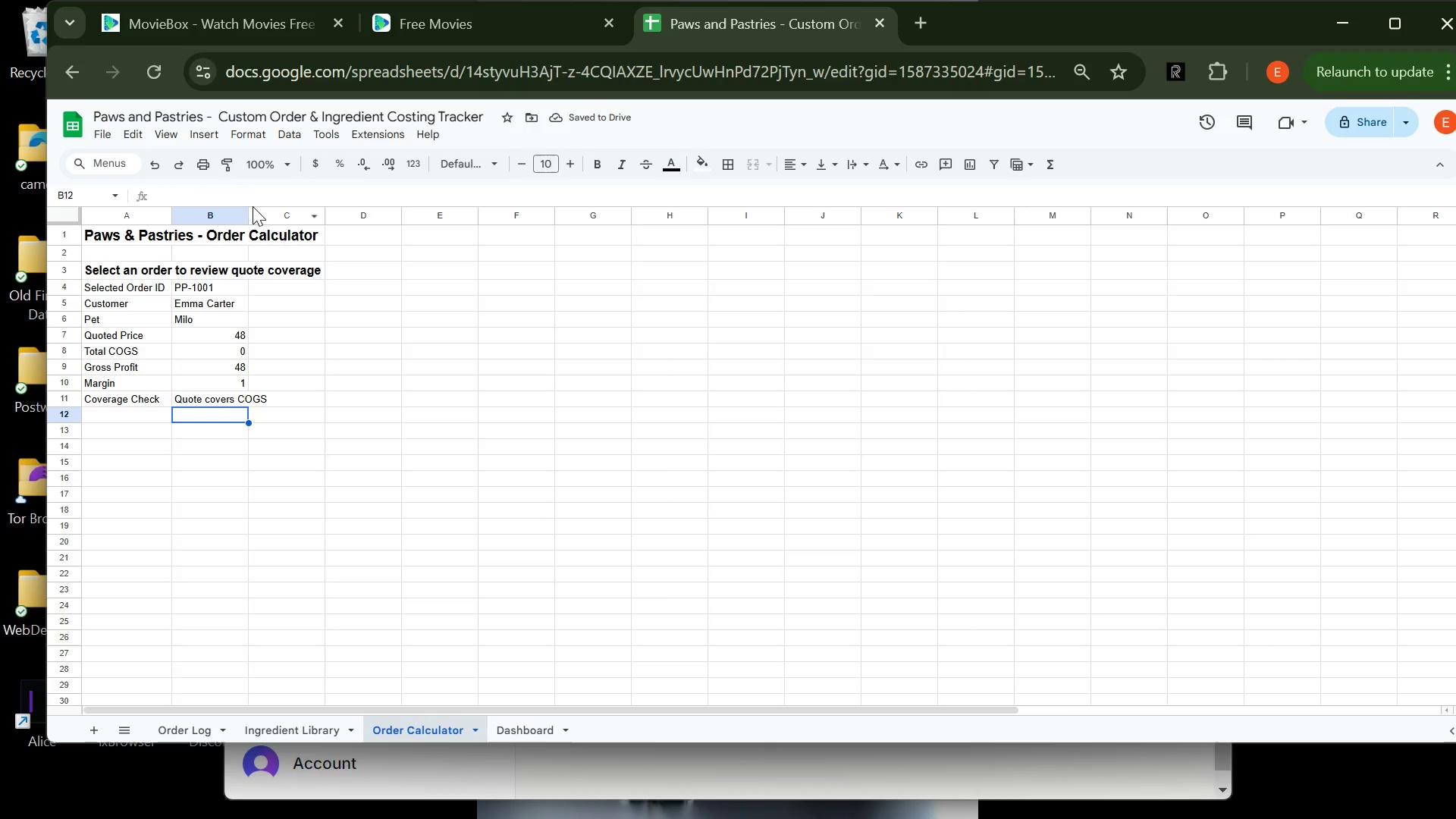 
left_click_drag(start_coordinate=[247, 214], to_coordinate=[267, 214])
 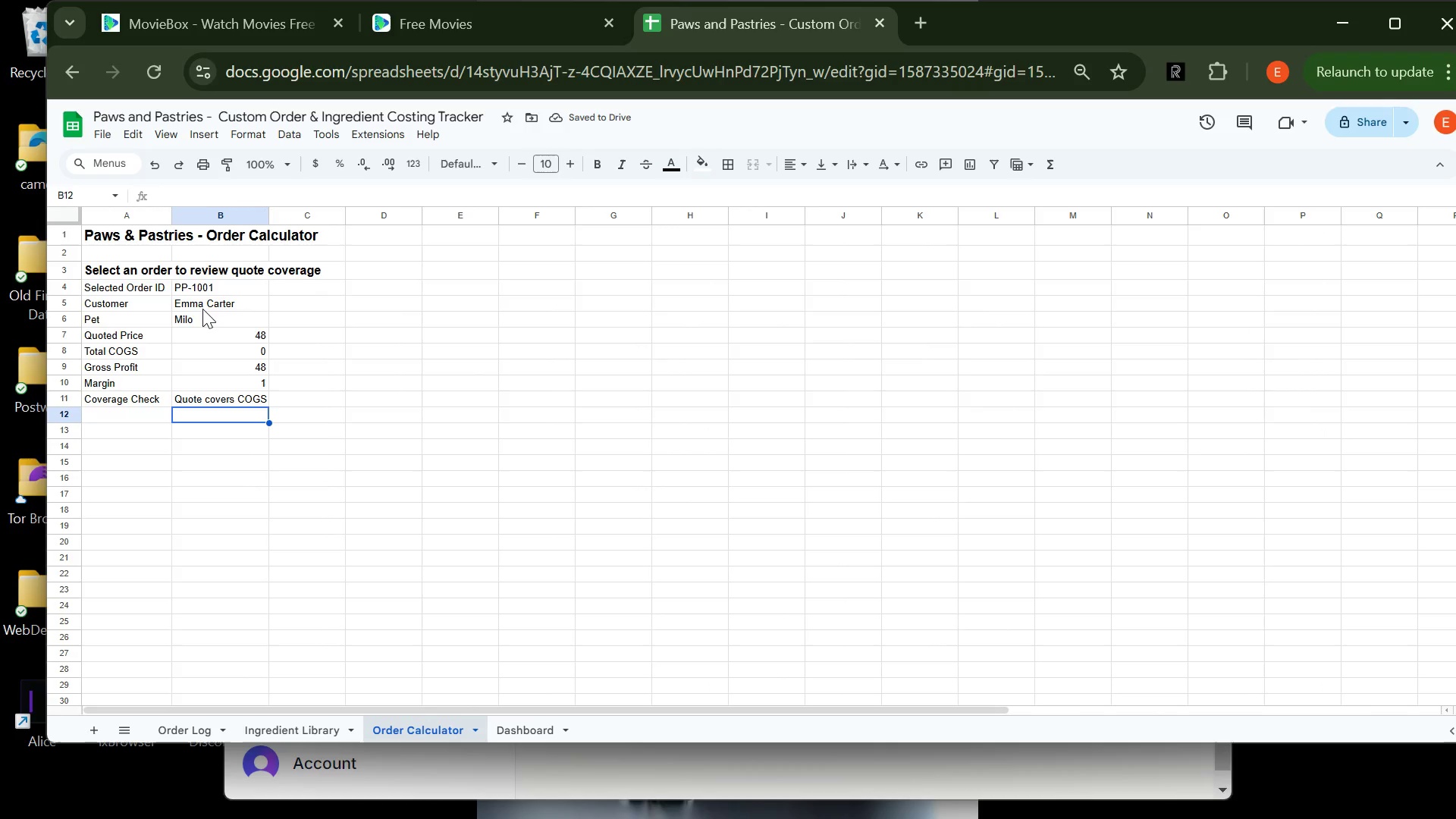 
left_click([218, 334])
 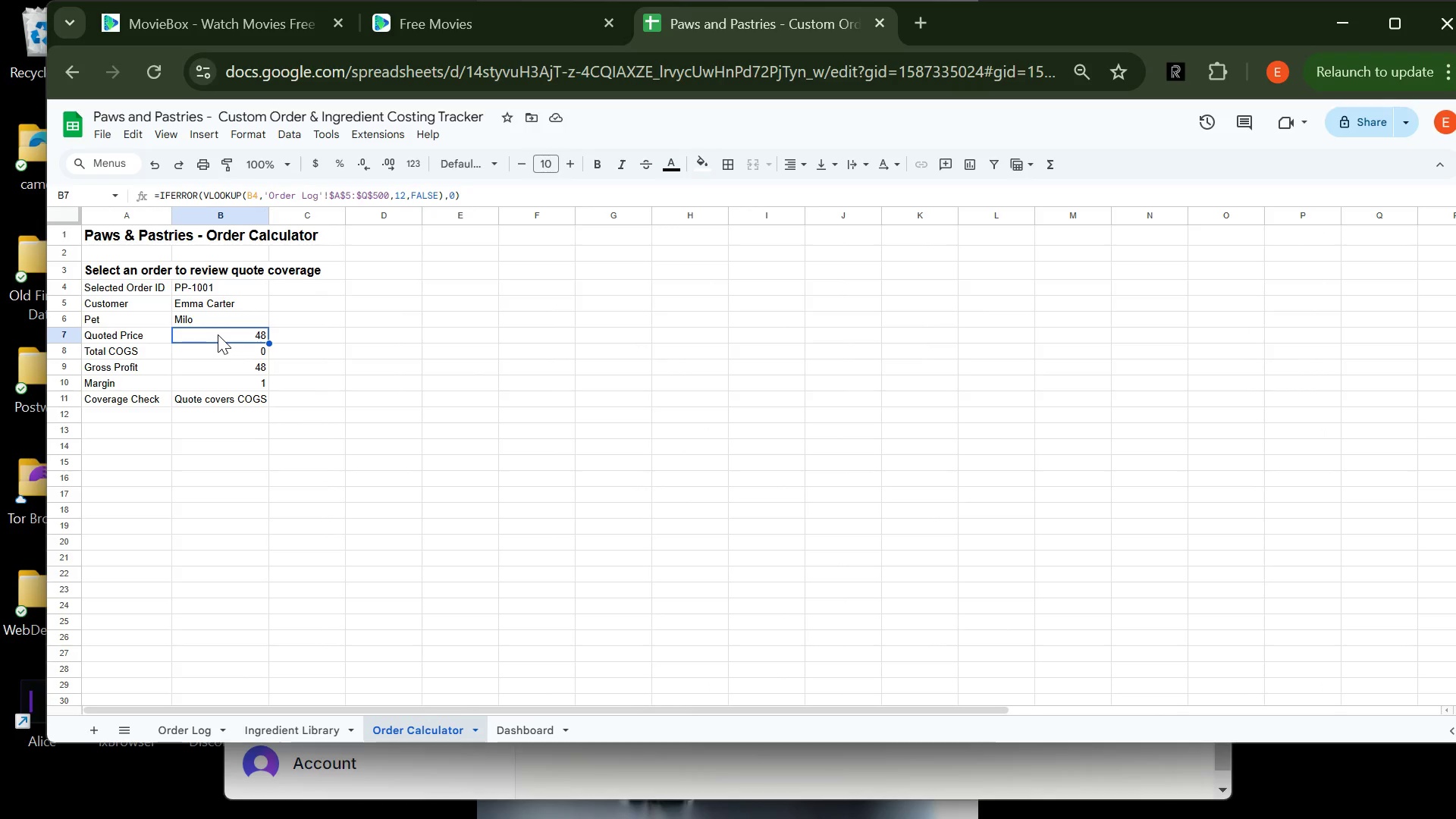 
left_click_drag(start_coordinate=[218, 337], to_coordinate=[218, 388])
 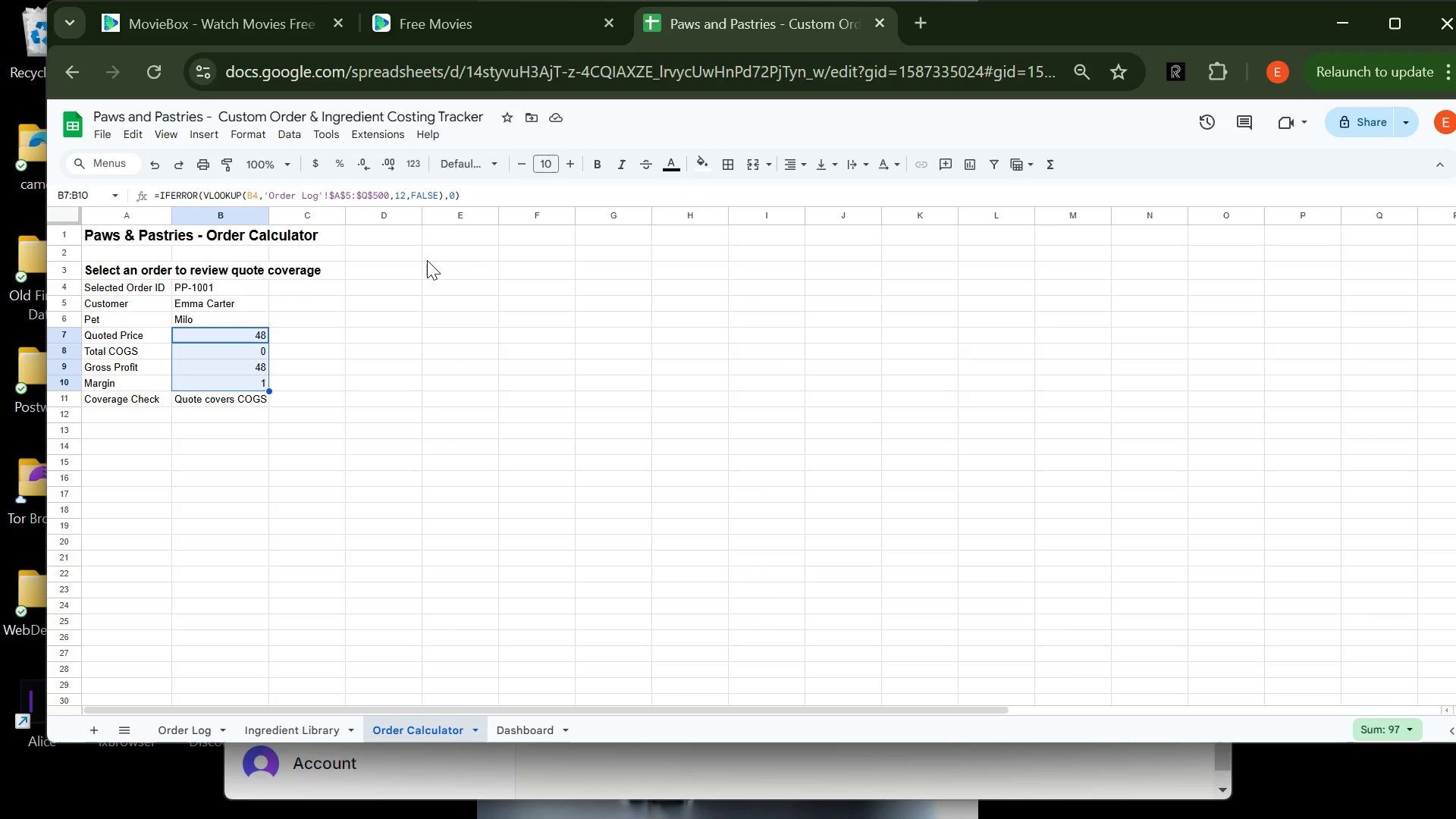 
wait(9.14)
 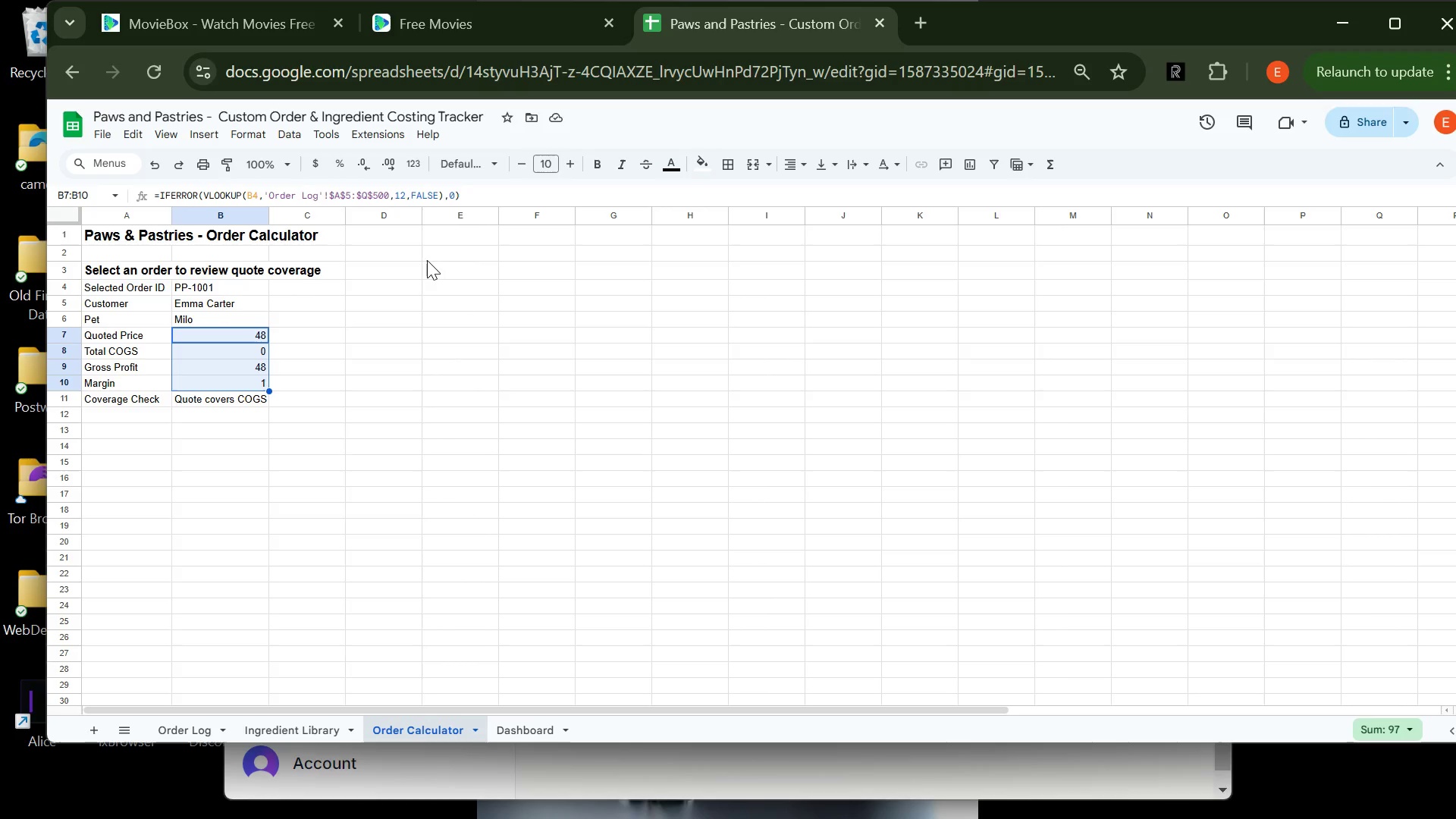 
left_click([807, 170])
 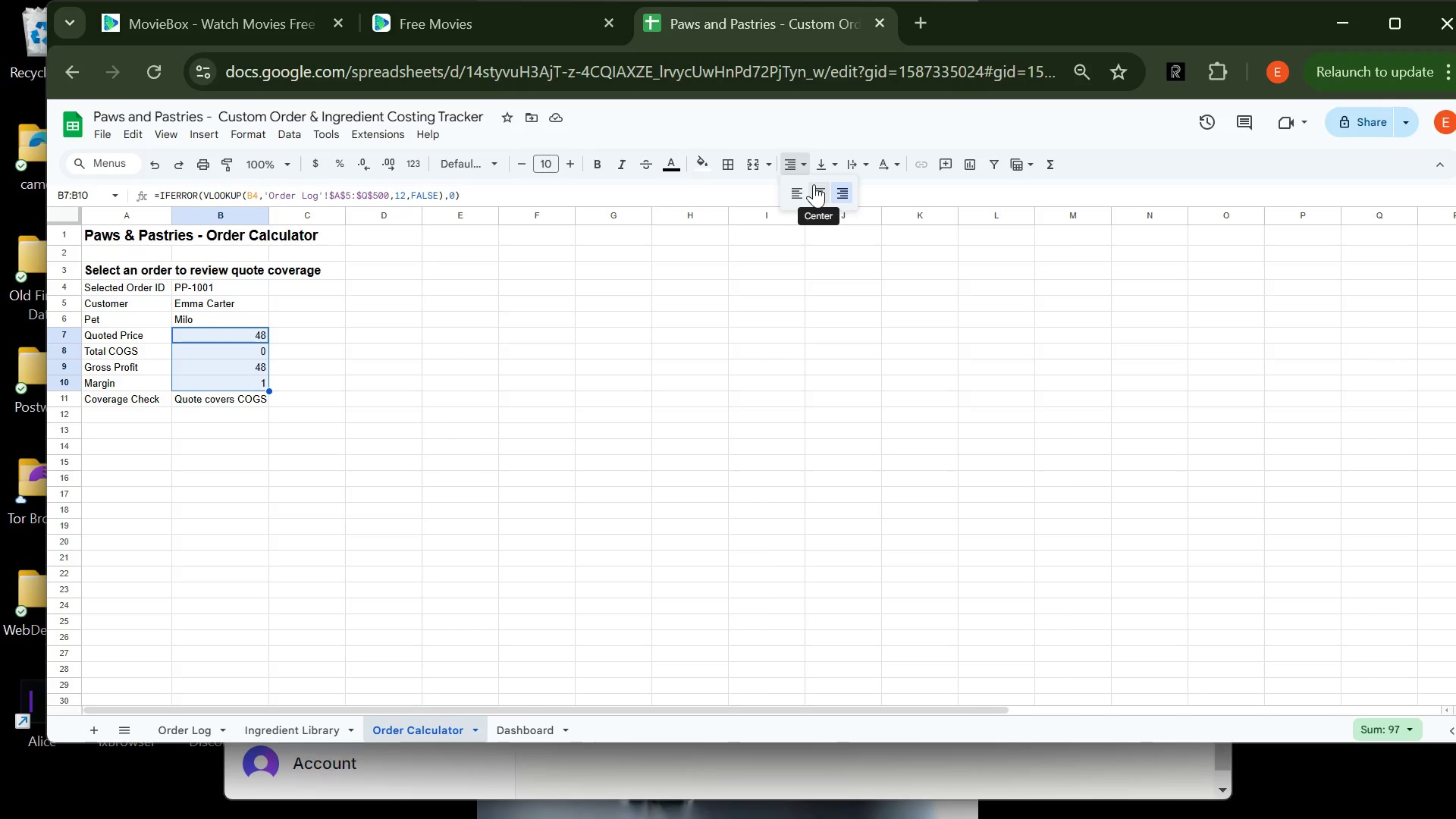 
left_click([814, 184])
 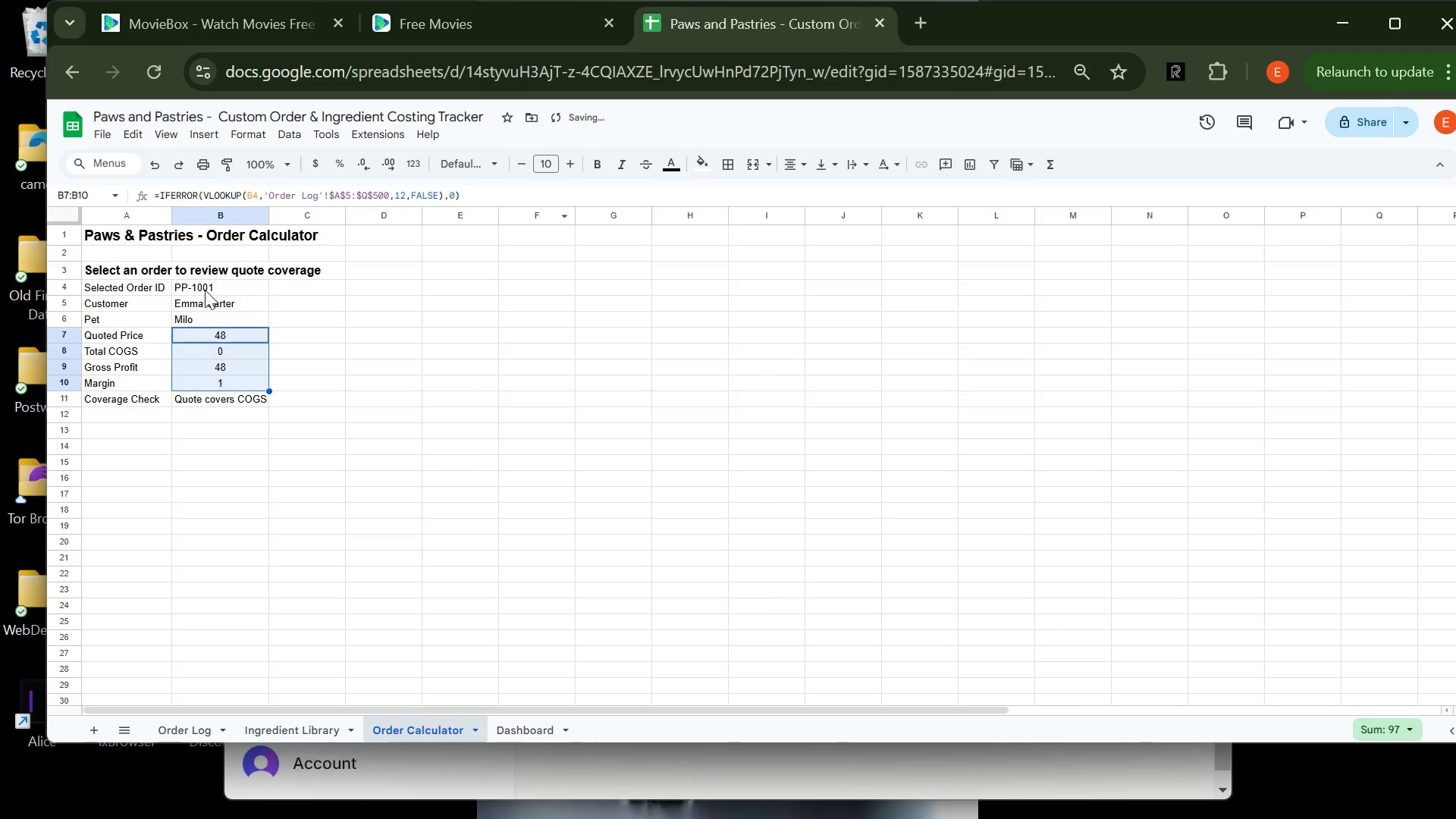 
left_click([206, 290])
 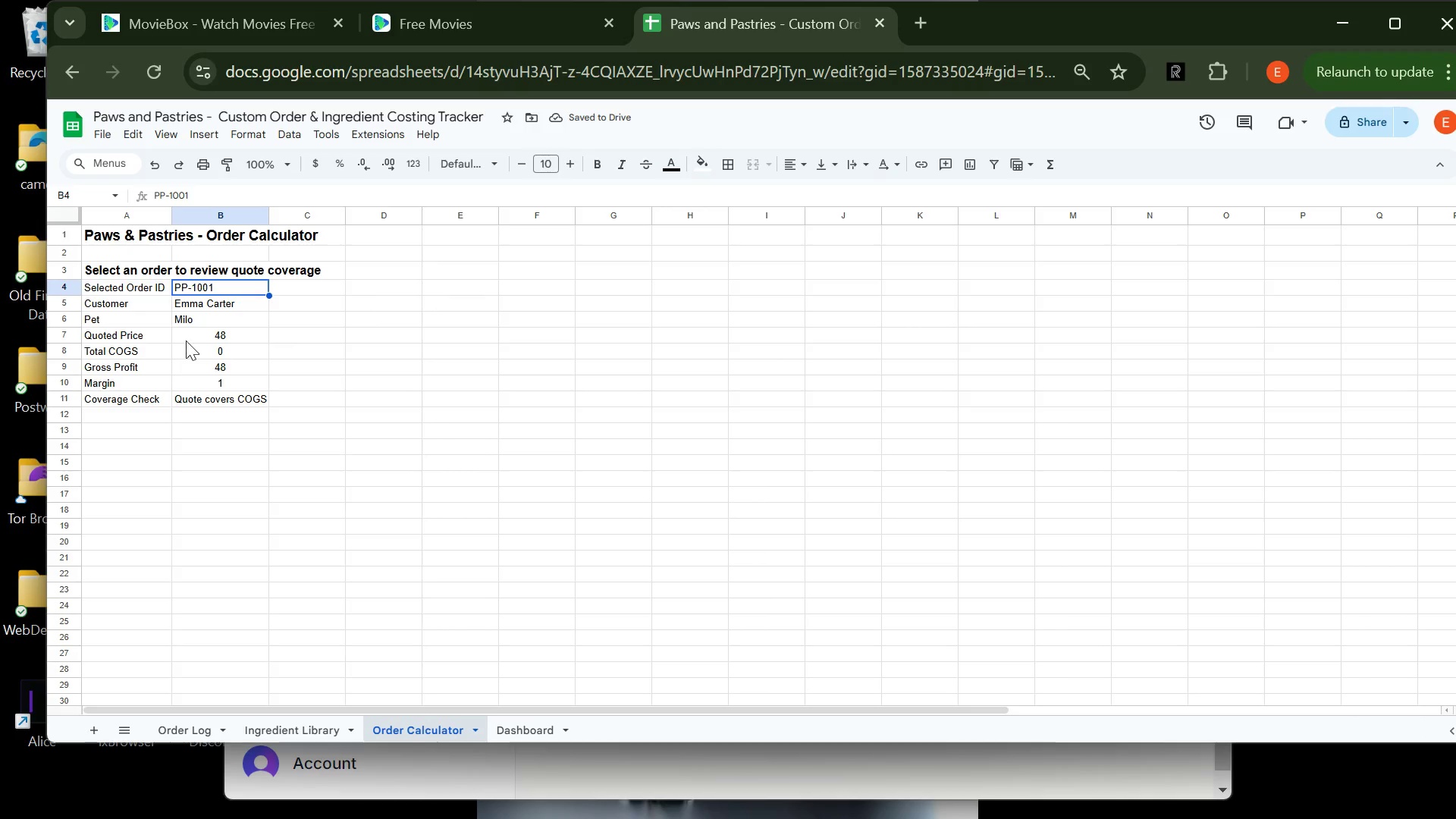 
left_click([225, 289])
 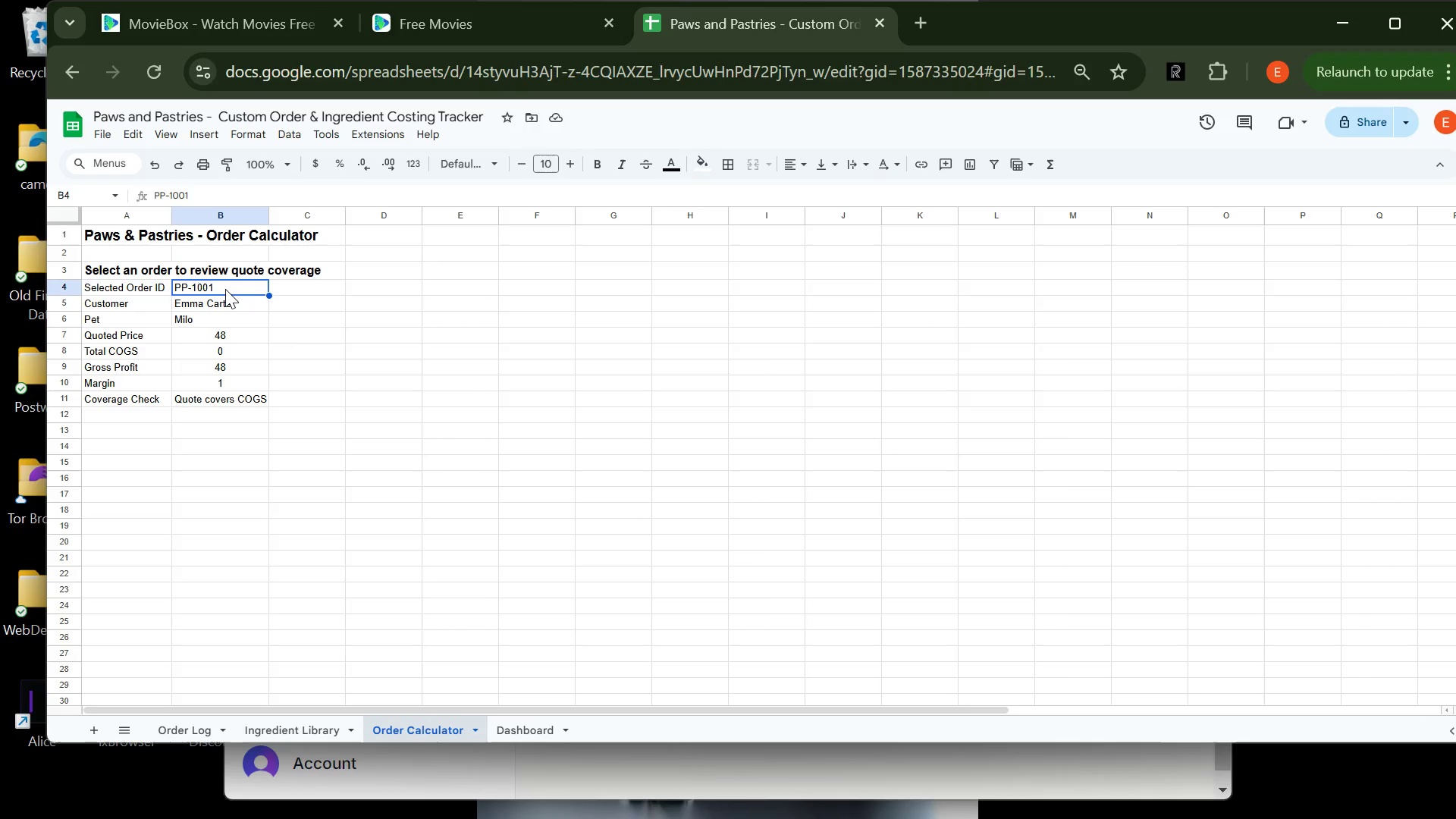 
double_click([225, 289])
 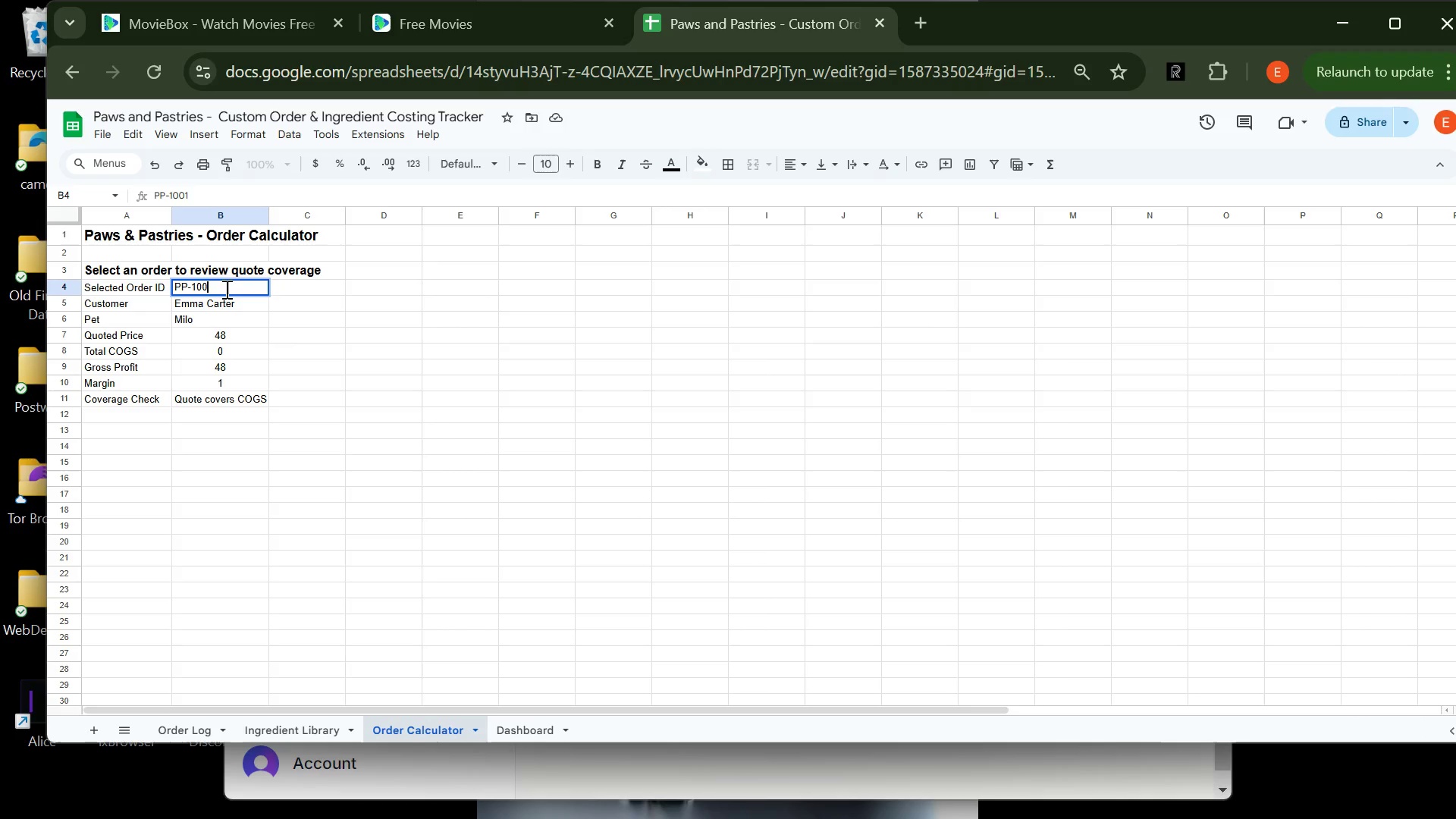 
key(Backspace)
 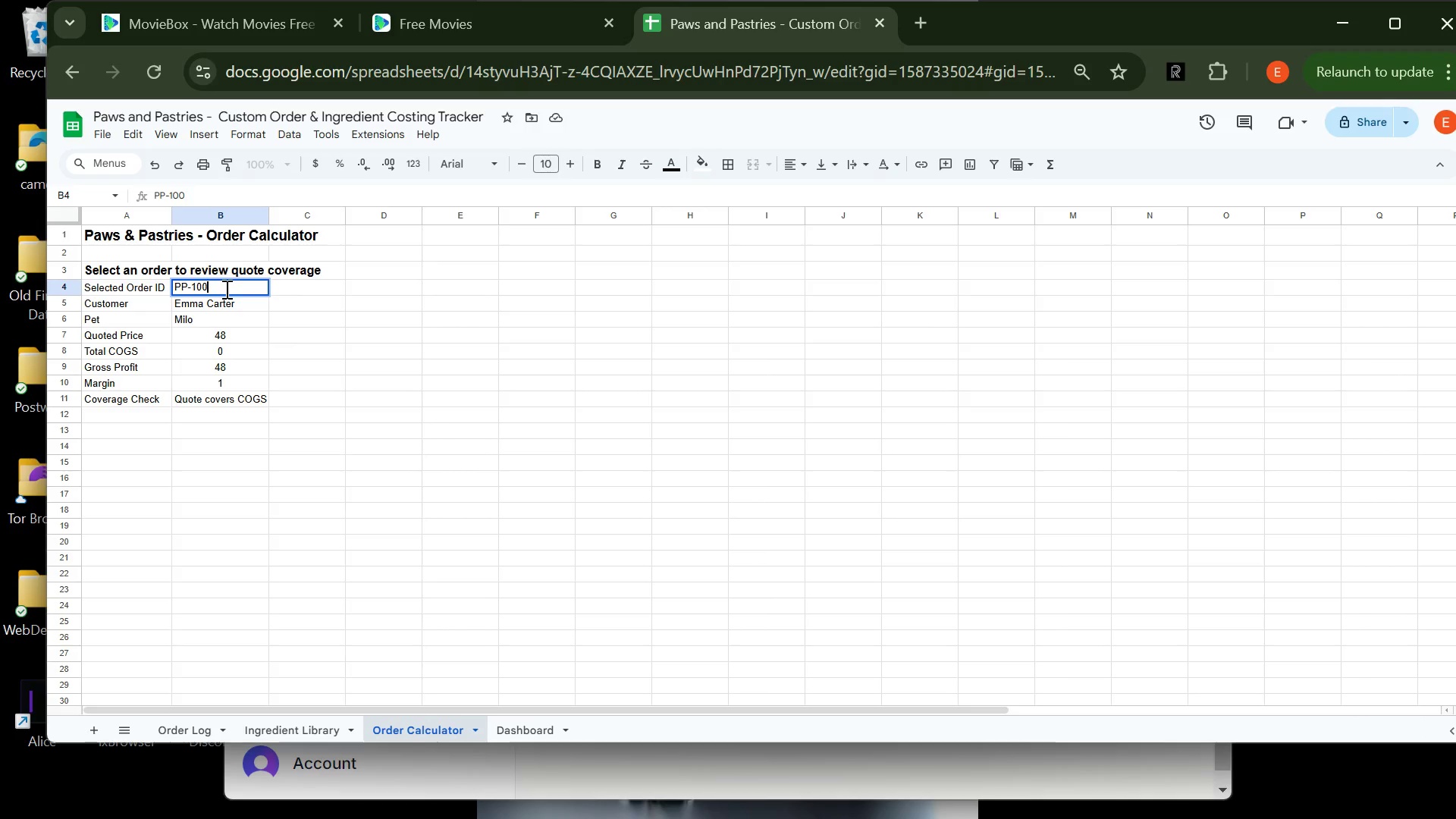 
key(2)
 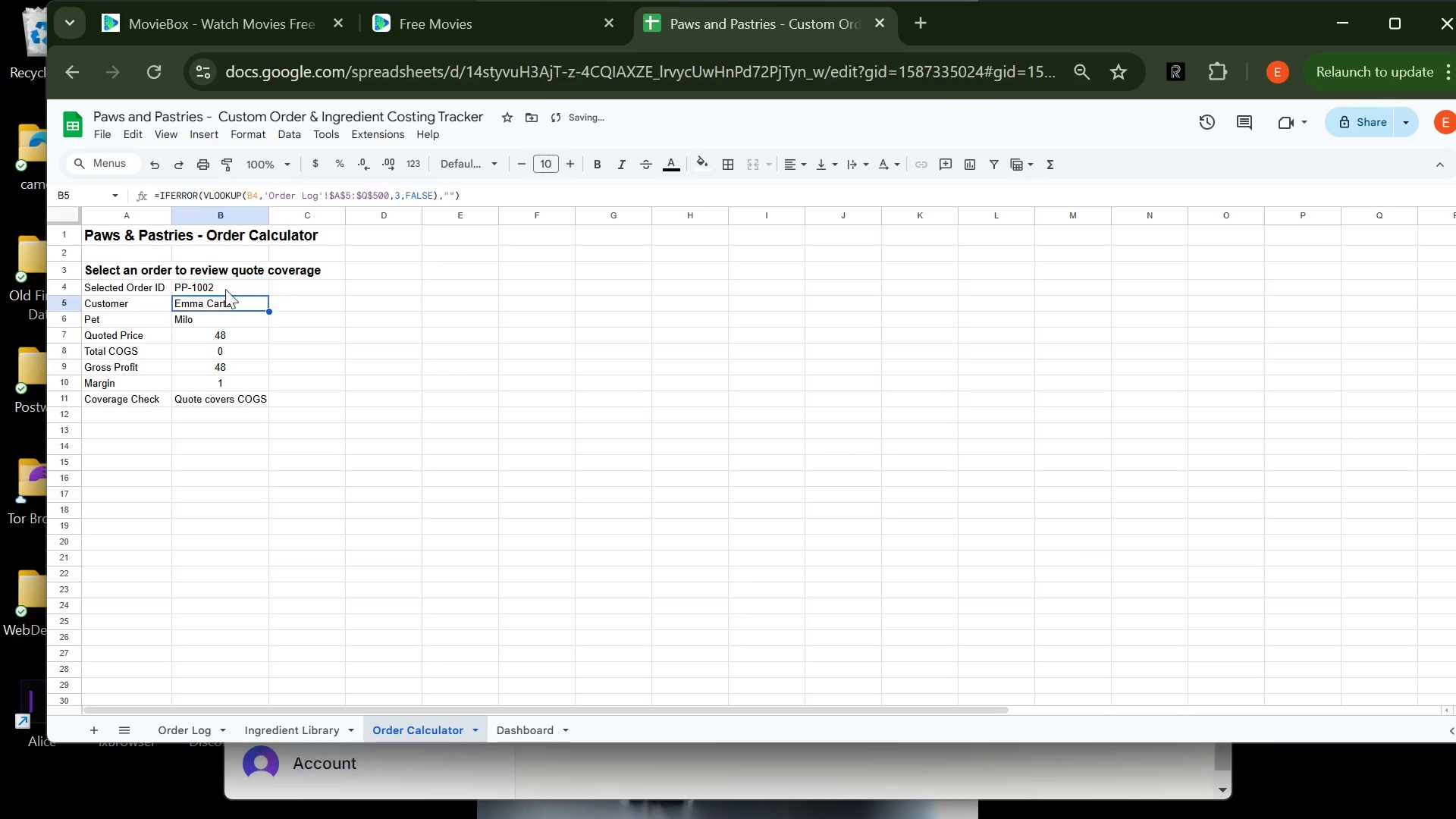 
key(Enter)
 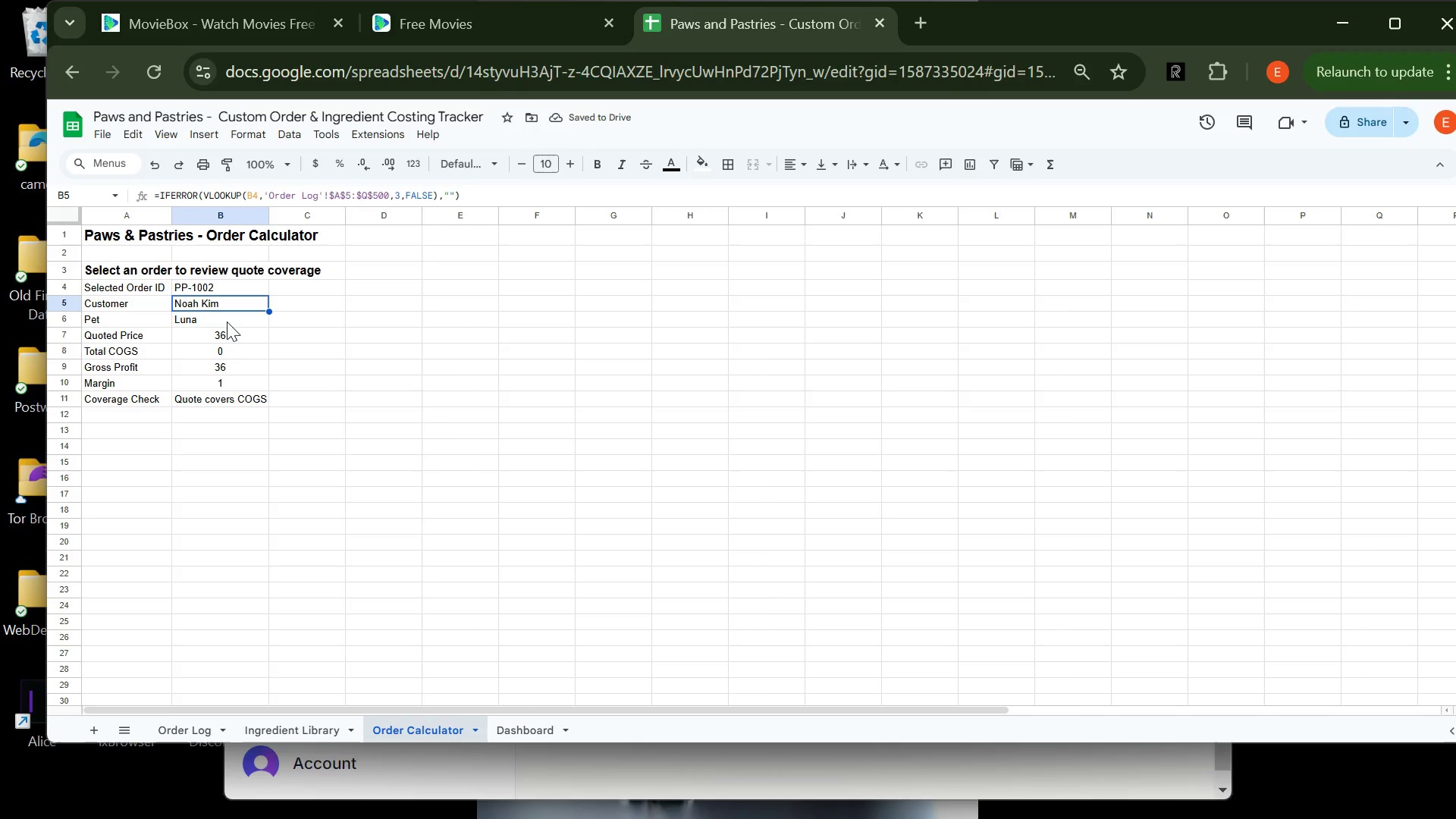 
wait(6.92)
 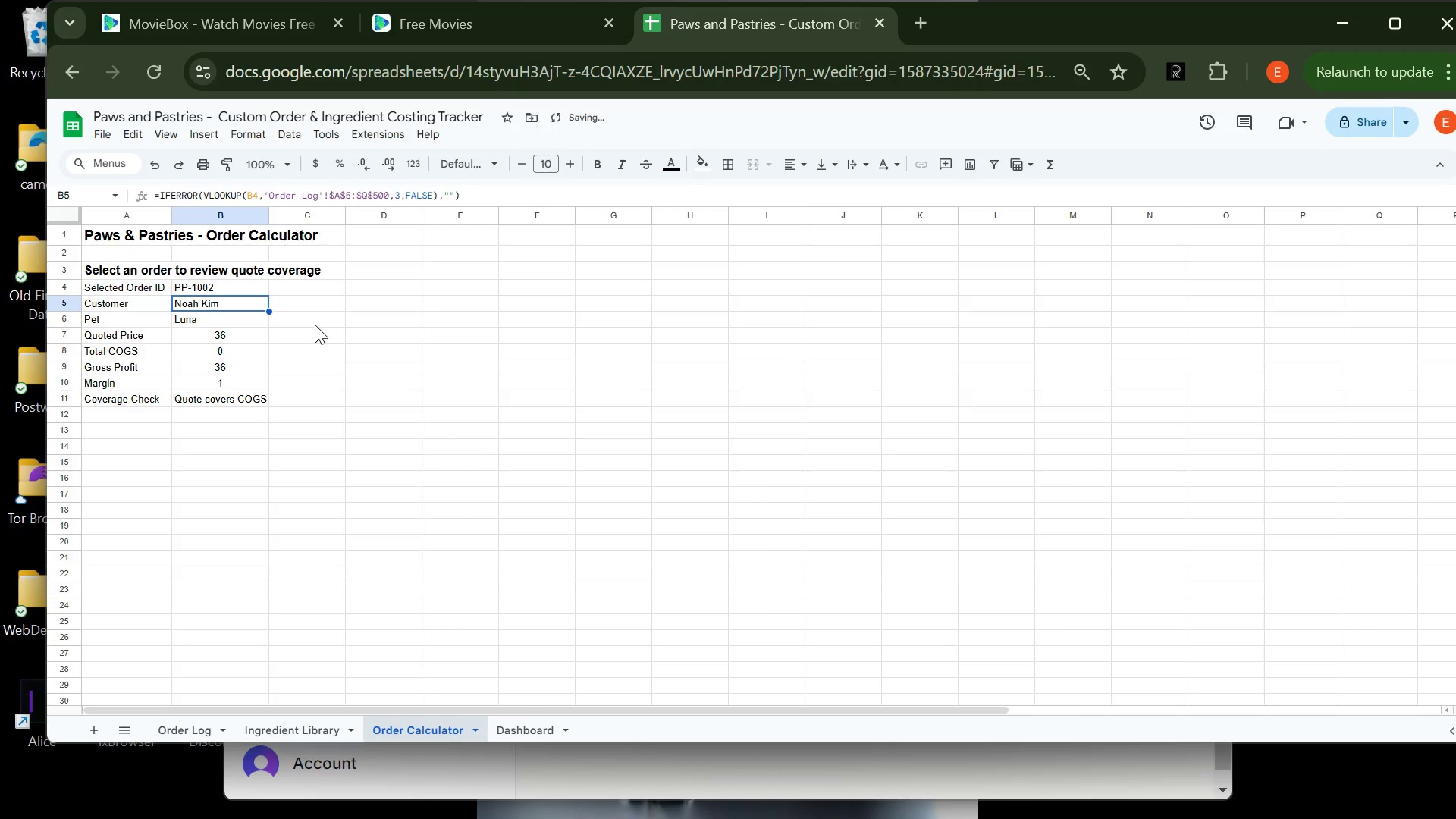 
left_click([144, 416])
 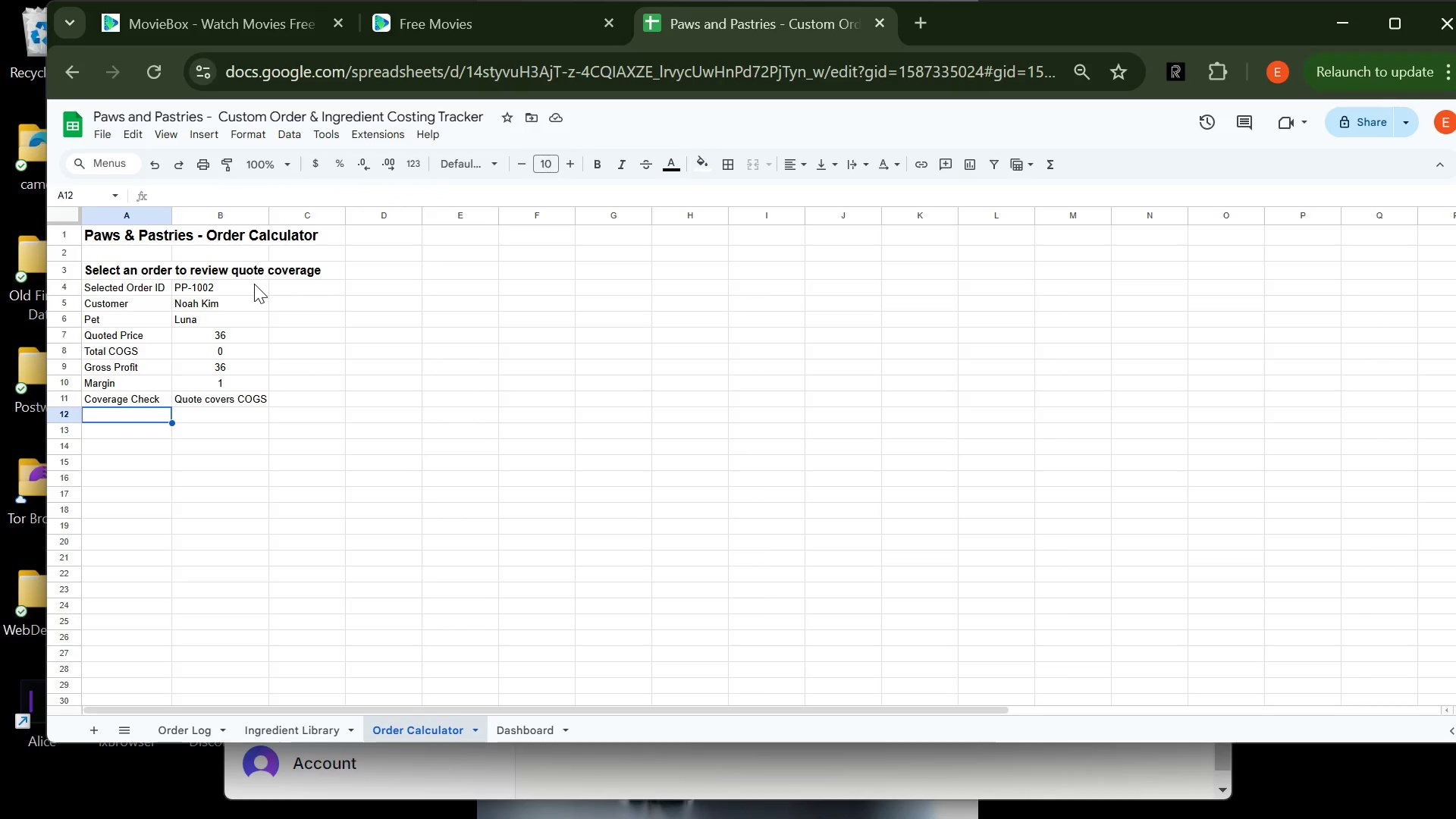 
wait(14.36)
 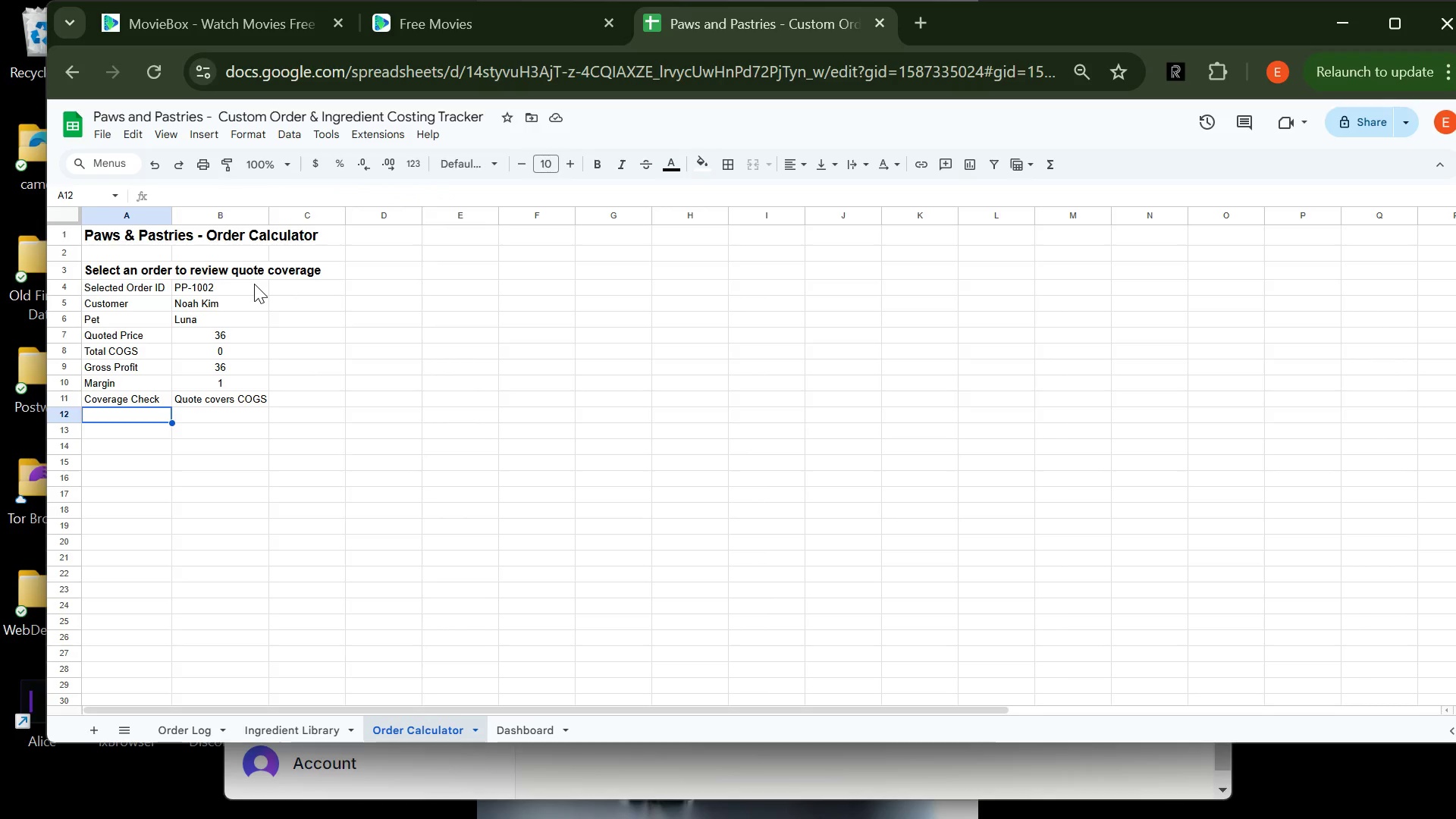 
left_click([105, 435])
 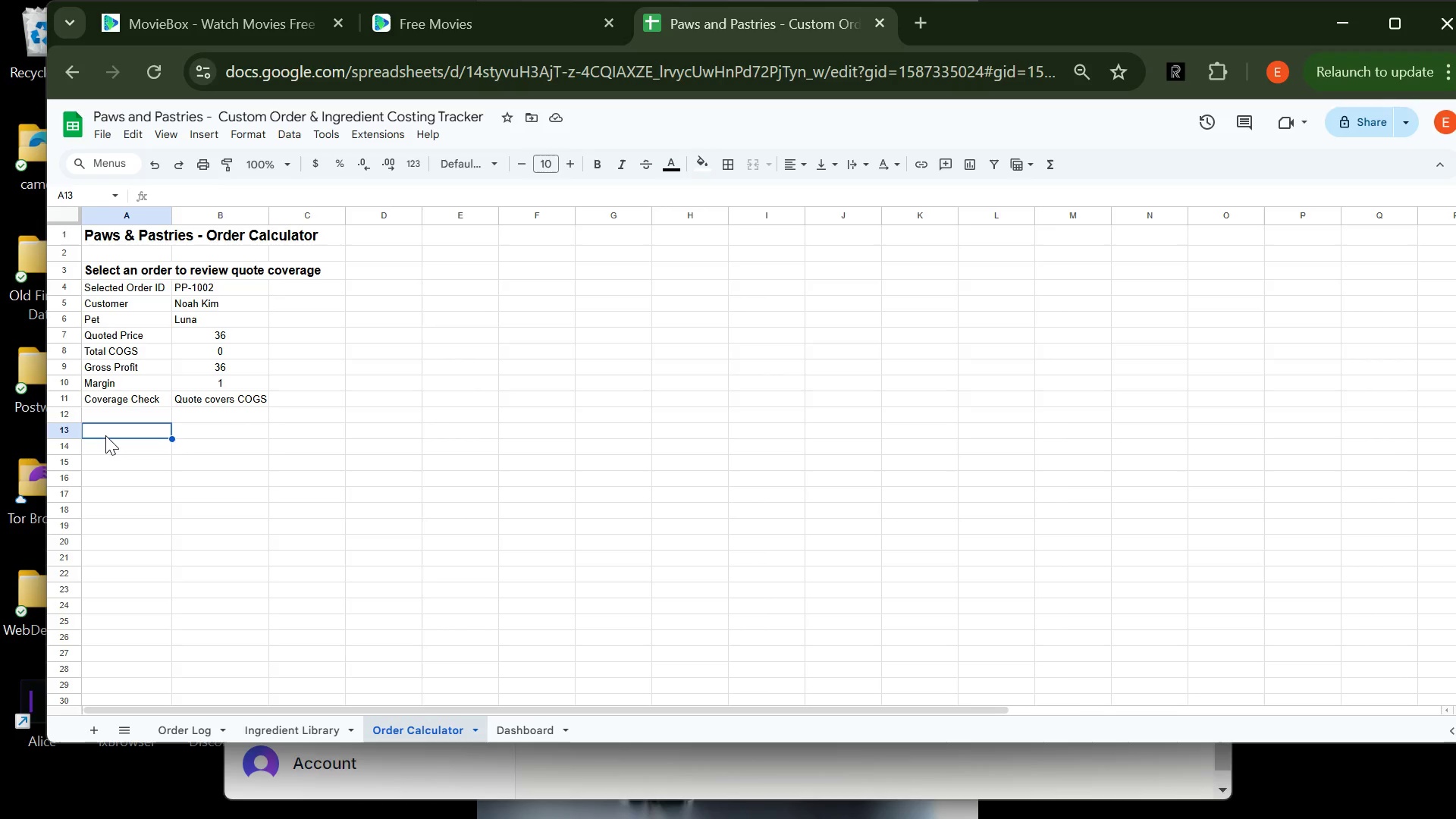 
type(Recipe line items - enter ingredient quantities in blue cells )
 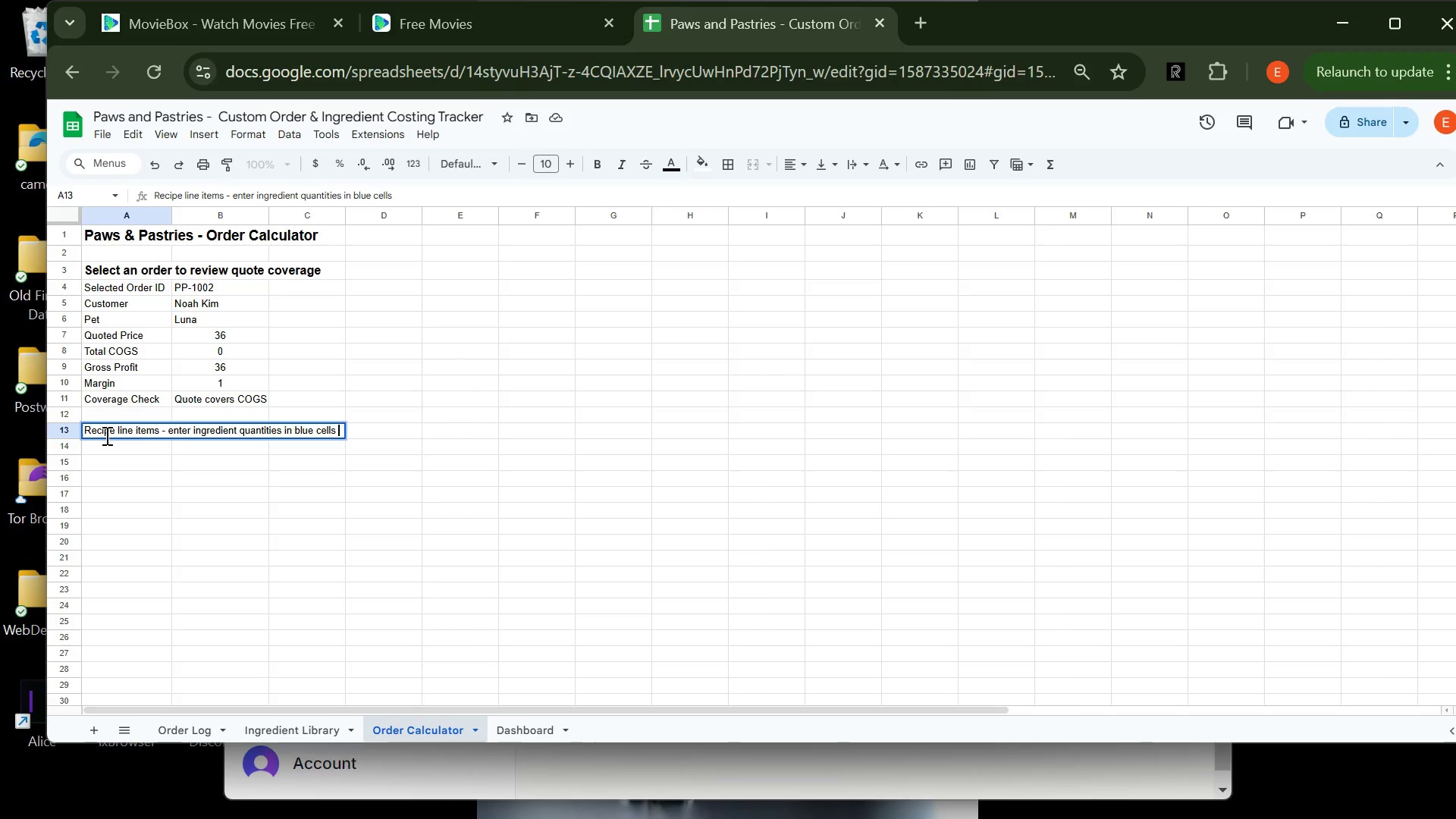 
key(Enter)
 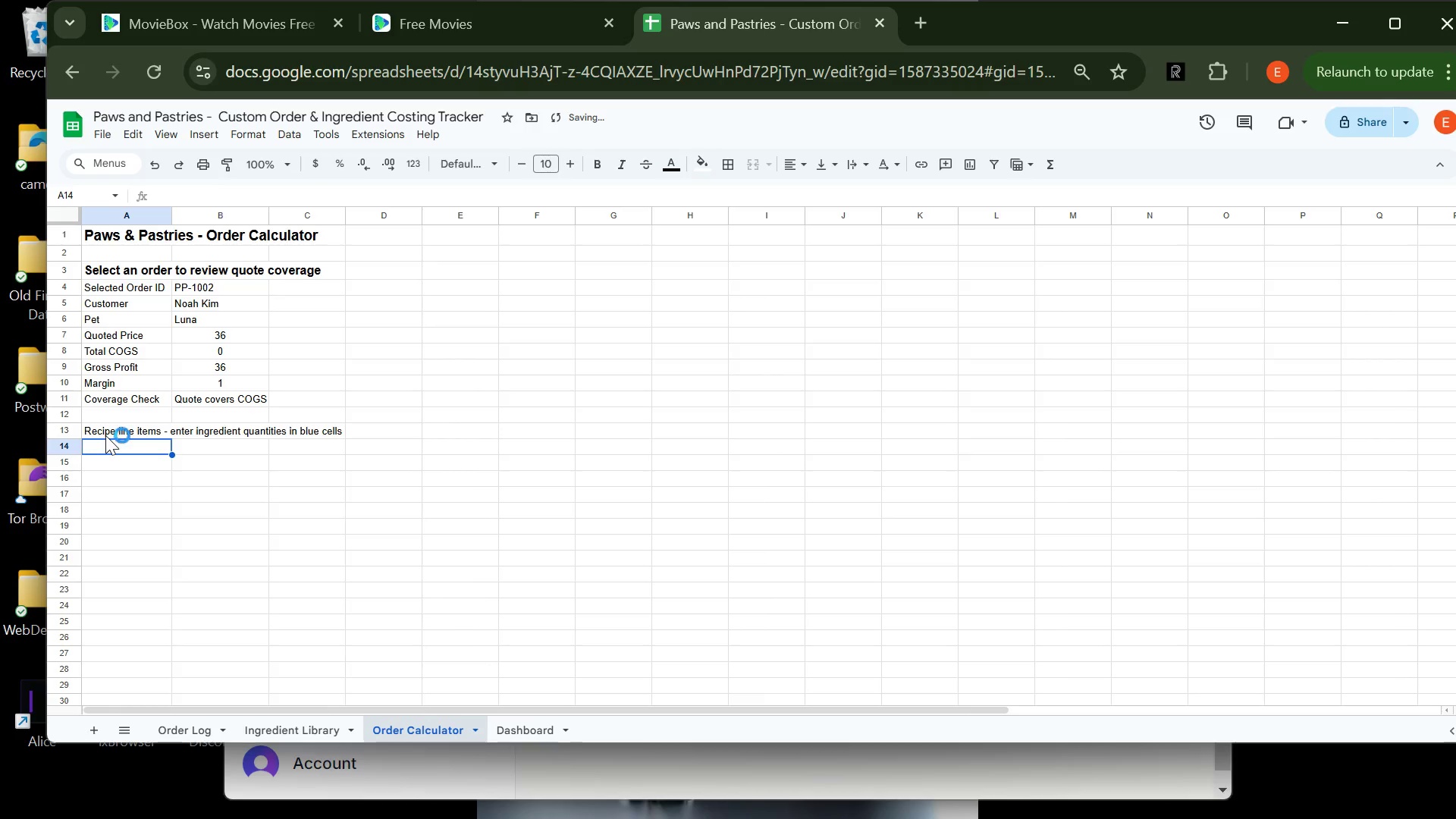 
hold_key(key=CapsLock, duration=0.92)
 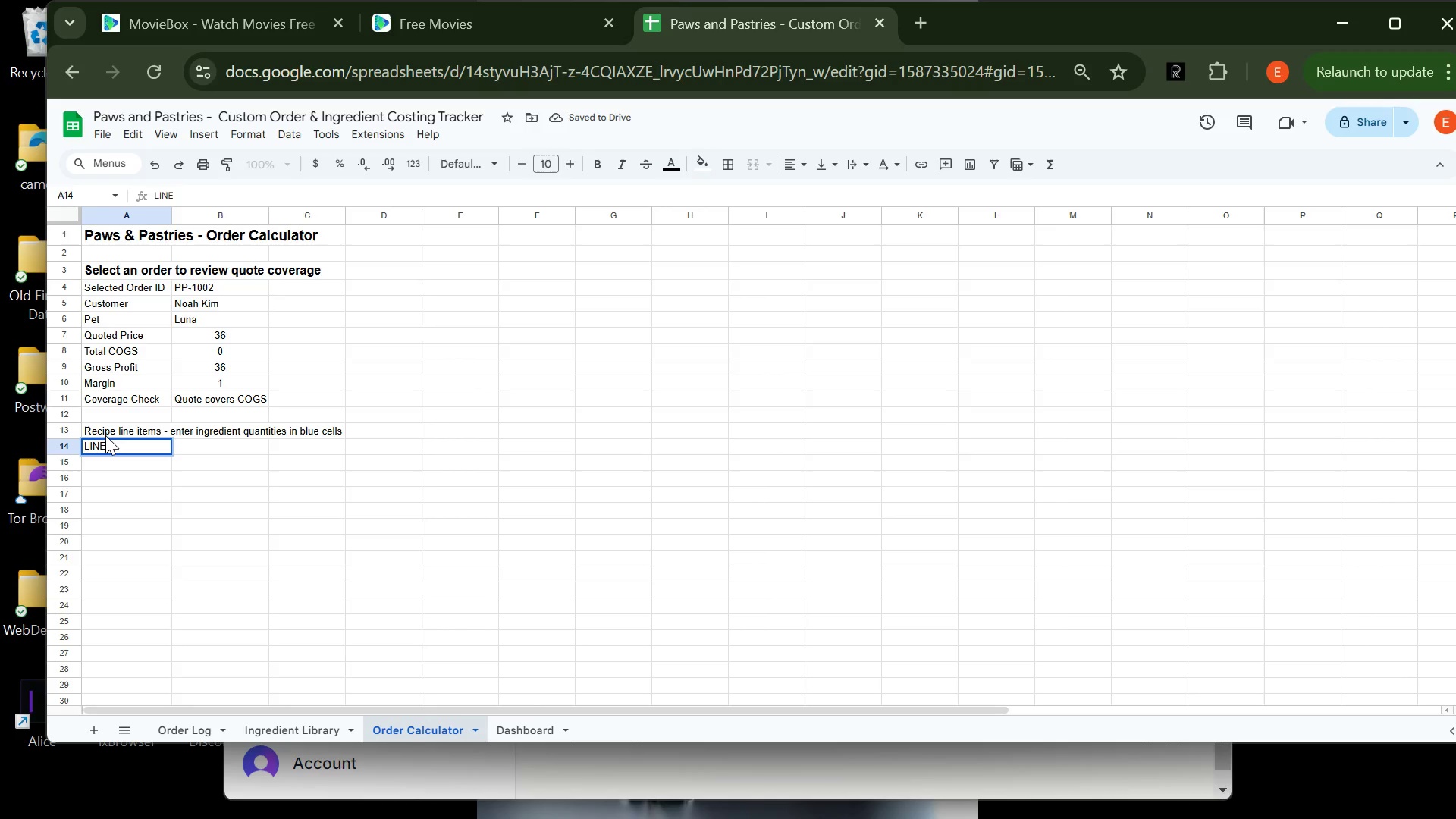 
type(LINE)
key(Backspace)
key(Backspace)
key(Backspace)
type(ine ID)
 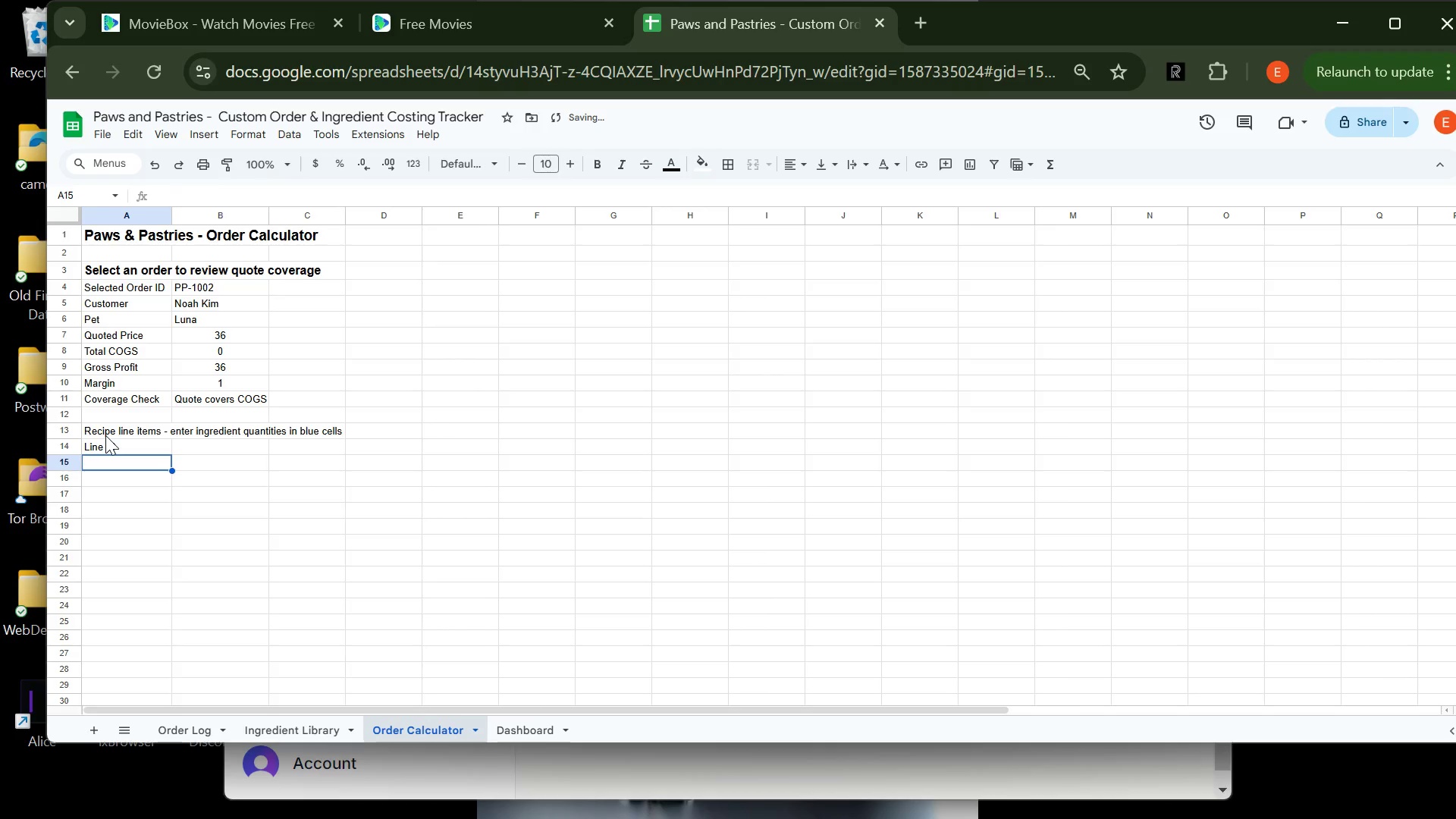 
 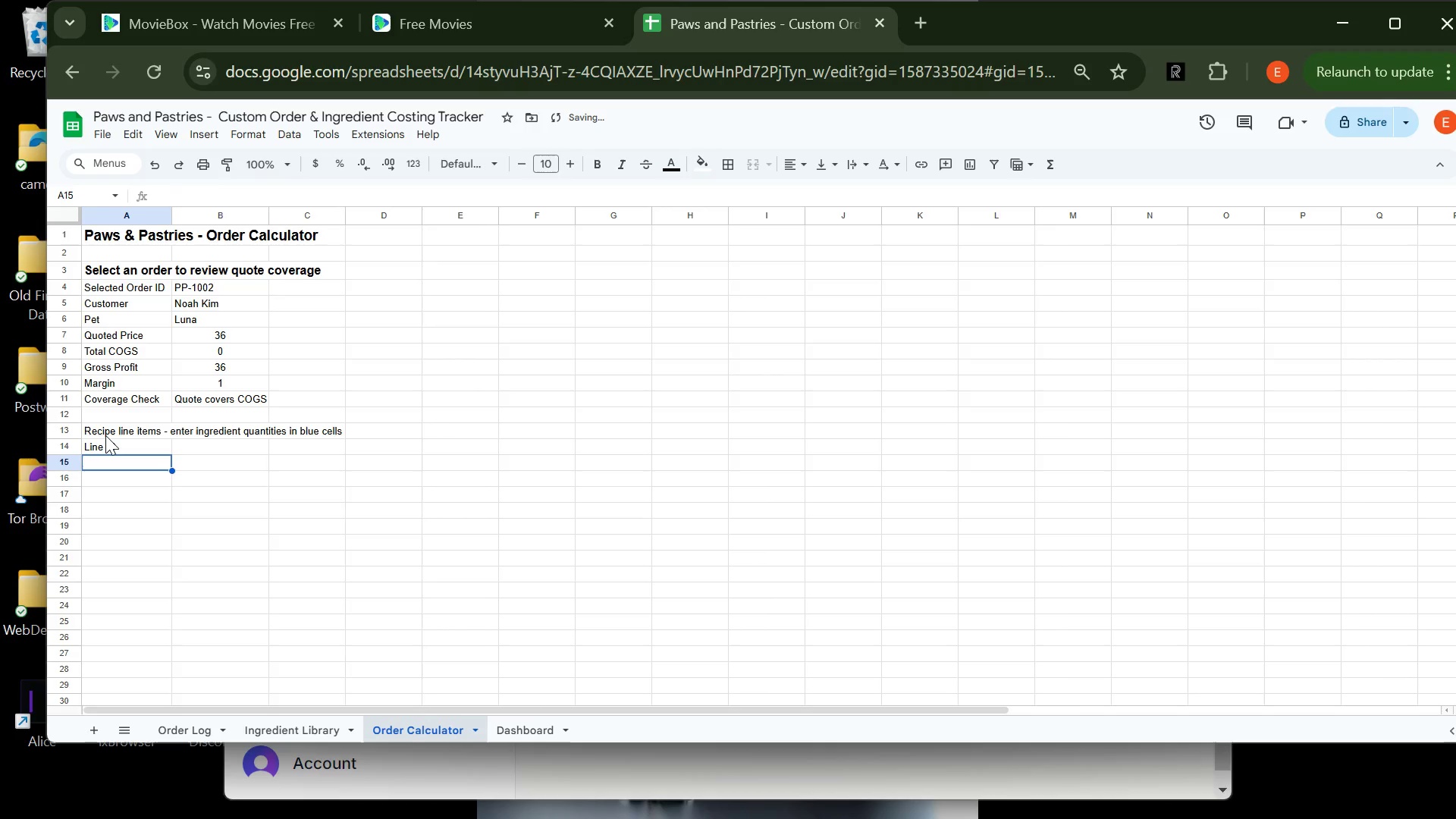 
key(Enter)
 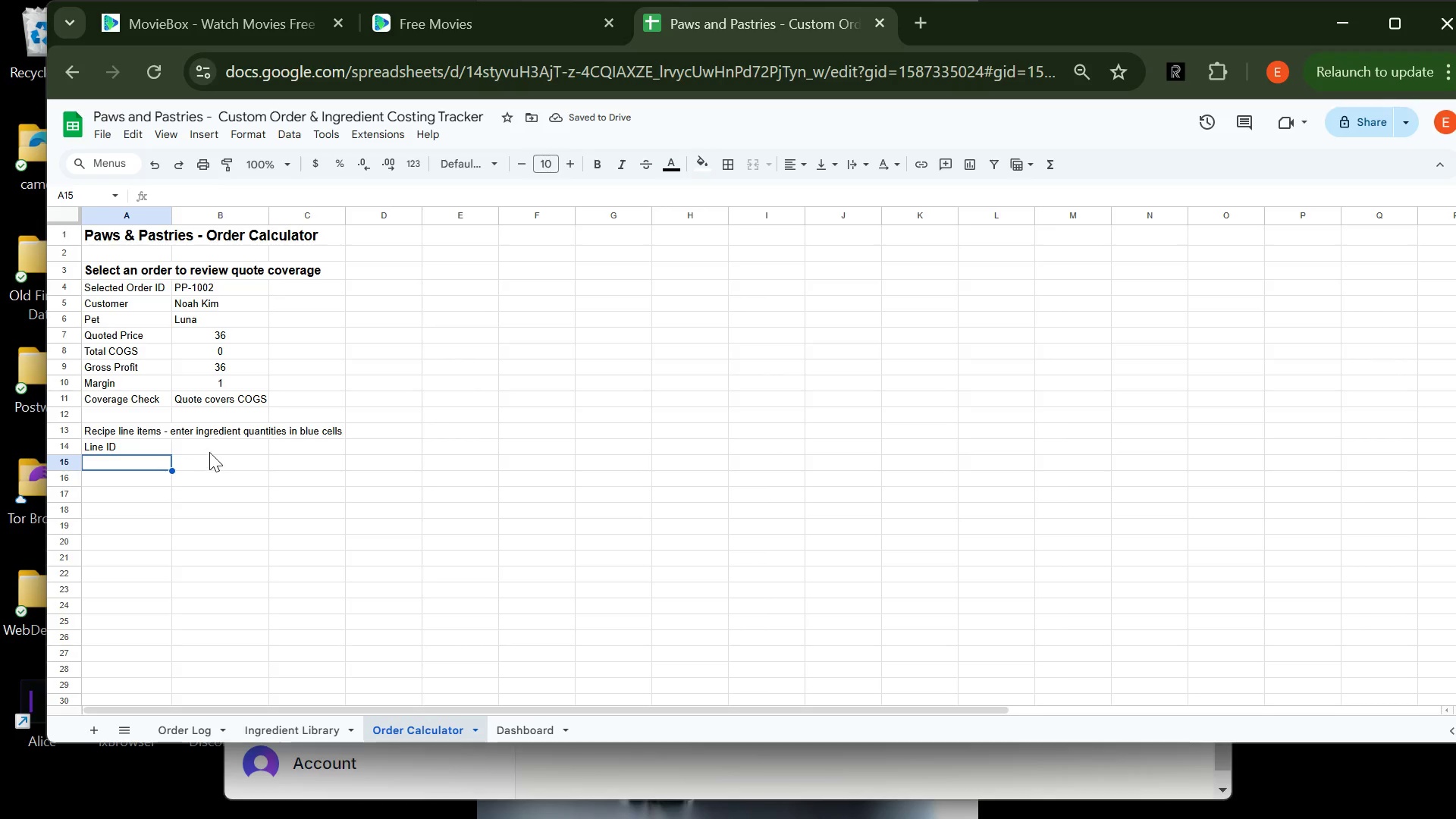 
wait(5.31)
 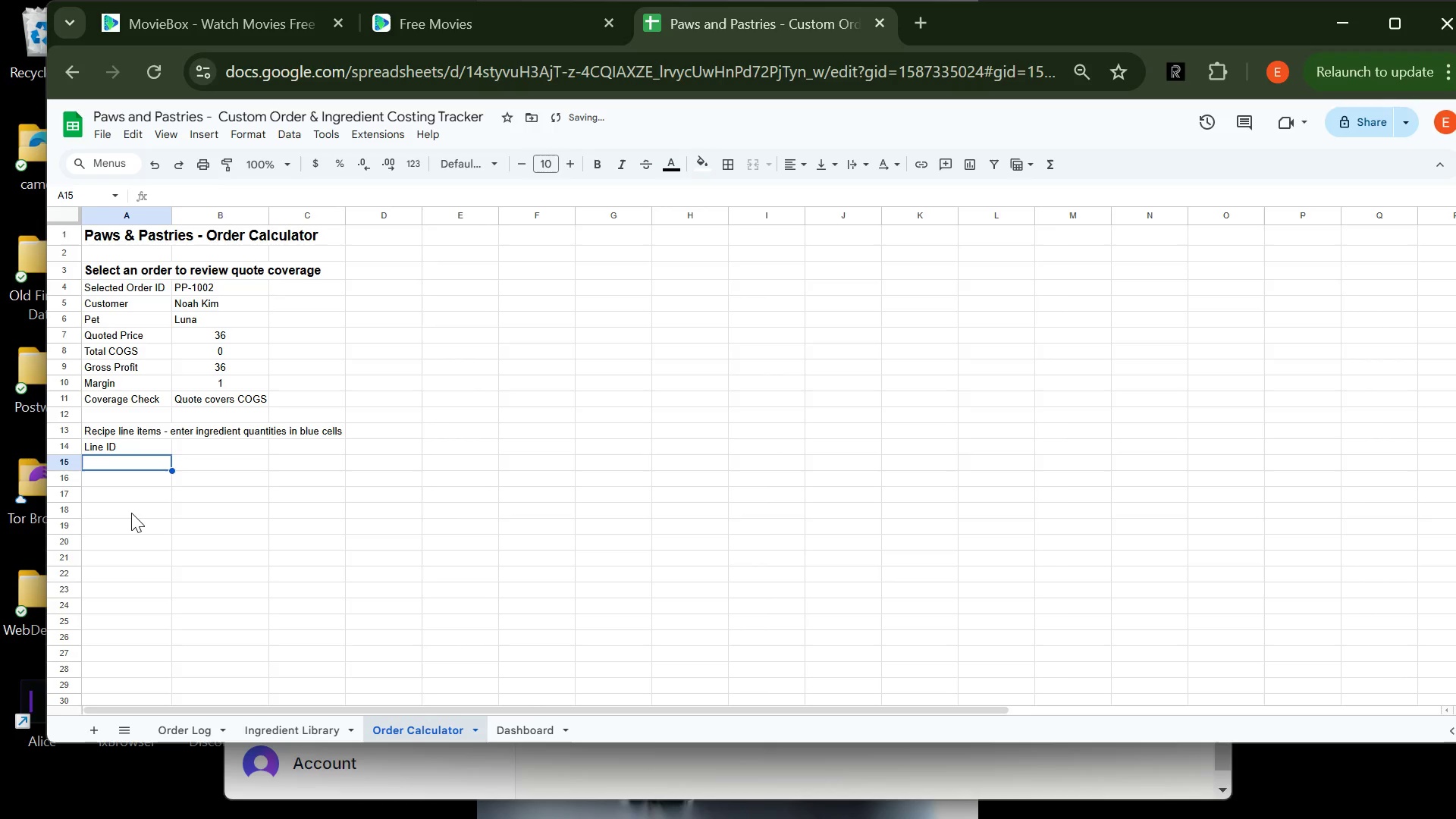 
left_click([198, 450])
 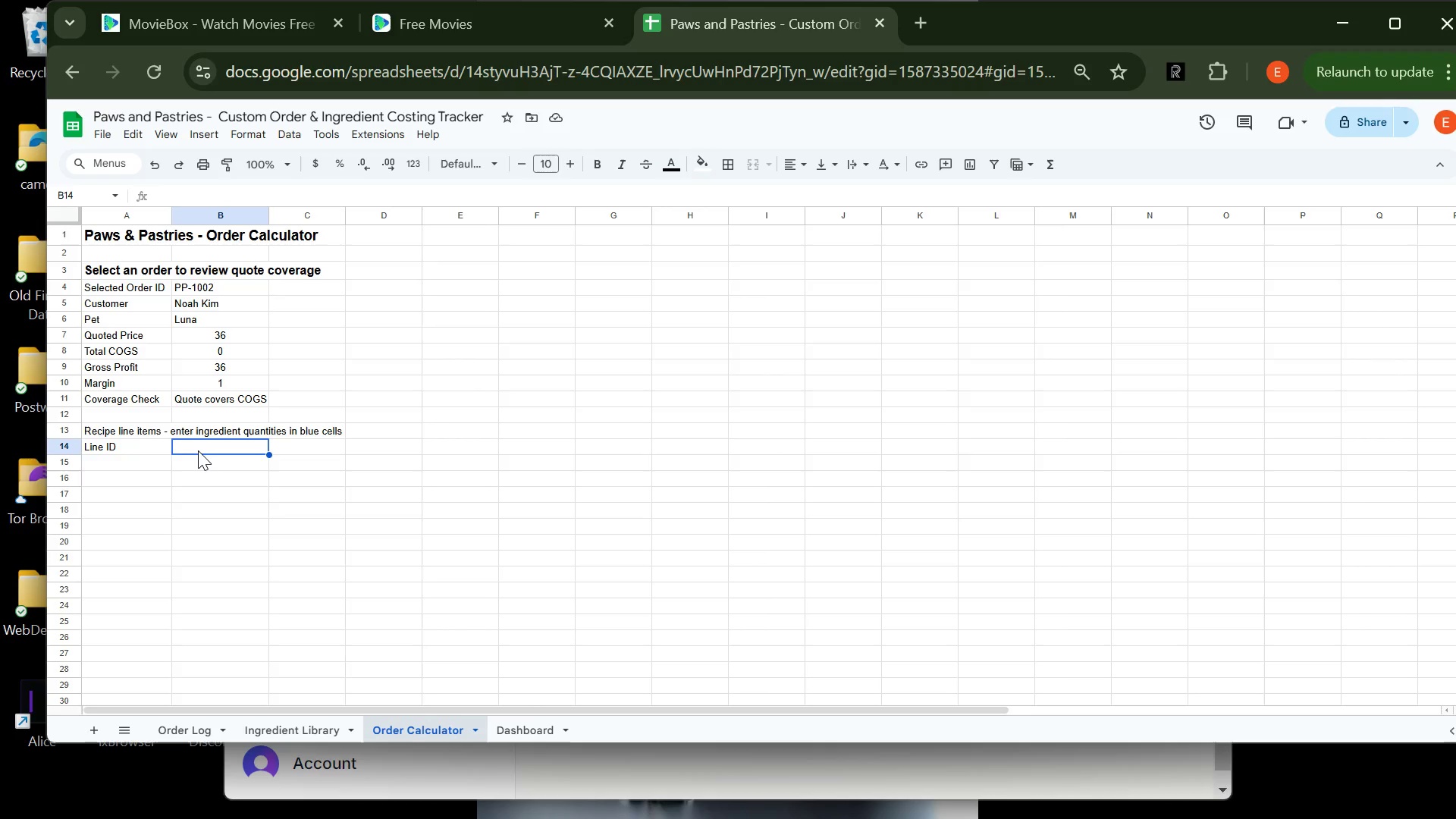 
type(Order ID)
key(Tab)
type(Ingredient)
key(Tab)
type(Recipe Unit)
key(Tab)
type(Qty Used)
key(Tab)
type(Unit Cost ($))
key(Tab)
type(Line Cost ($))
key(Tab)
type(Notes)
 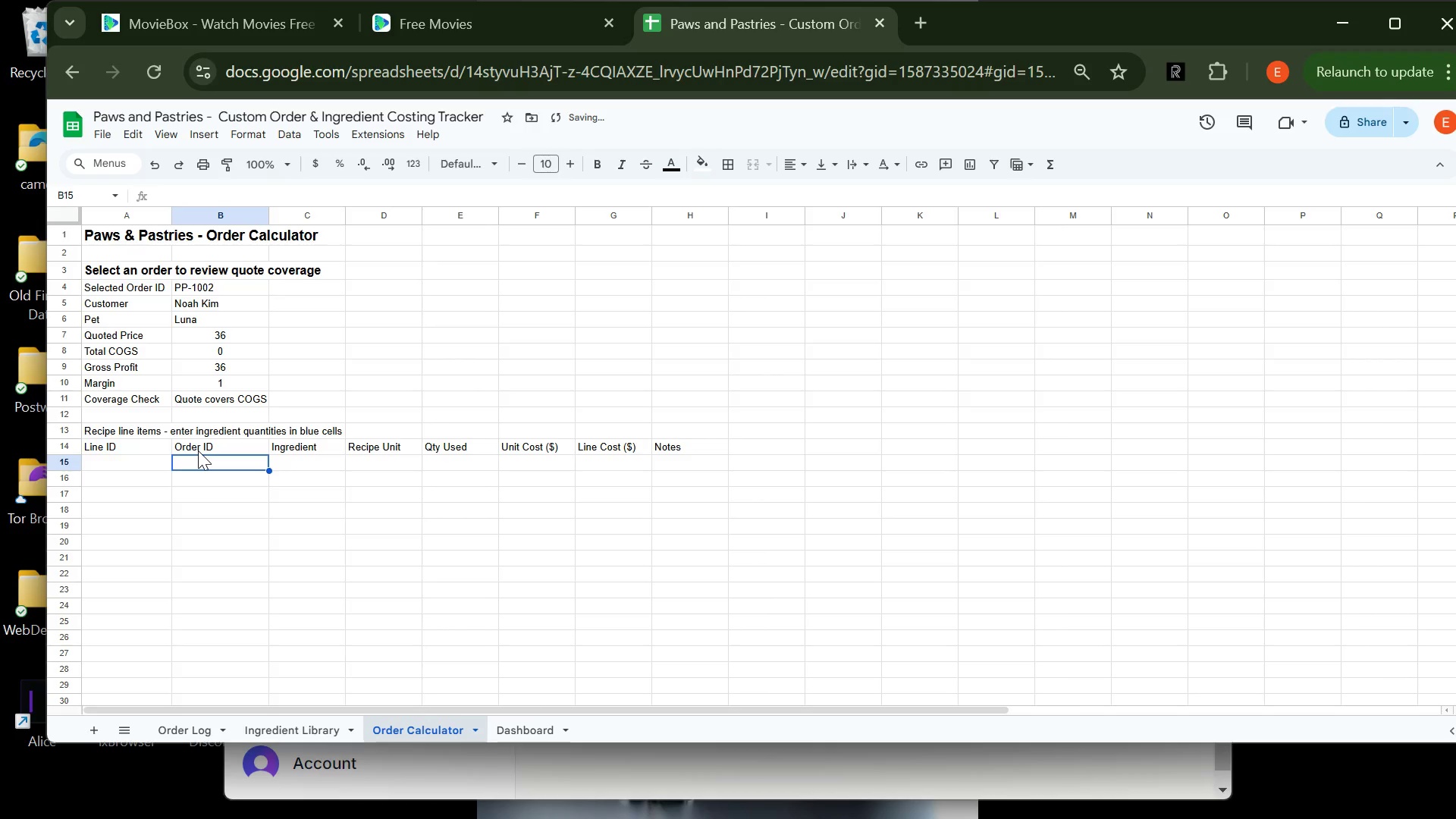 
 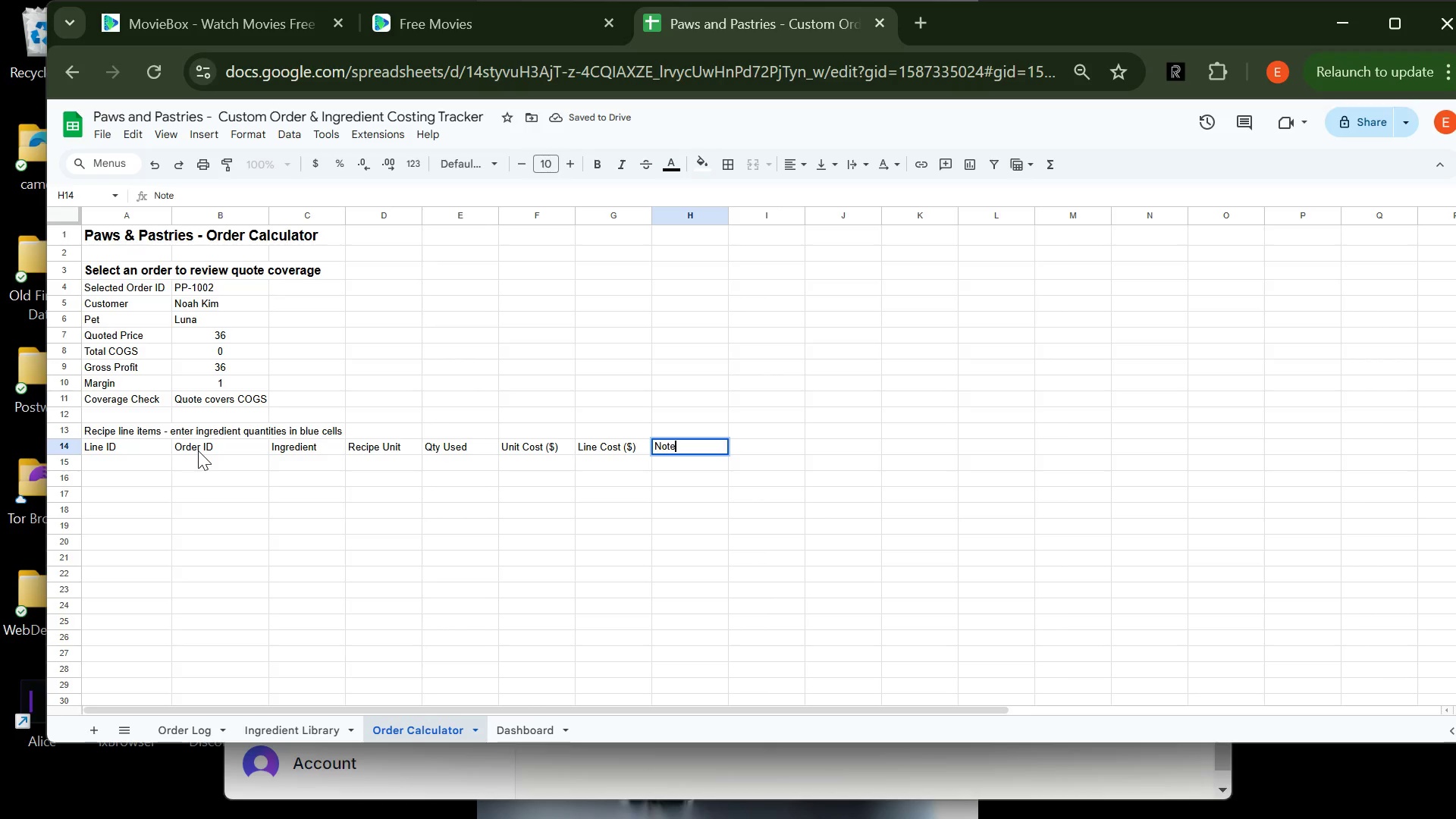 
key(Enter)
 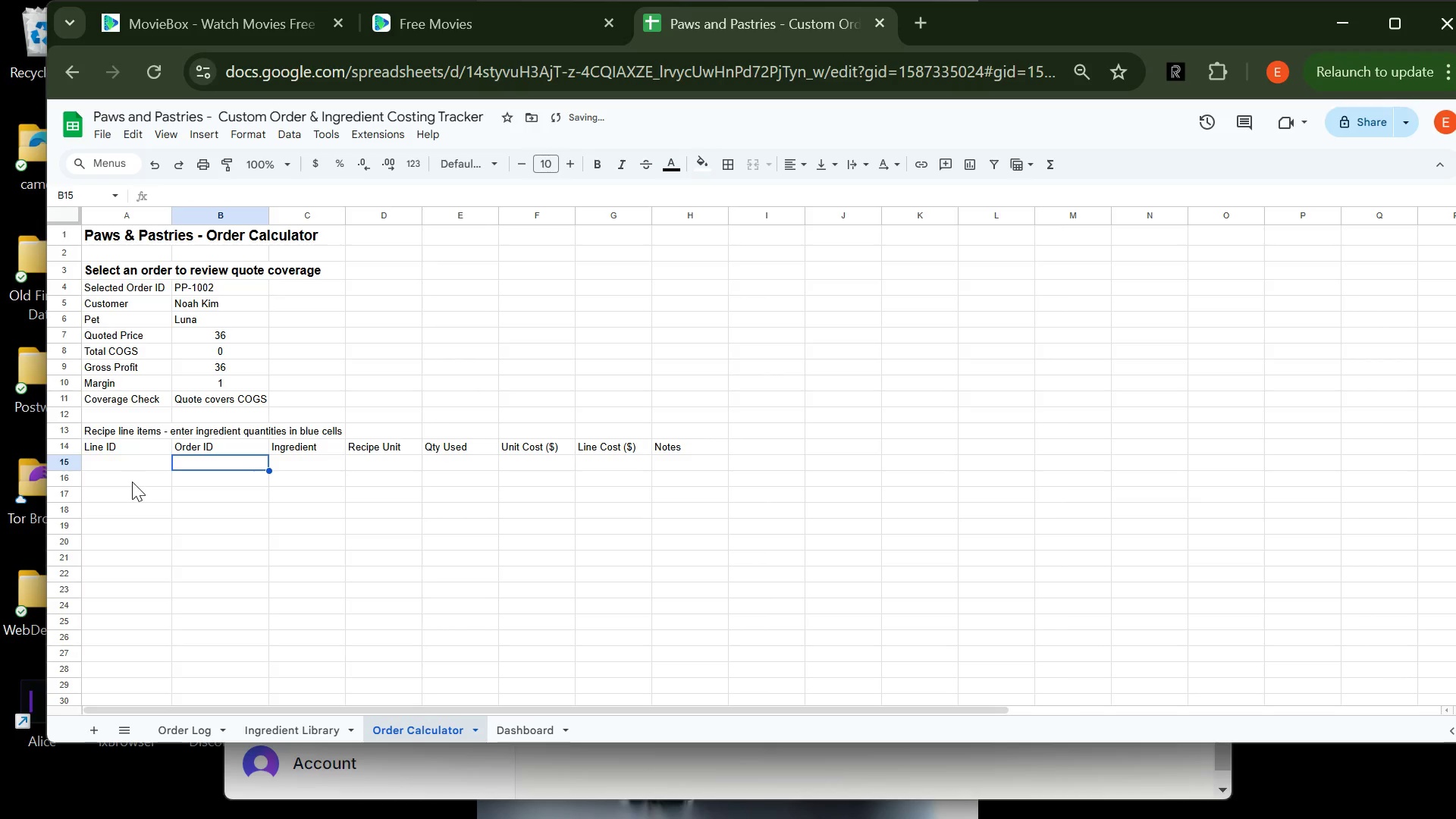 
left_click([132, 482])
 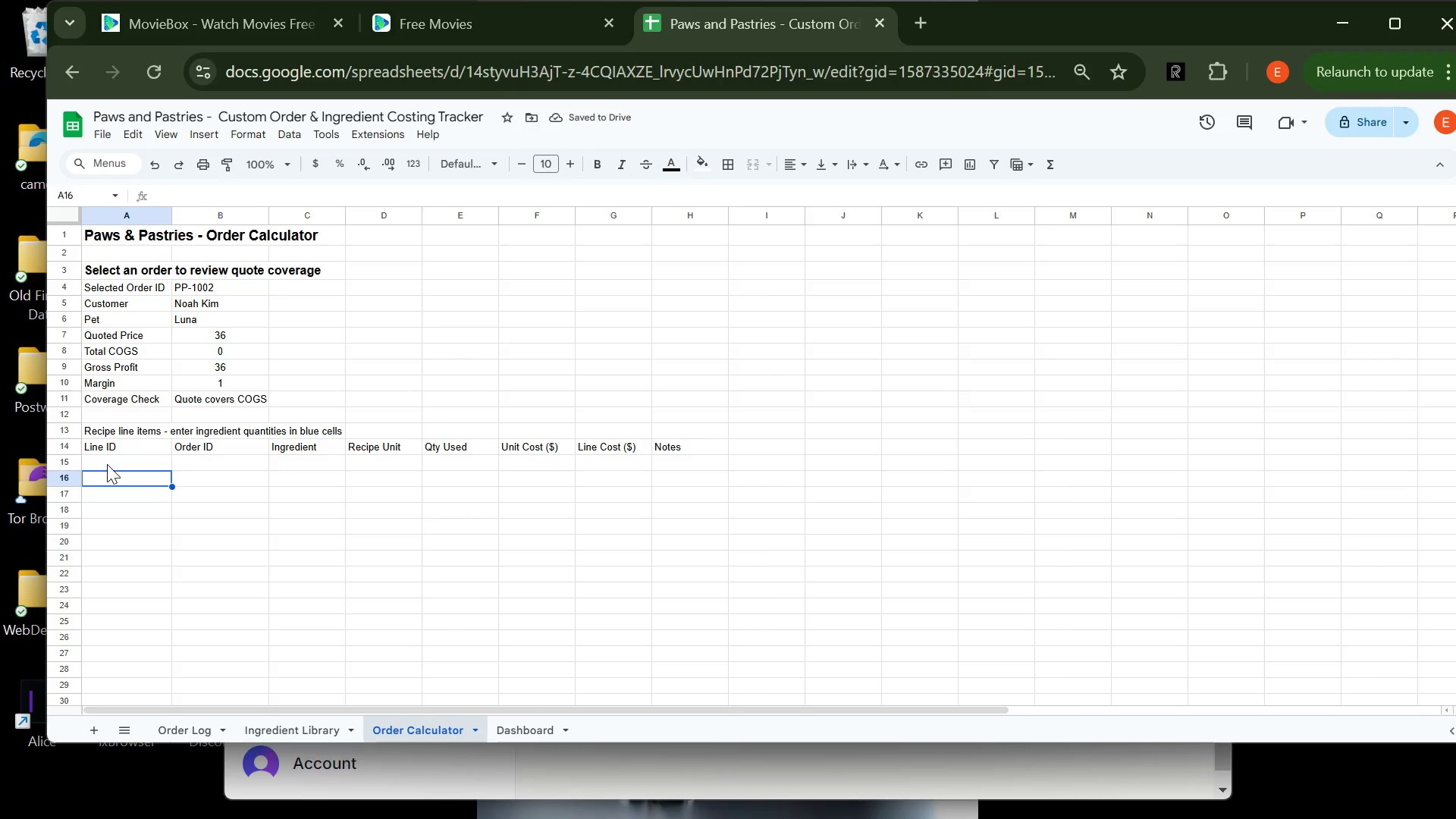 
left_click([110, 460])
 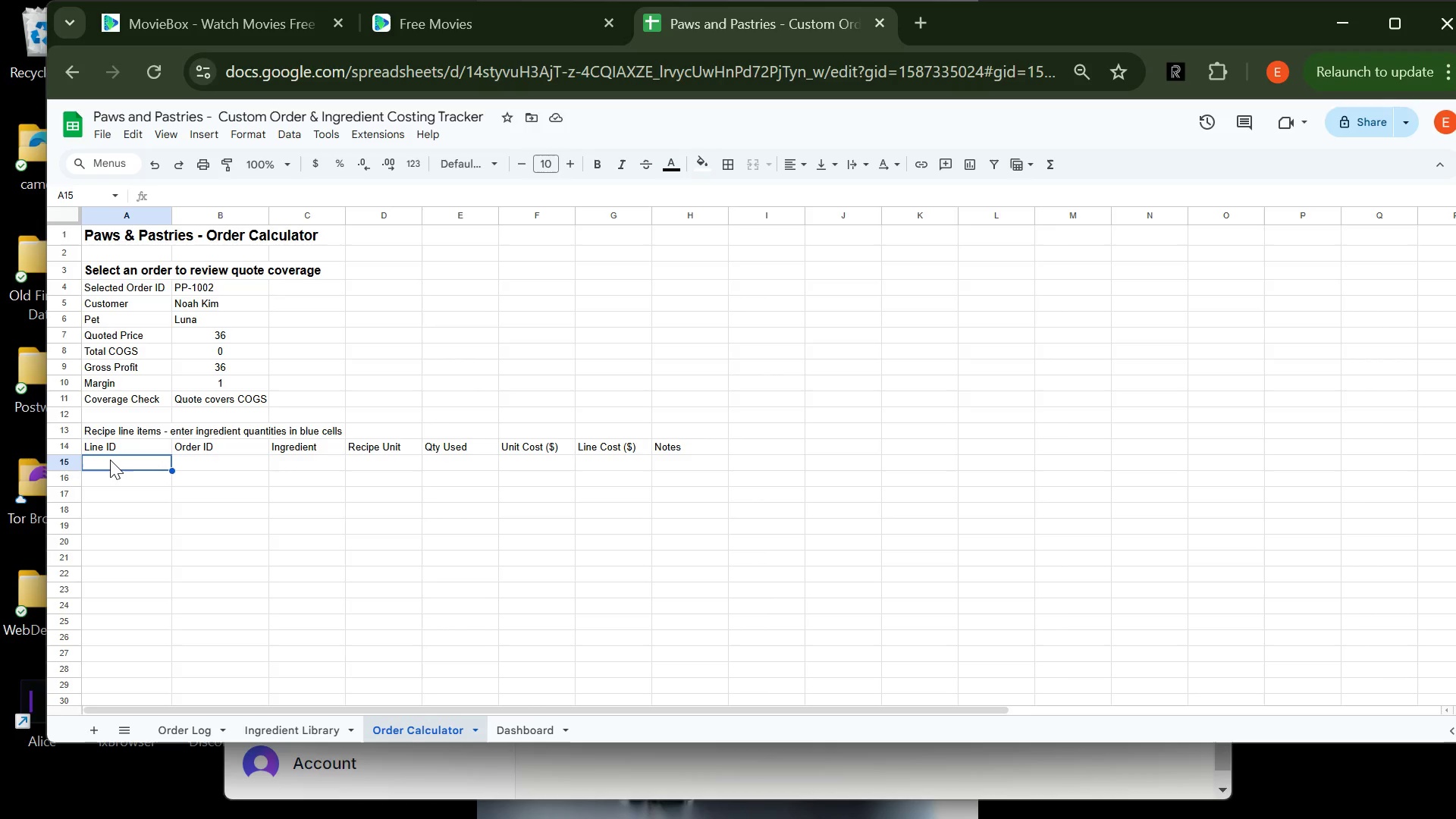 
wait(39.09)
 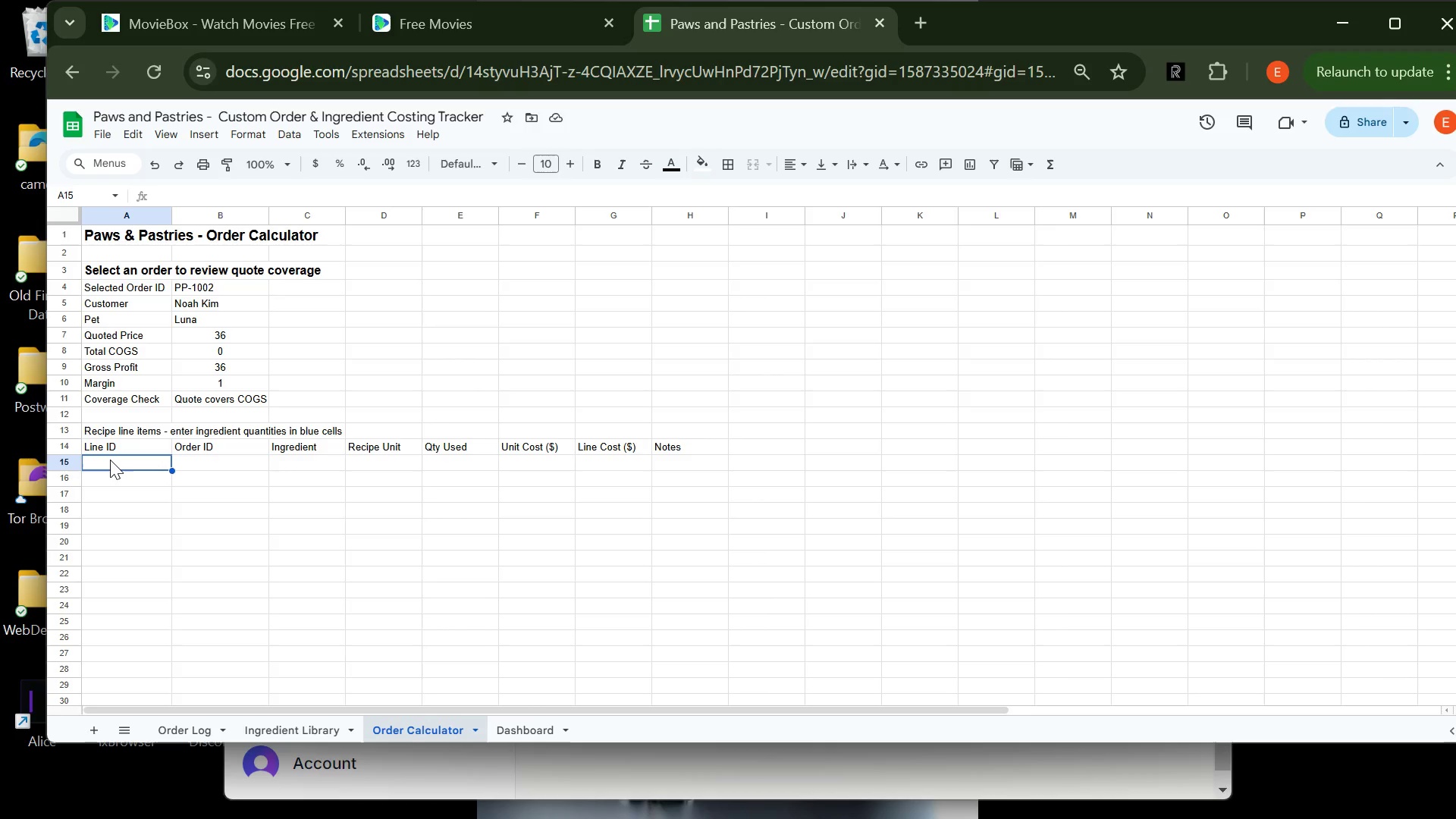 
left_click([355, 461])
 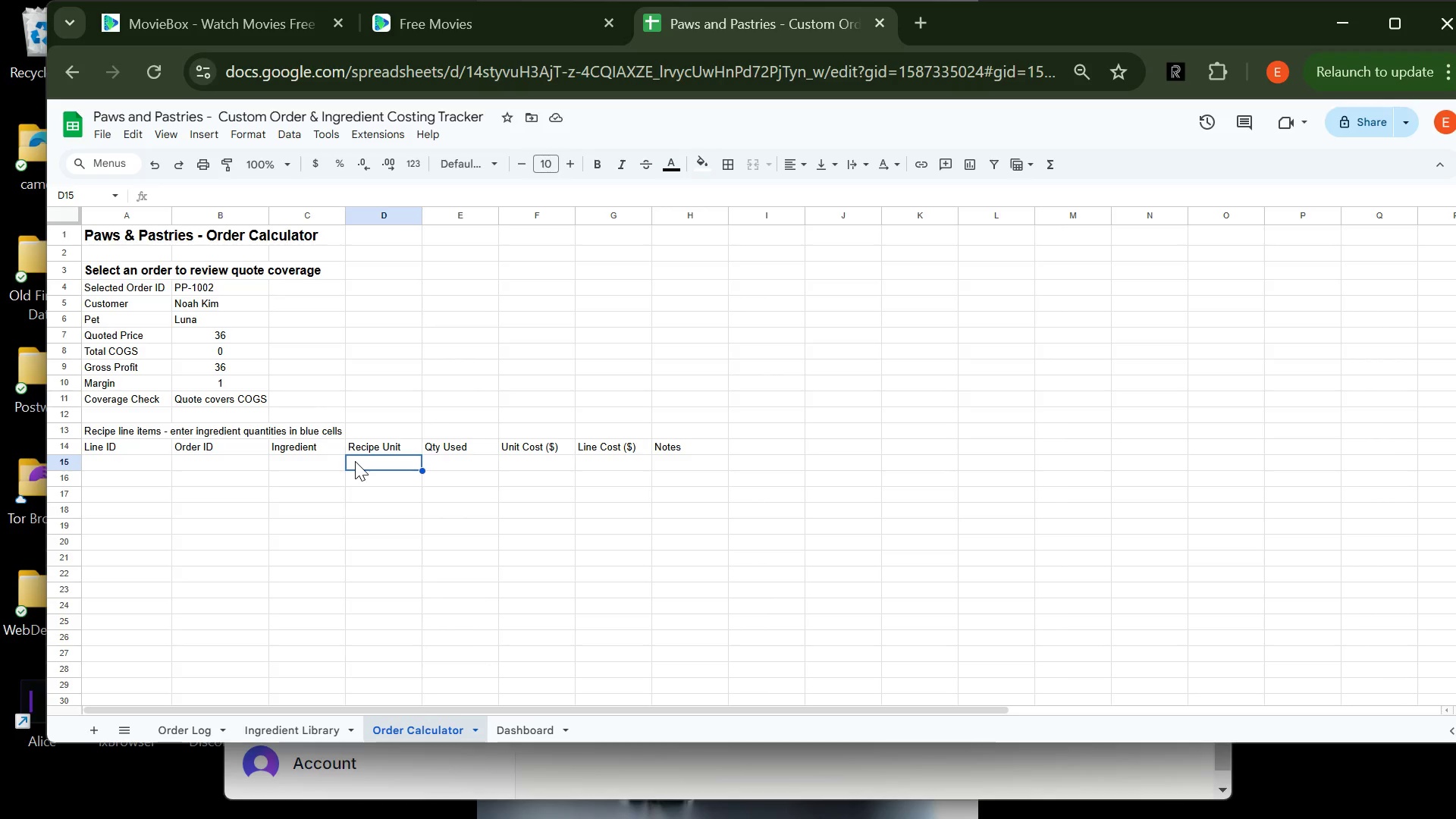 
type(=if)
key(Backspace)
key(Backspace)
type(IFERROR(LOOKUP(C15,'Ingredient Library'!$A$5)
 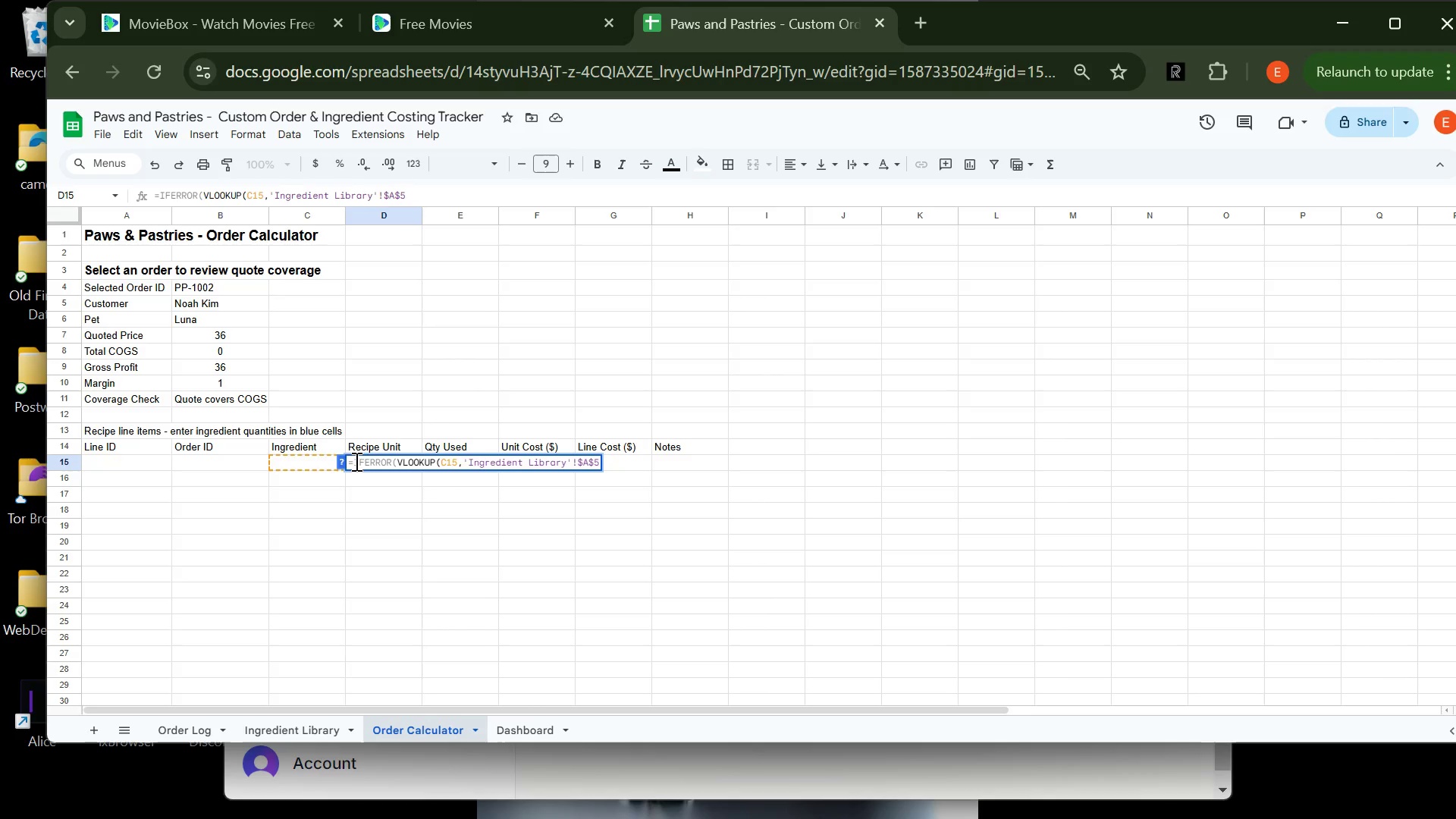 
hold_key(key=V, duration=0.33)
 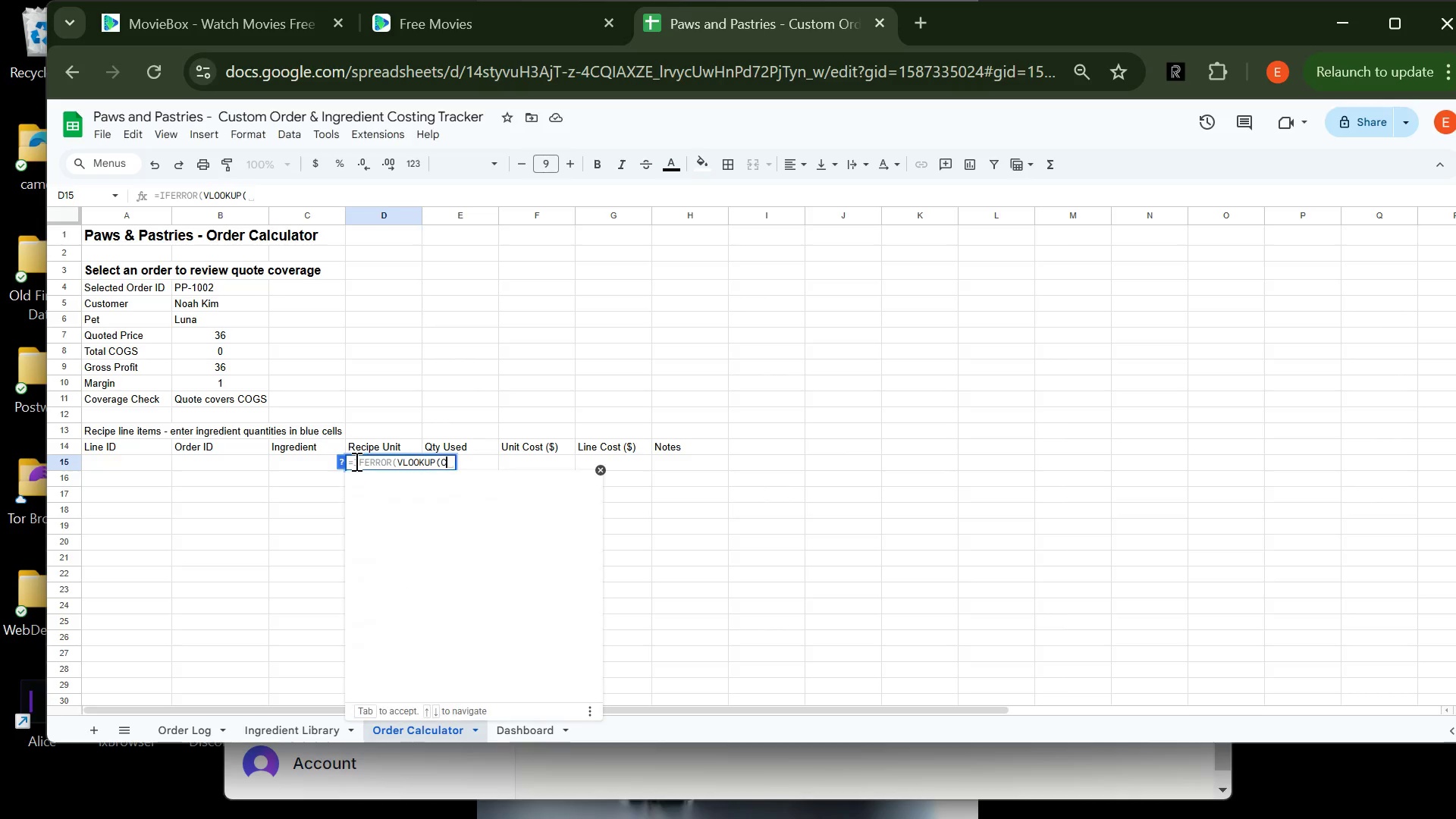 
type(:$G$100,3,False)
key(Backspace)
key(Backspace)
key(Backspace)
key(Backspace)
type(a)
key(Backspace)
type(ALSE),""))
 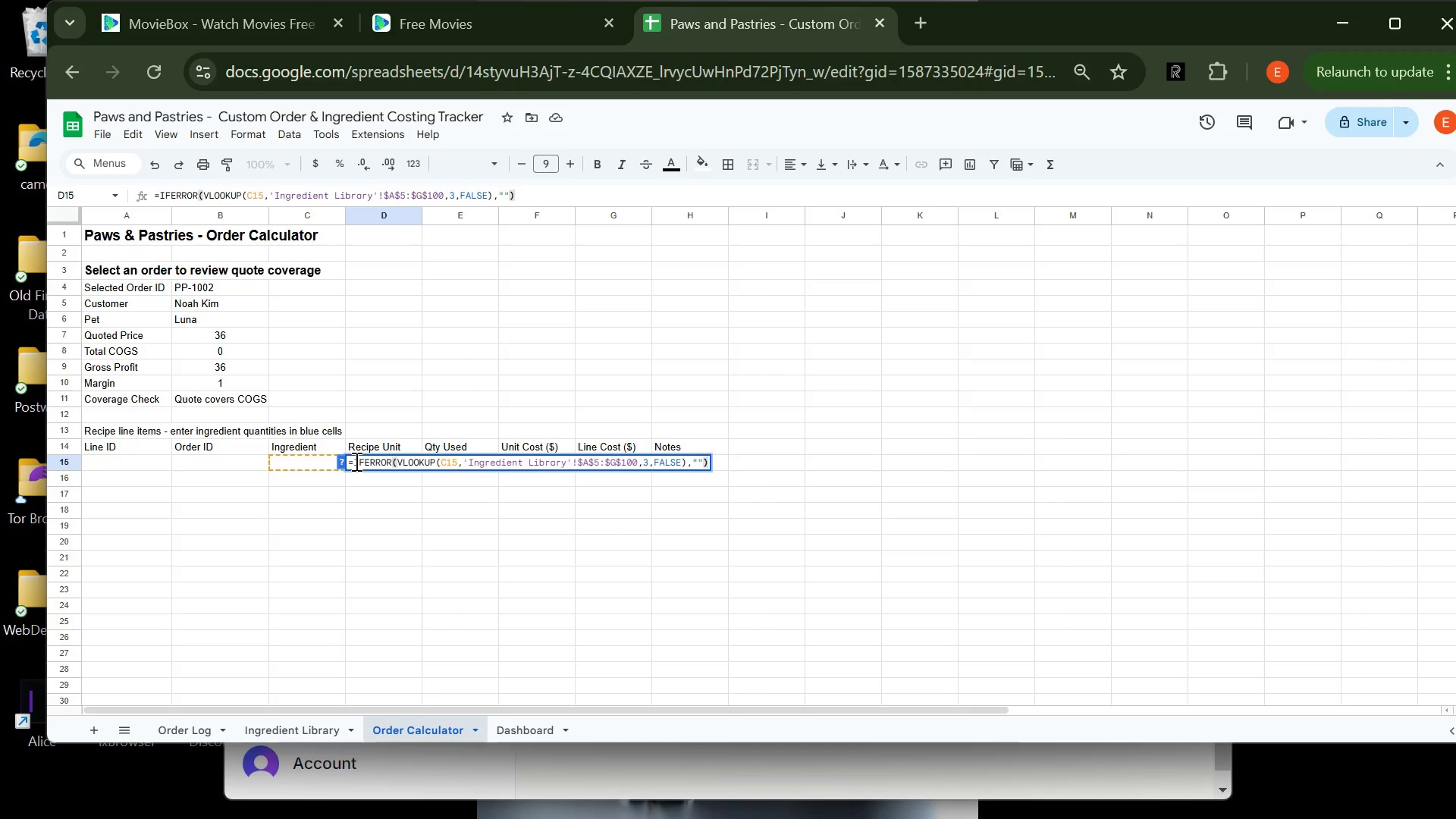 
key(Enter)
 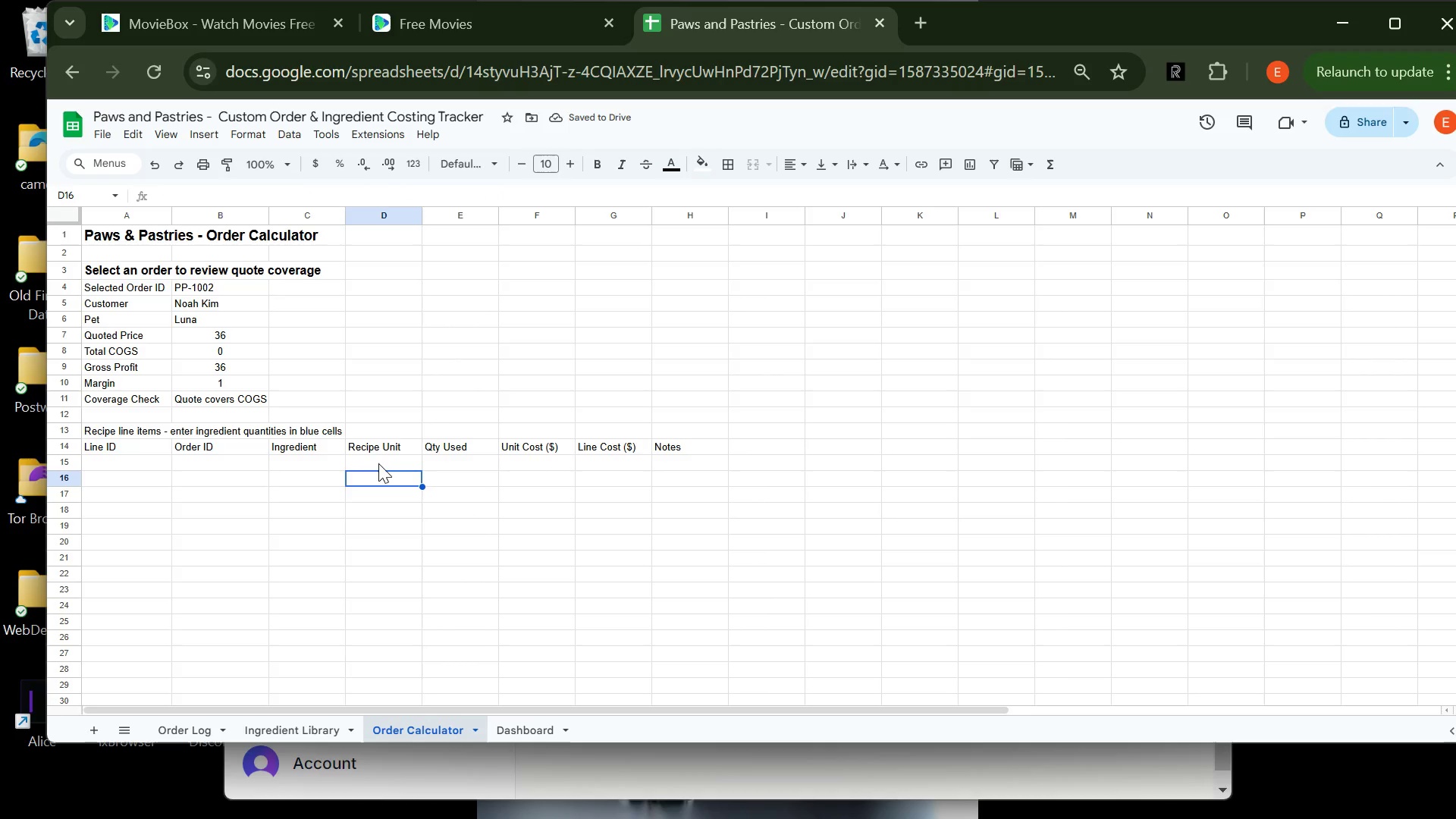 
wait(5.11)
 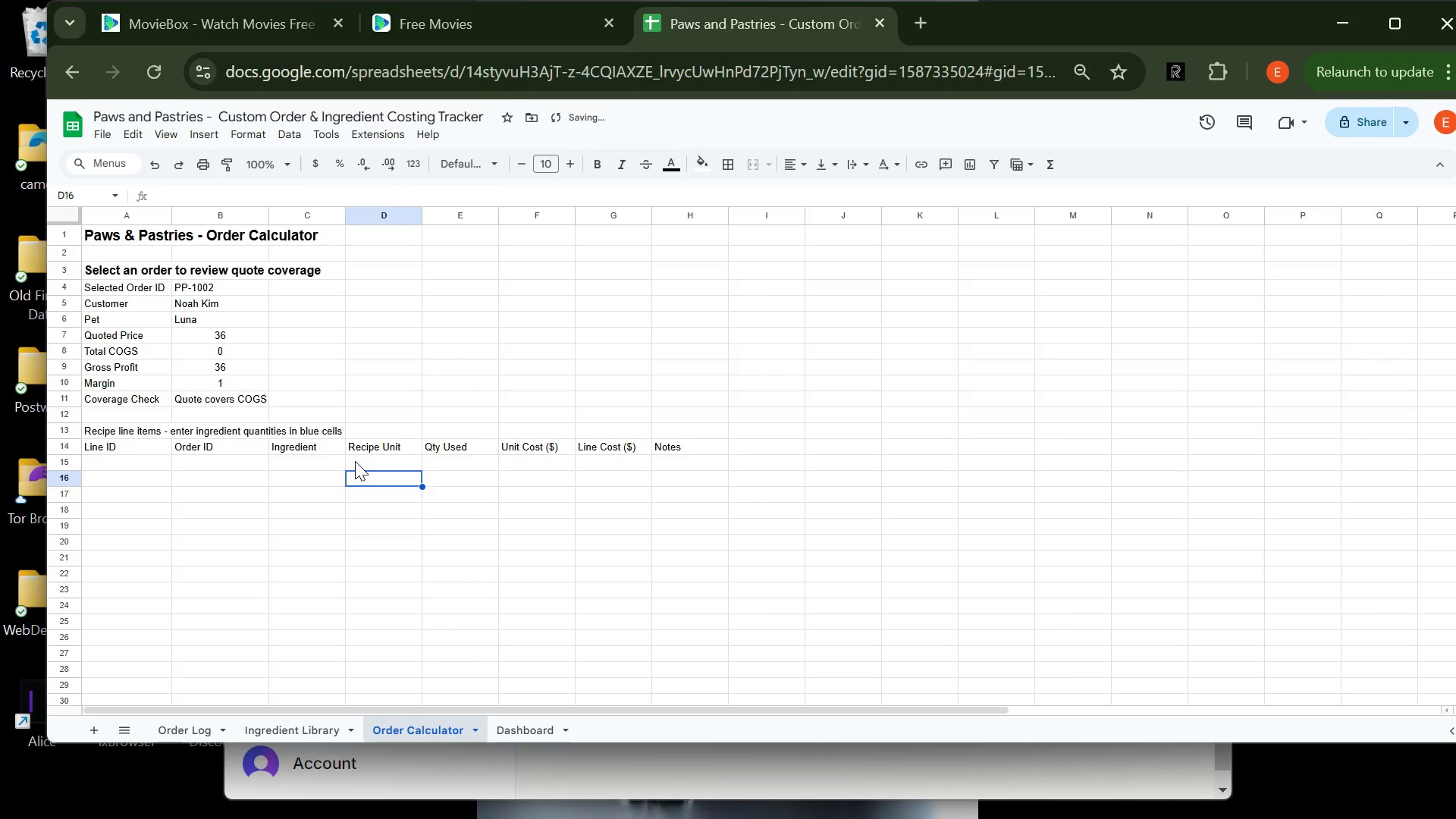 
left_click([529, 463])
 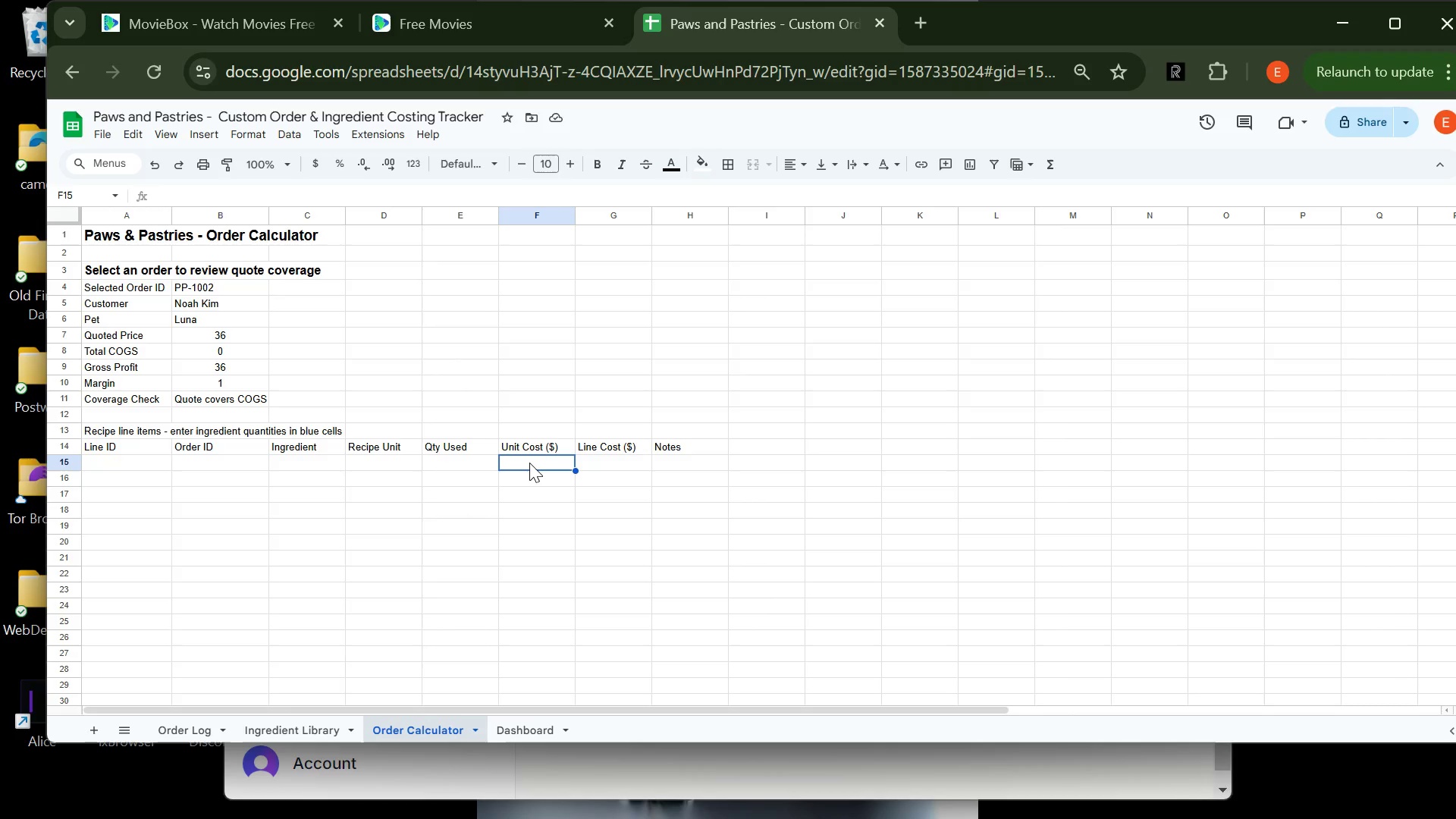 
wait(32.92)
 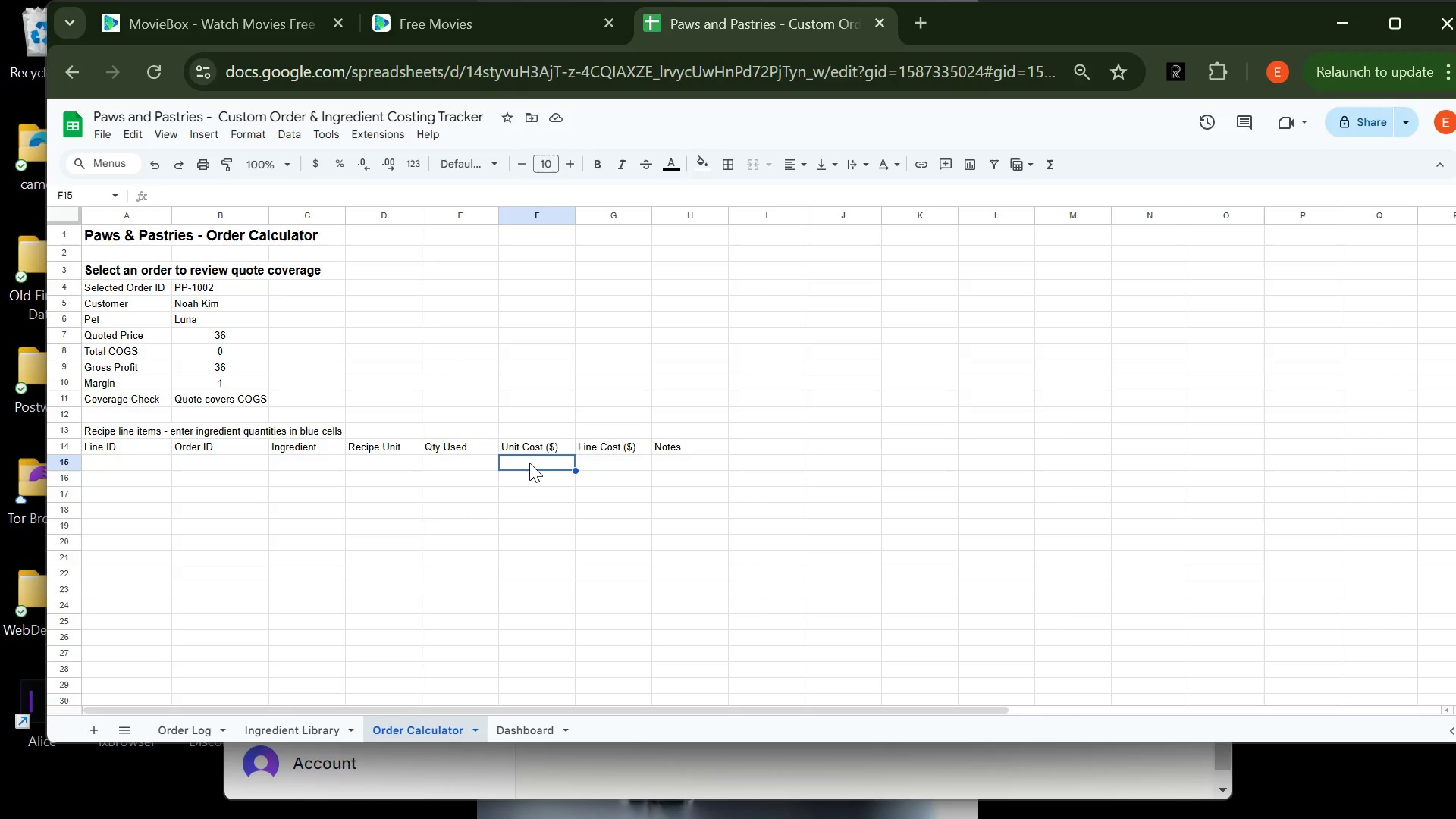 
type(=if)
key(Backspace)
key(Backspace)
type(IFERROR(VLOOKUP(C!%)
key(Backspace)
key(Backspace)
type(15,'Ingredient LIbrary)
key(Backspace)
key(Backspace)
key(Backspace)
key(Backspace)
key(Backspace)
key(Backspace)
type(ibrary'!$A$5:$G$100,7,FALSE),0))
 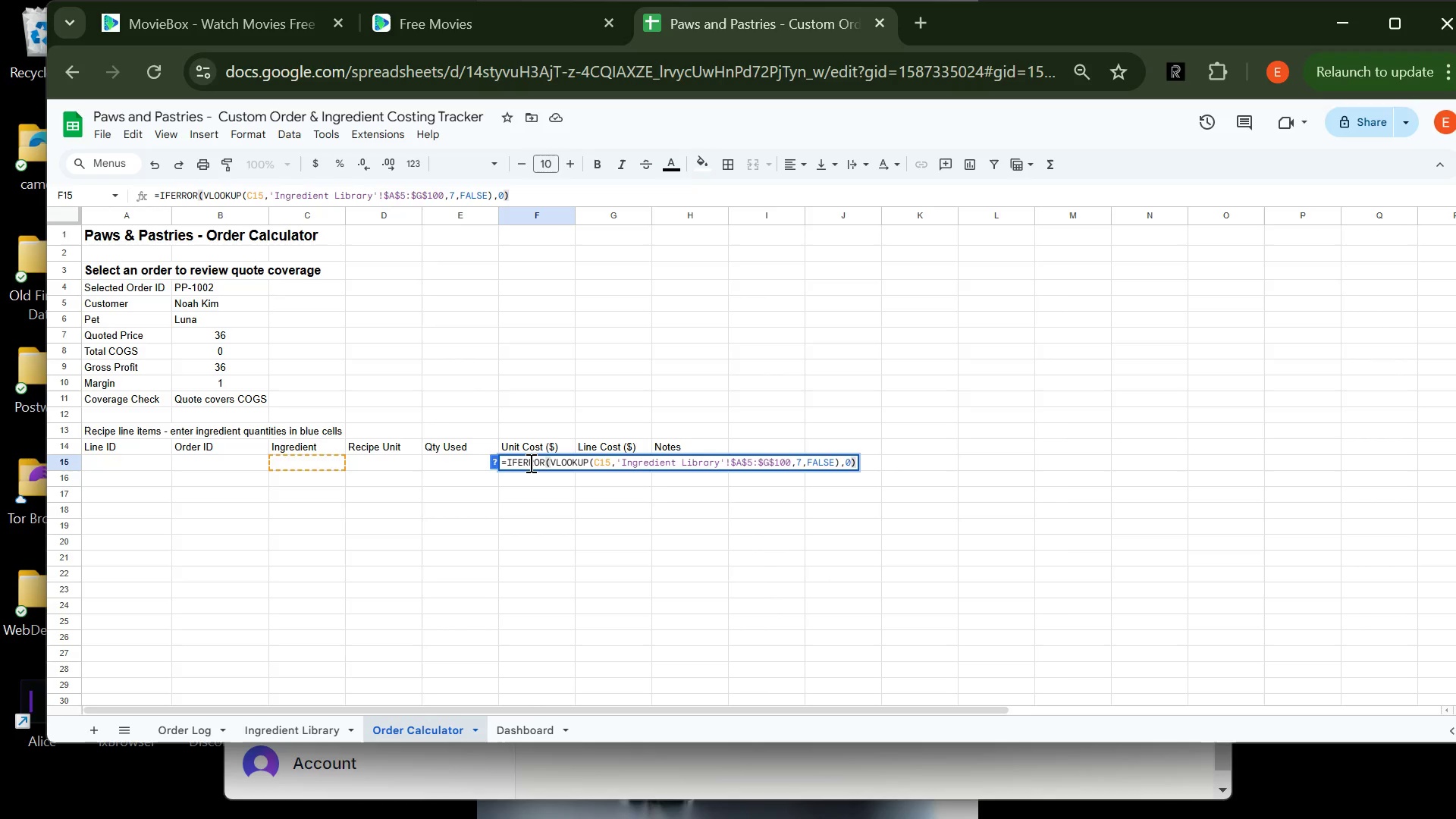 
key(Enter)
 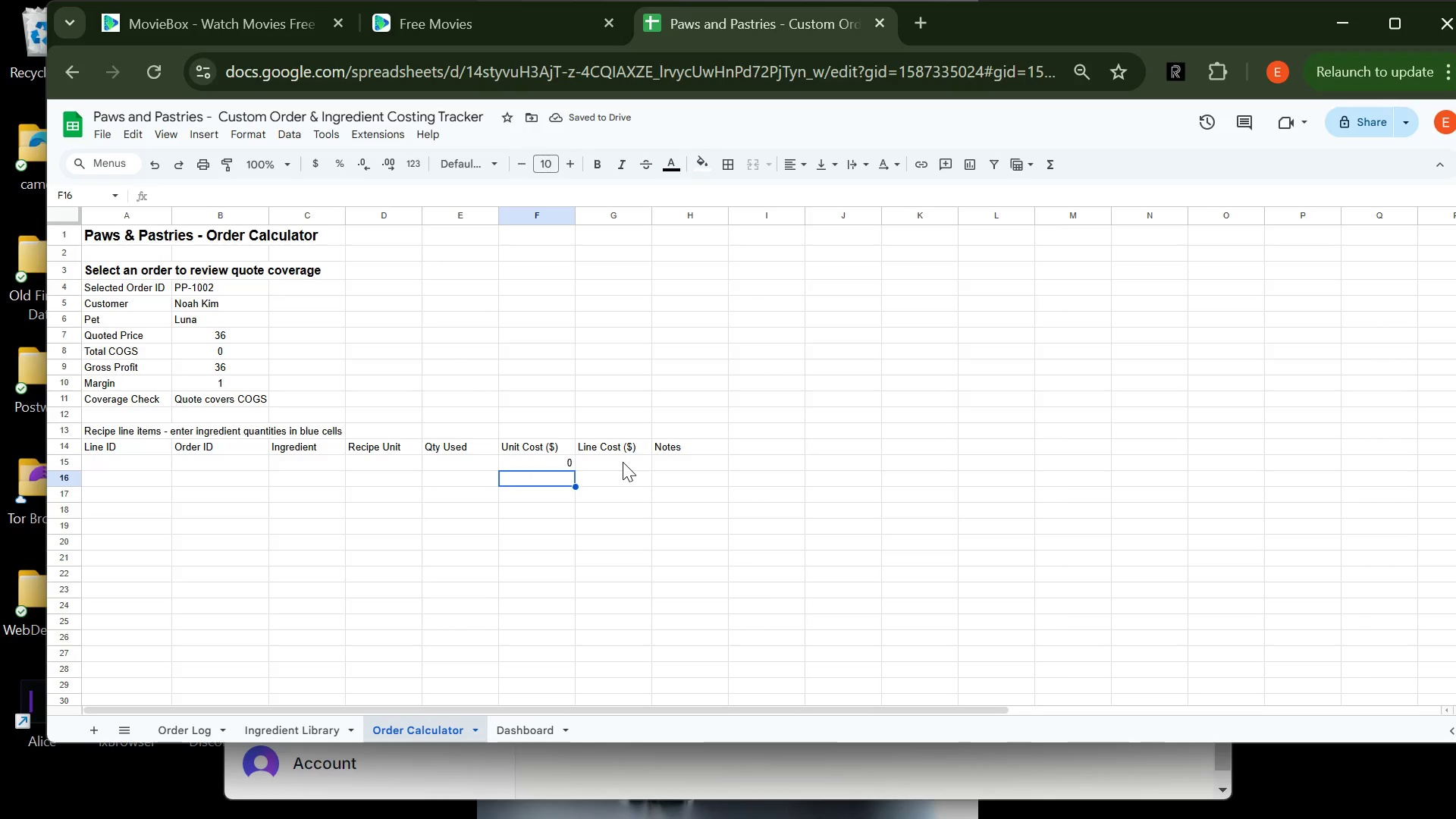 
left_click([623, 462])
 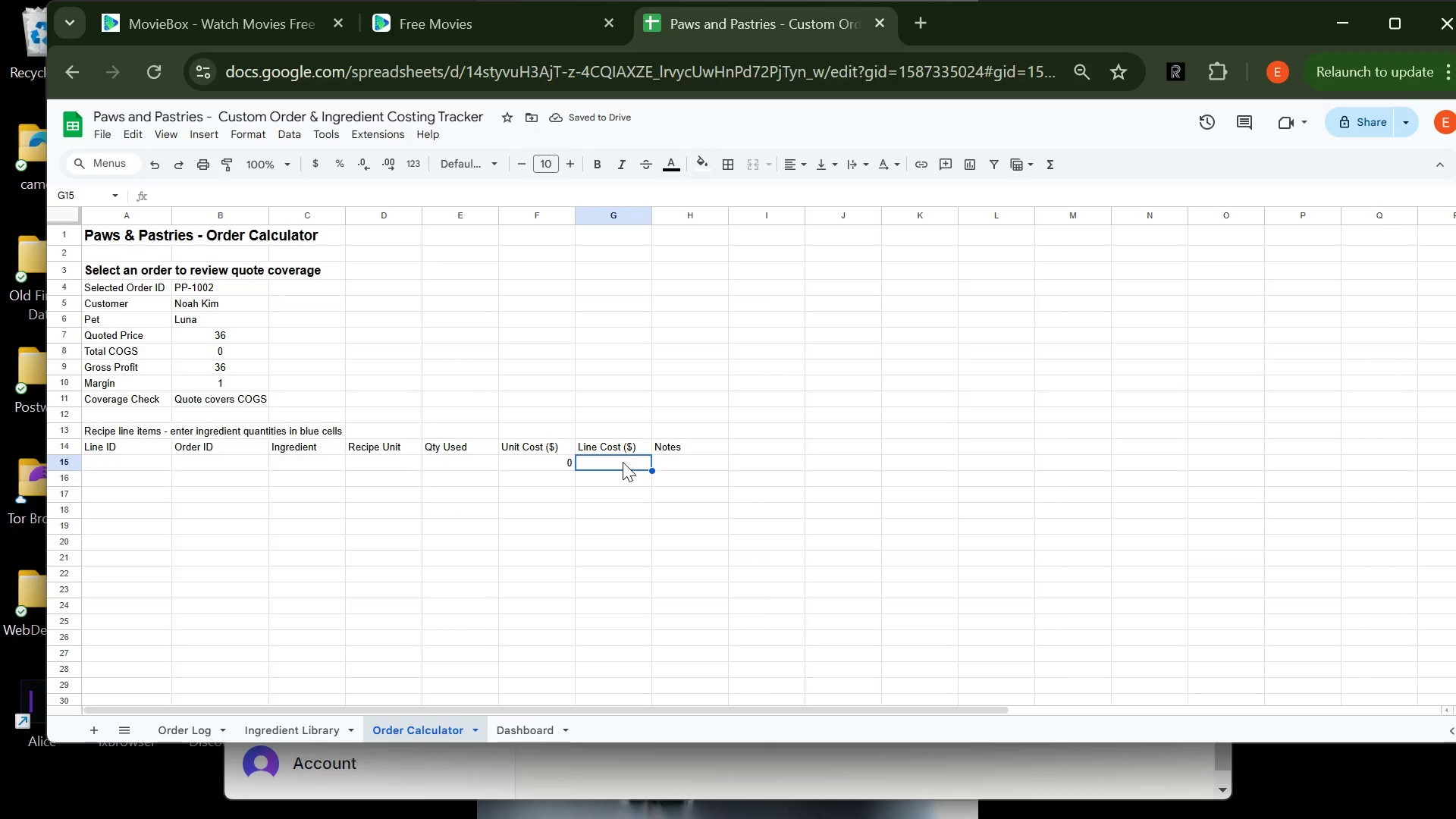 
type(+)
key(Backspace)
type(=IFERROR(E15*F!%,0)
key(Backspace)
key(Backspace)
key(Backspace)
key(Backspace)
type(15,0))
 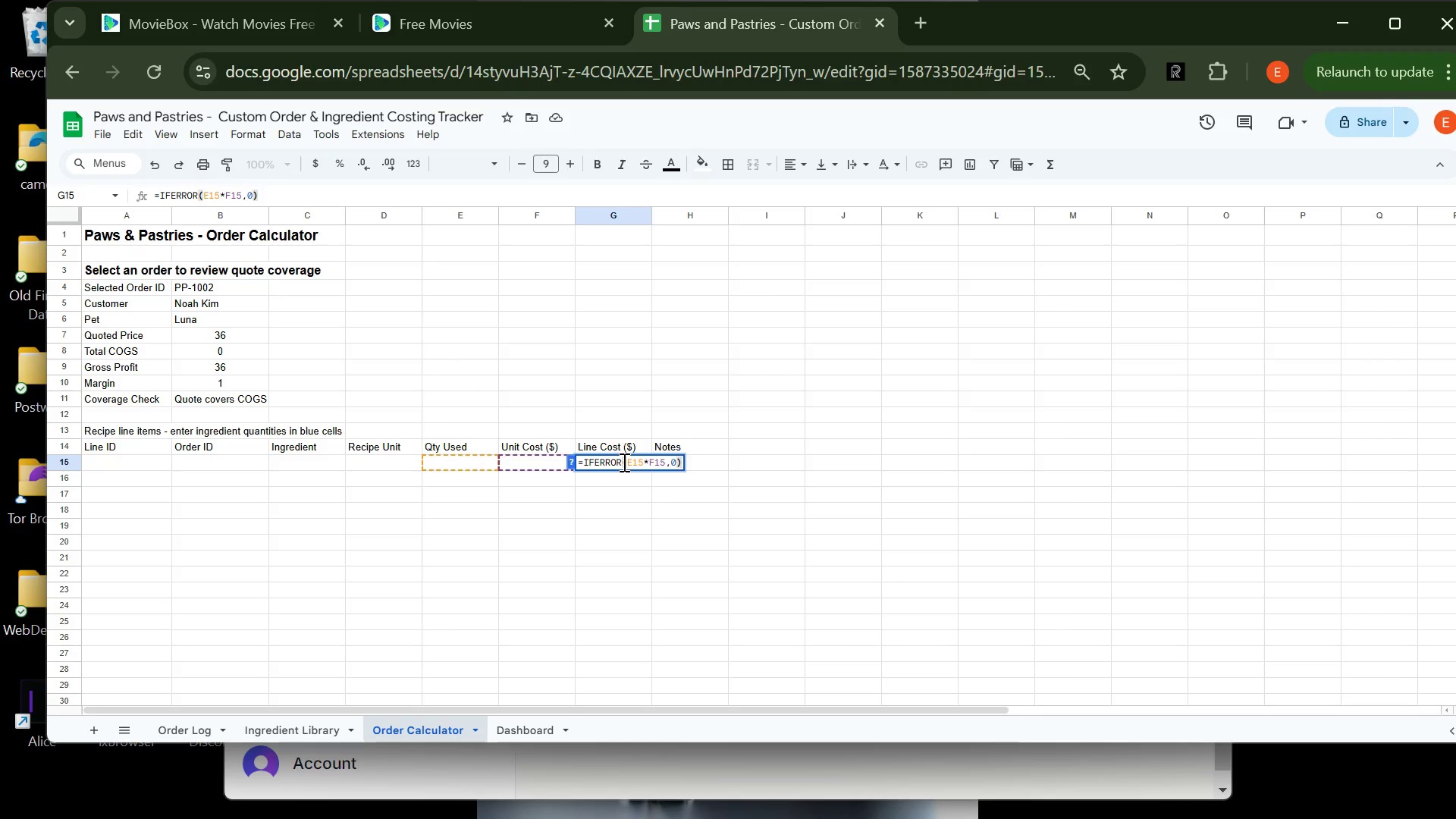 
key(Enter)
 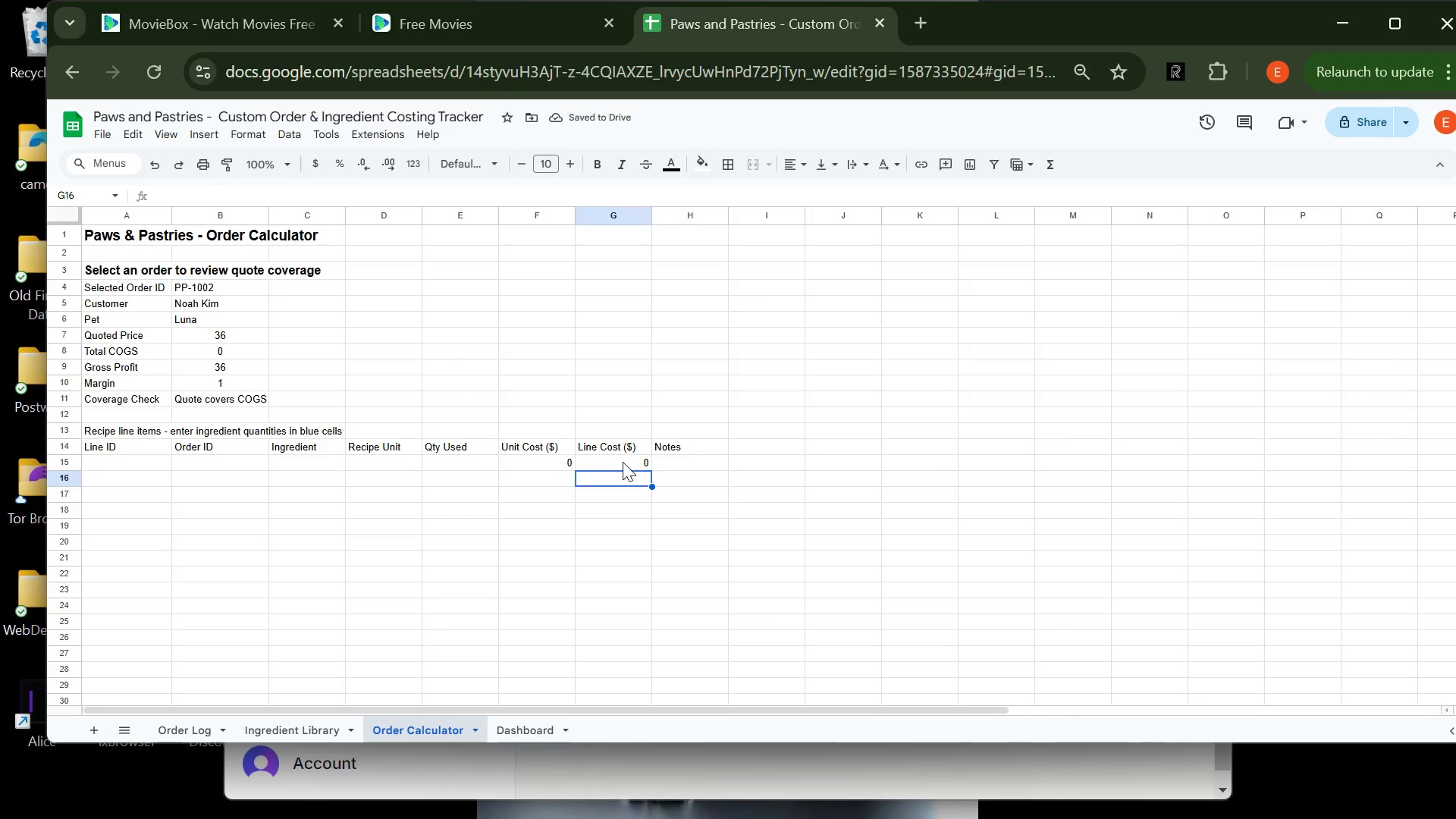 
wait(8.05)
 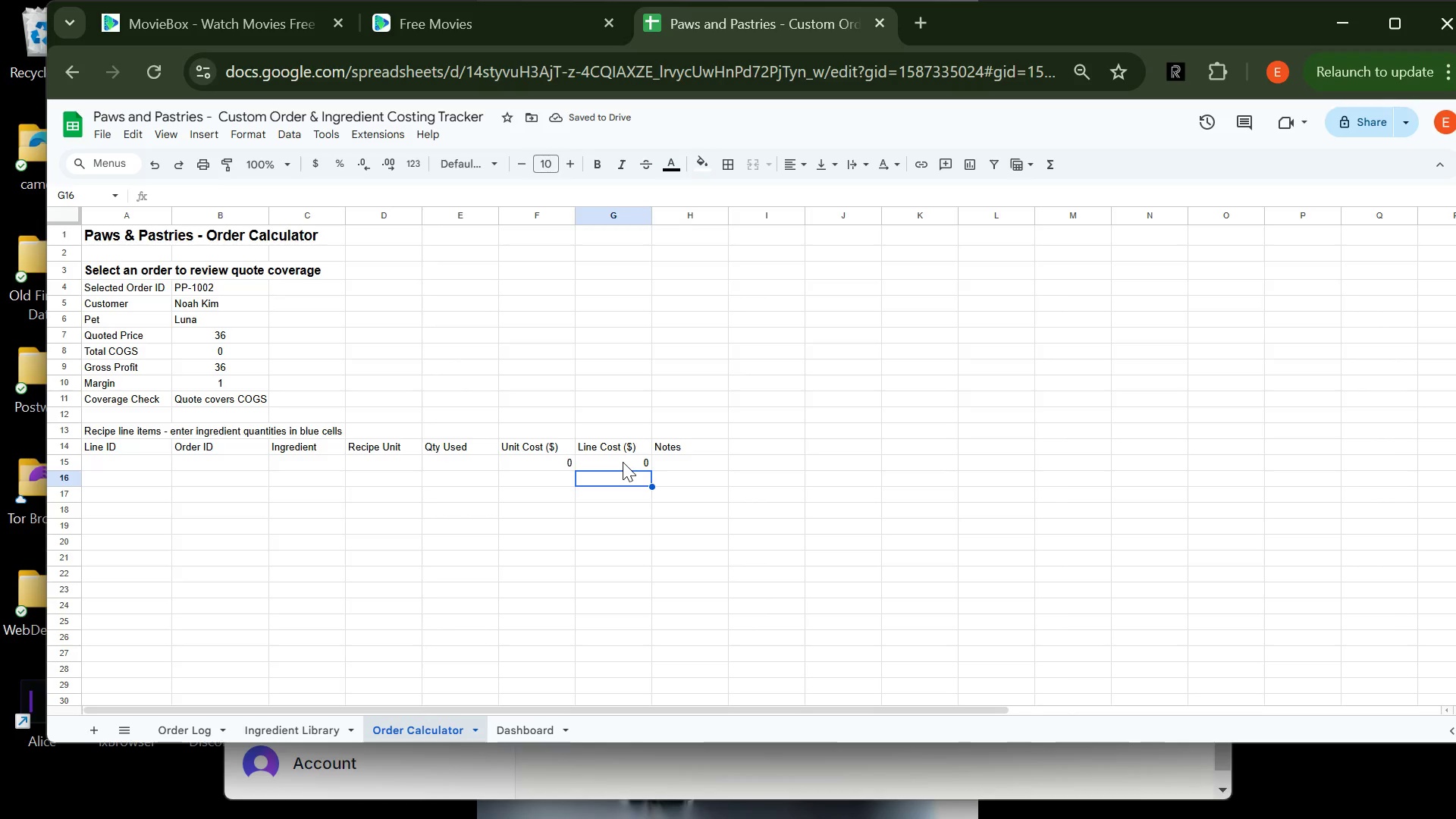 
left_click([399, 457])
 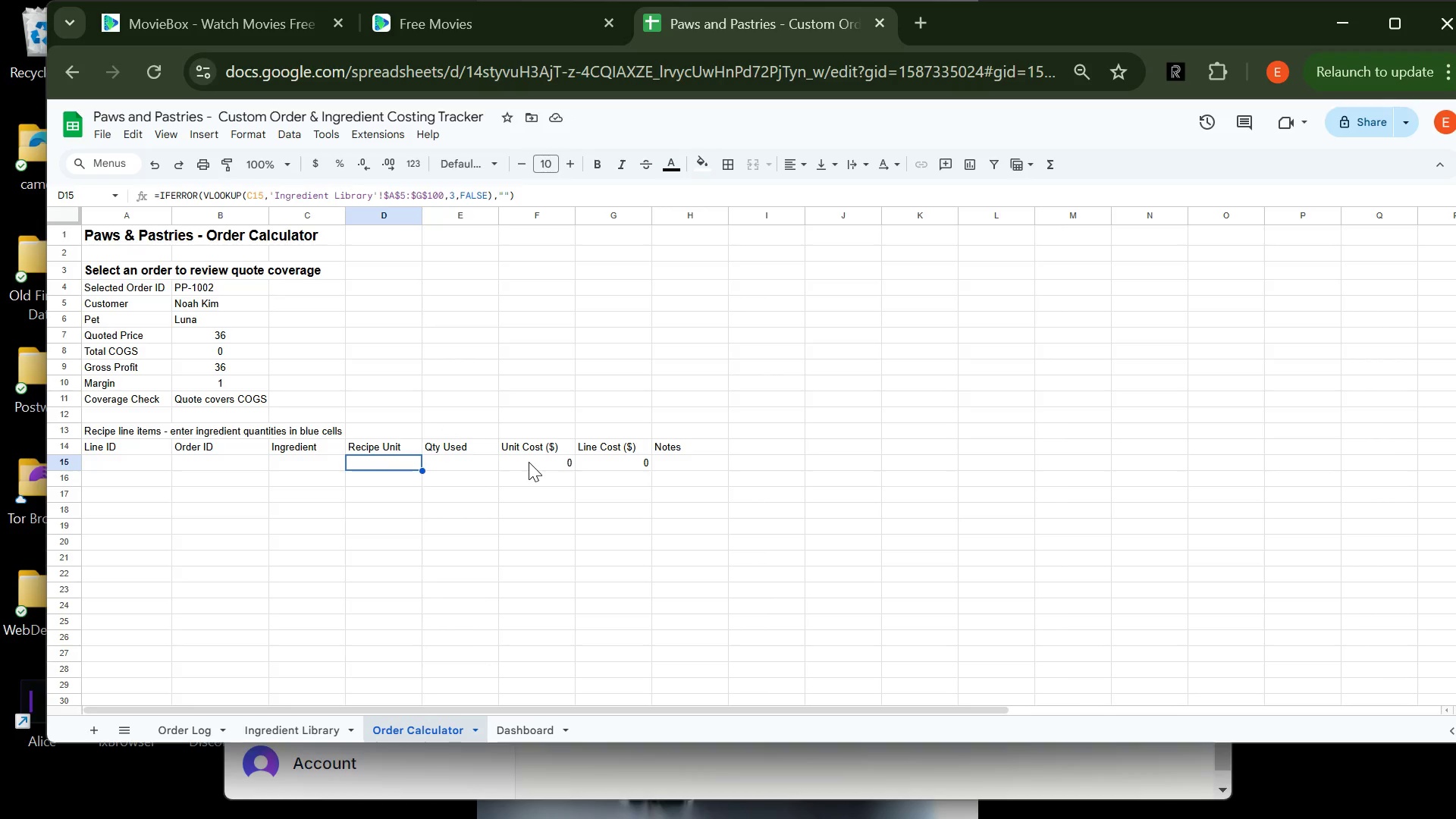 
left_click([529, 462])
 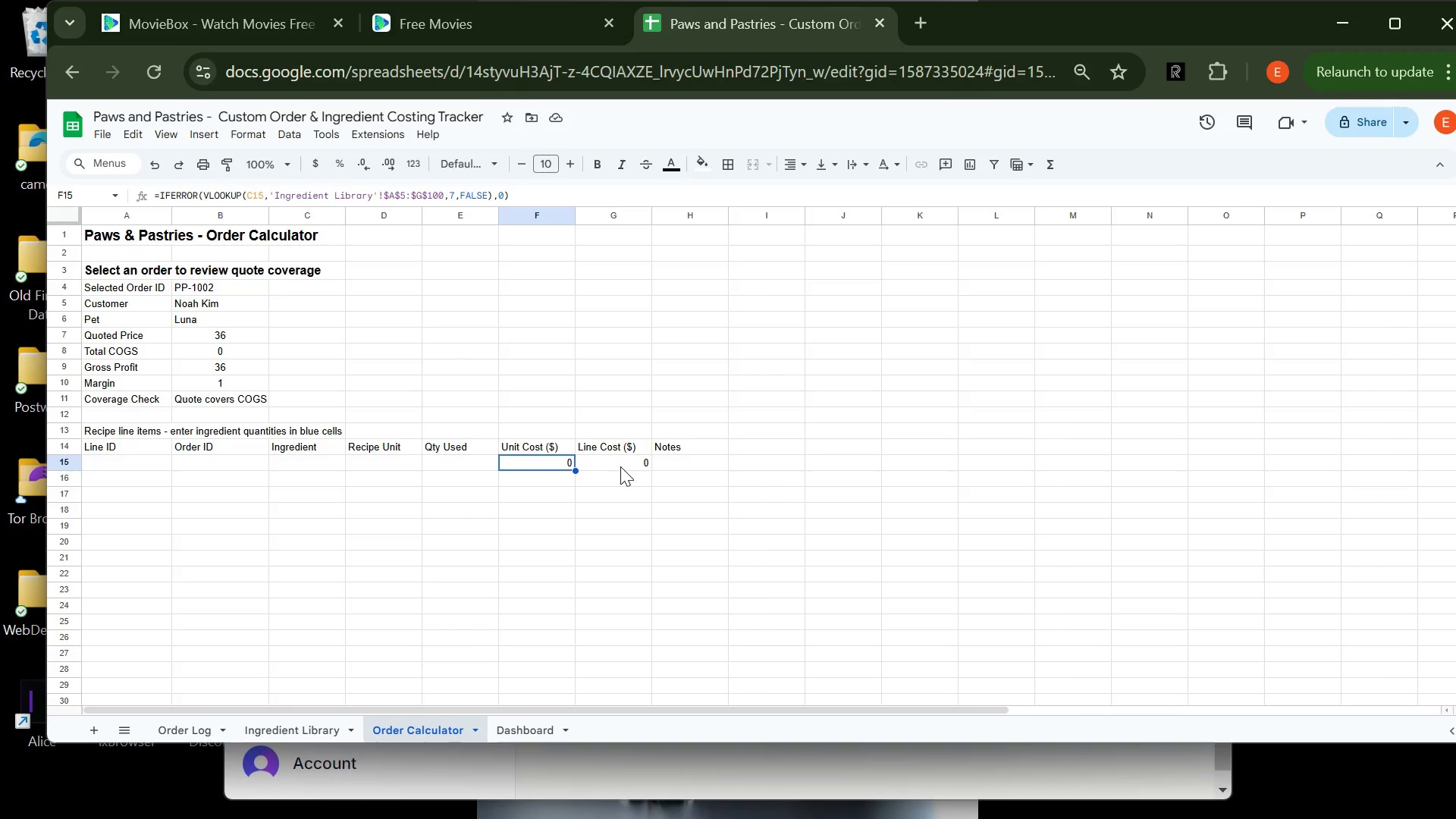 
left_click([620, 466])
 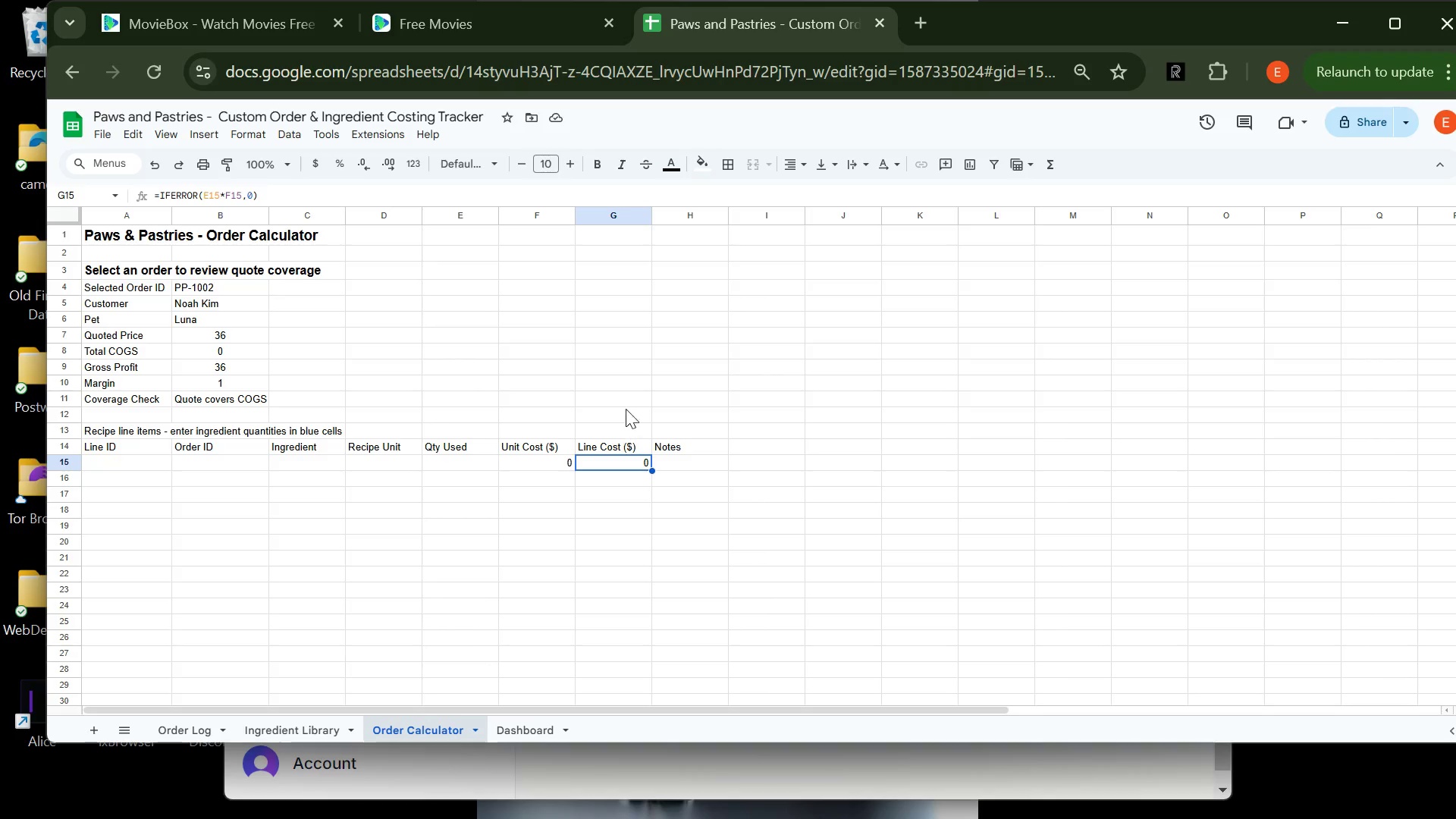 
wait(9.44)
 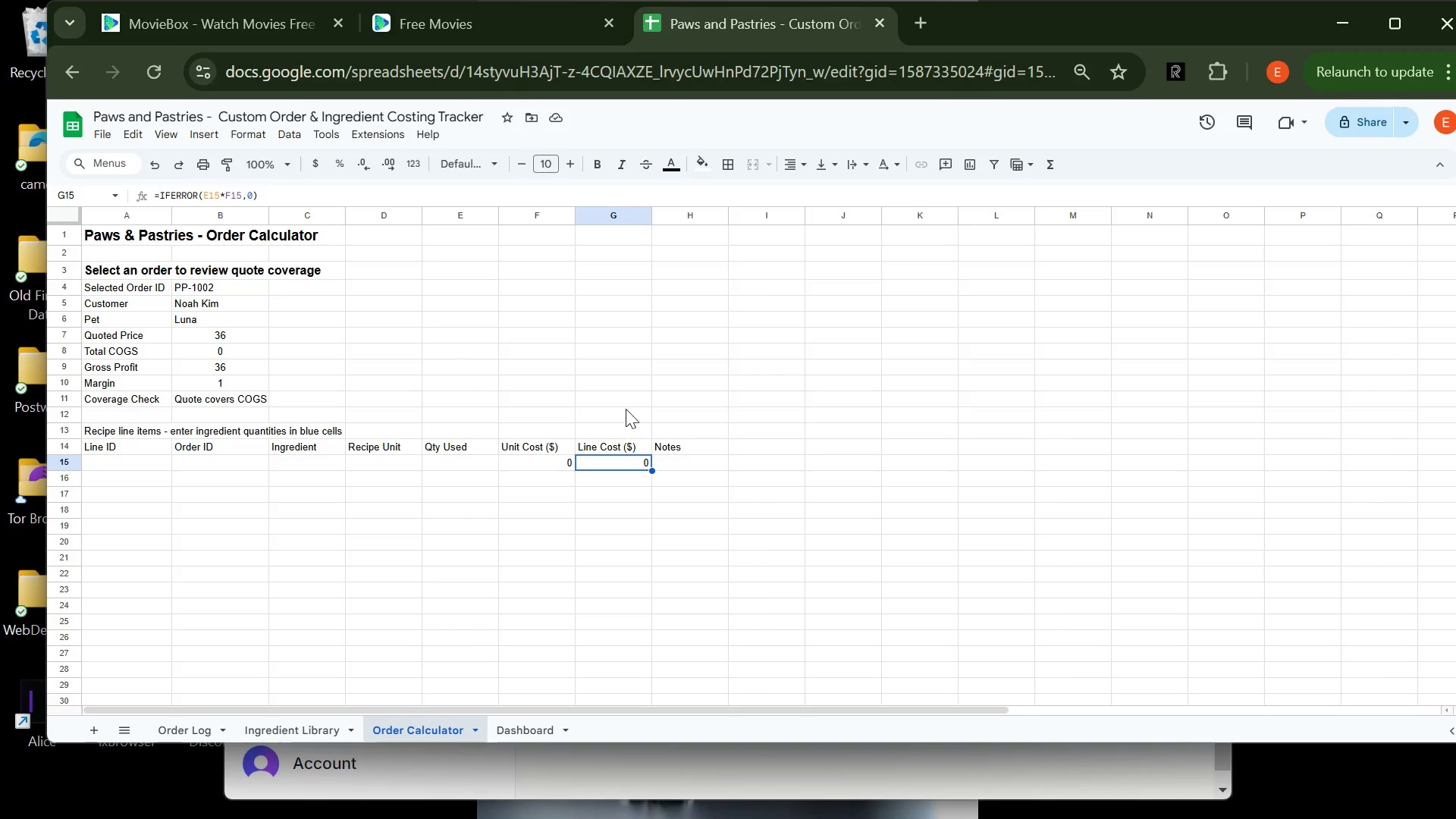 
left_click([388, 459])
 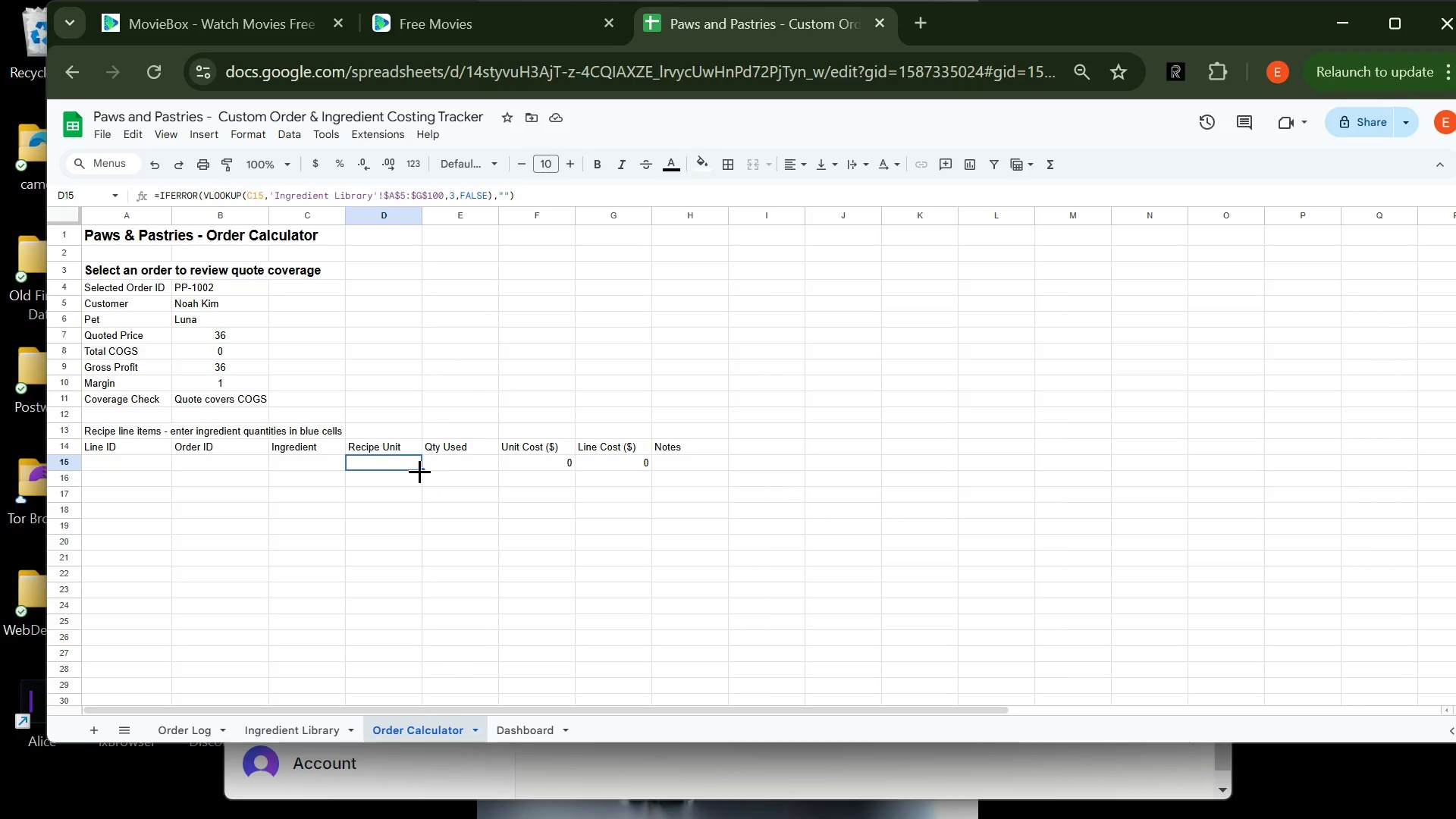 
wait(6.72)
 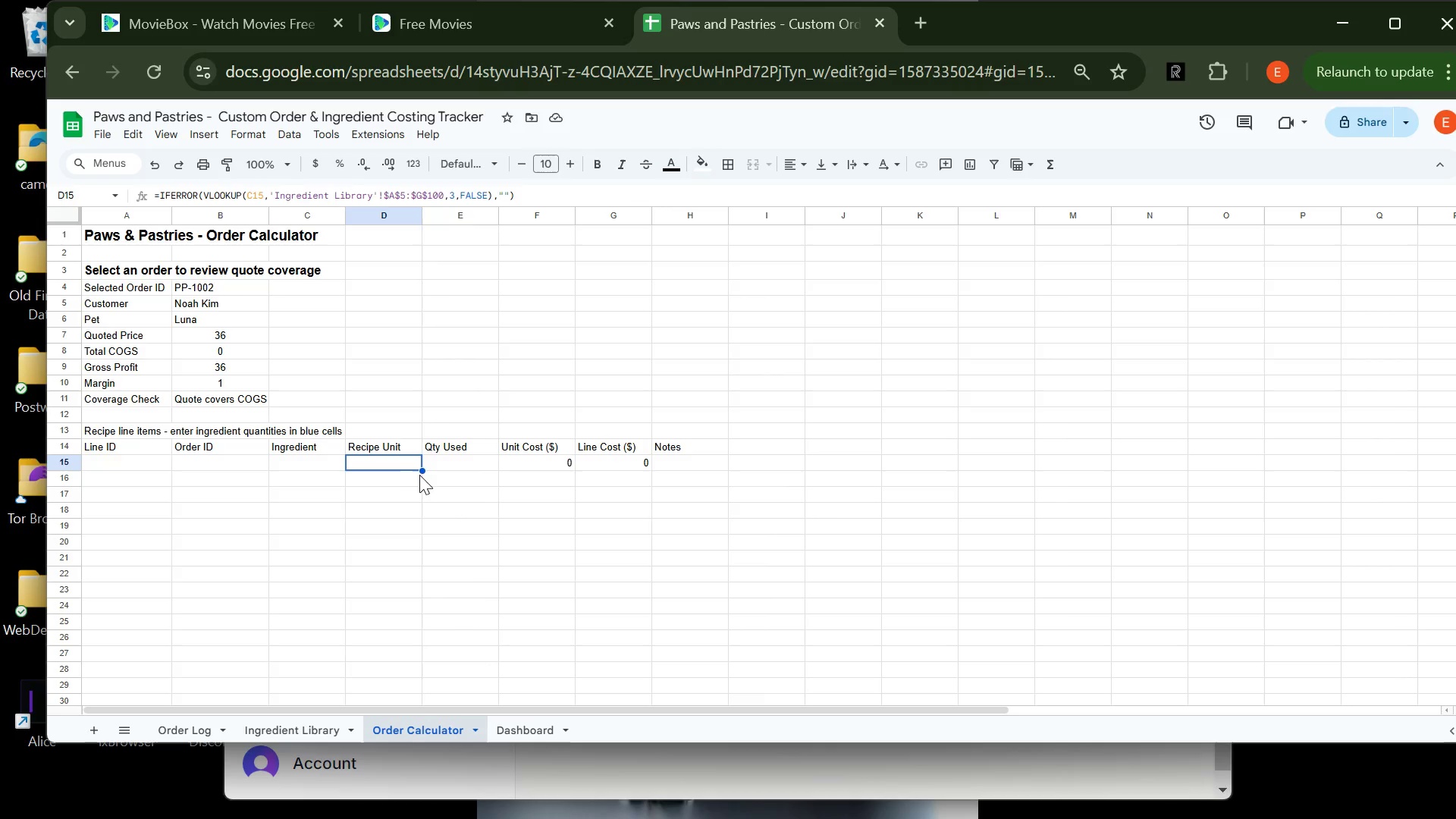 
left_click_drag(start_coordinate=[422, 472], to_coordinate=[399, 485])
 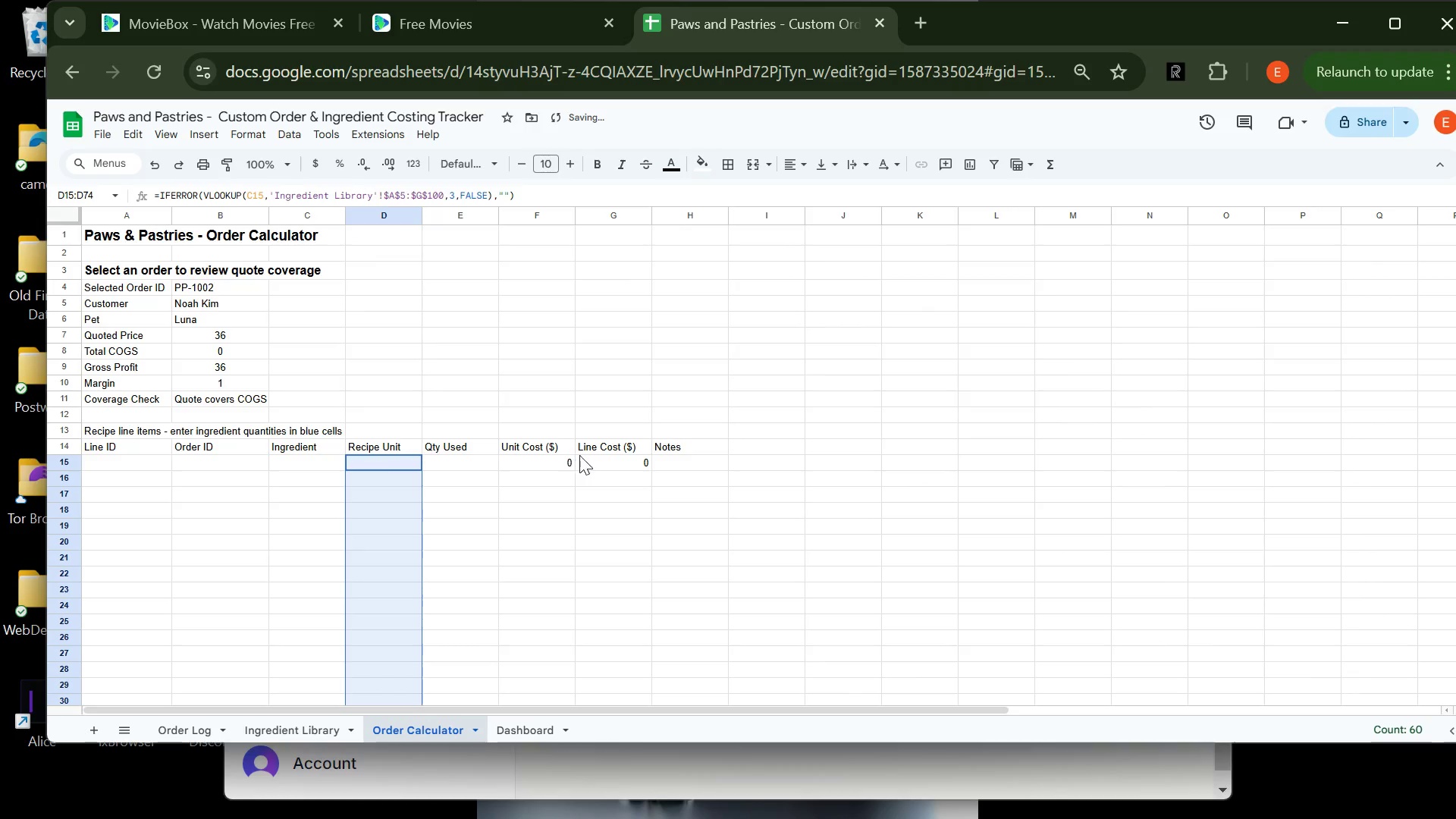 
left_click([554, 461])
 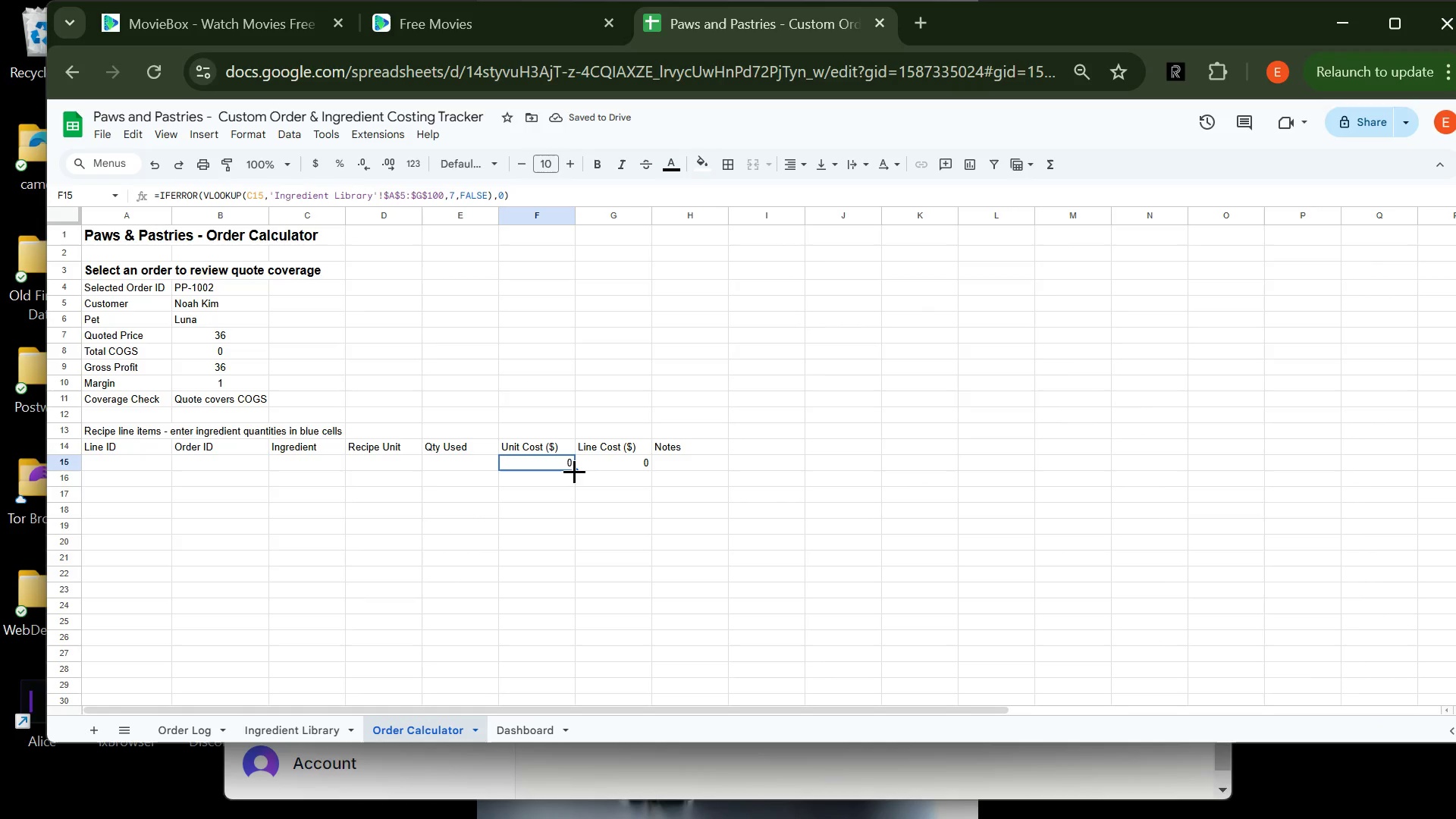 
left_click_drag(start_coordinate=[574, 471], to_coordinate=[528, 348])
 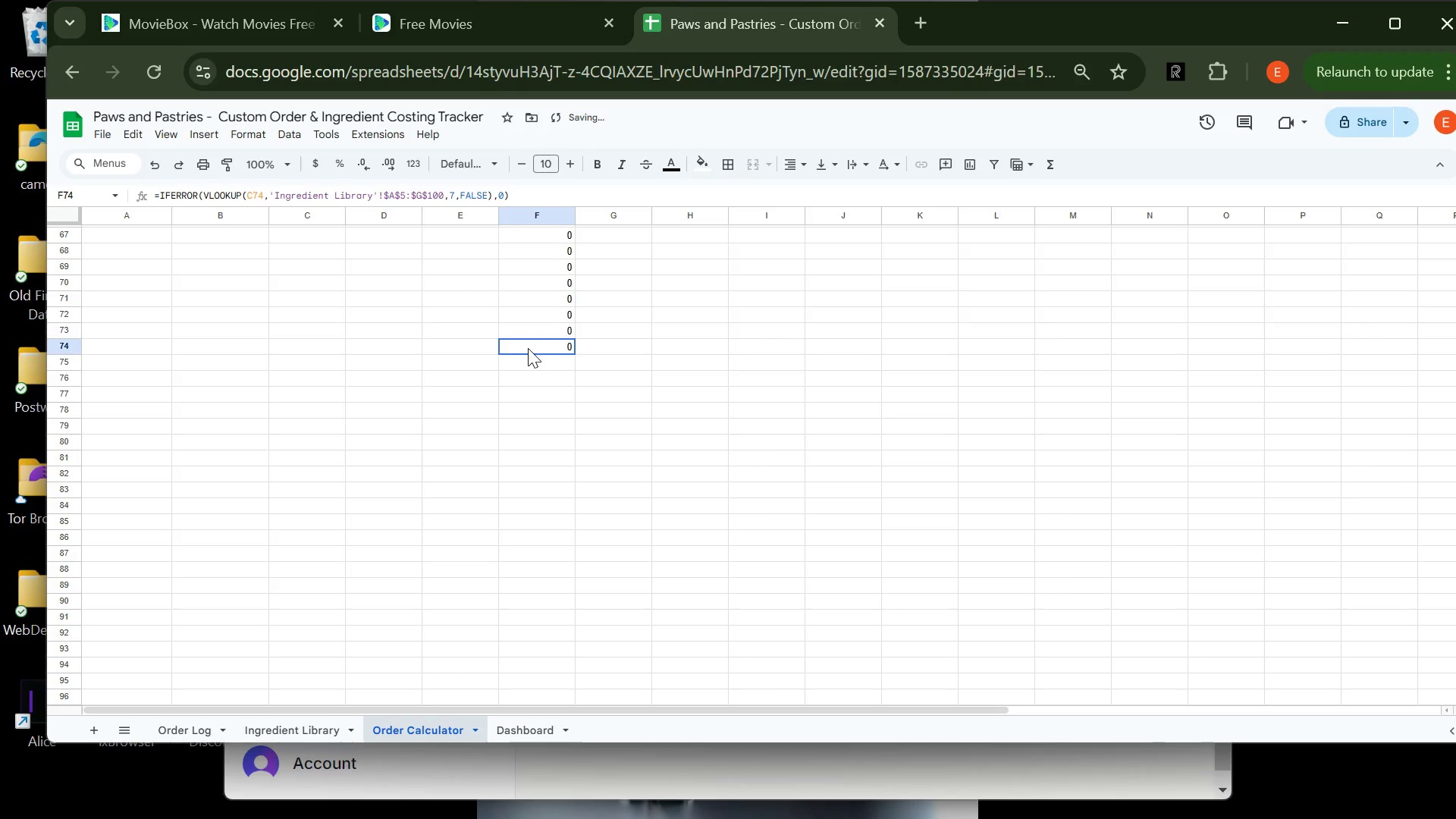 
left_click([528, 348])
 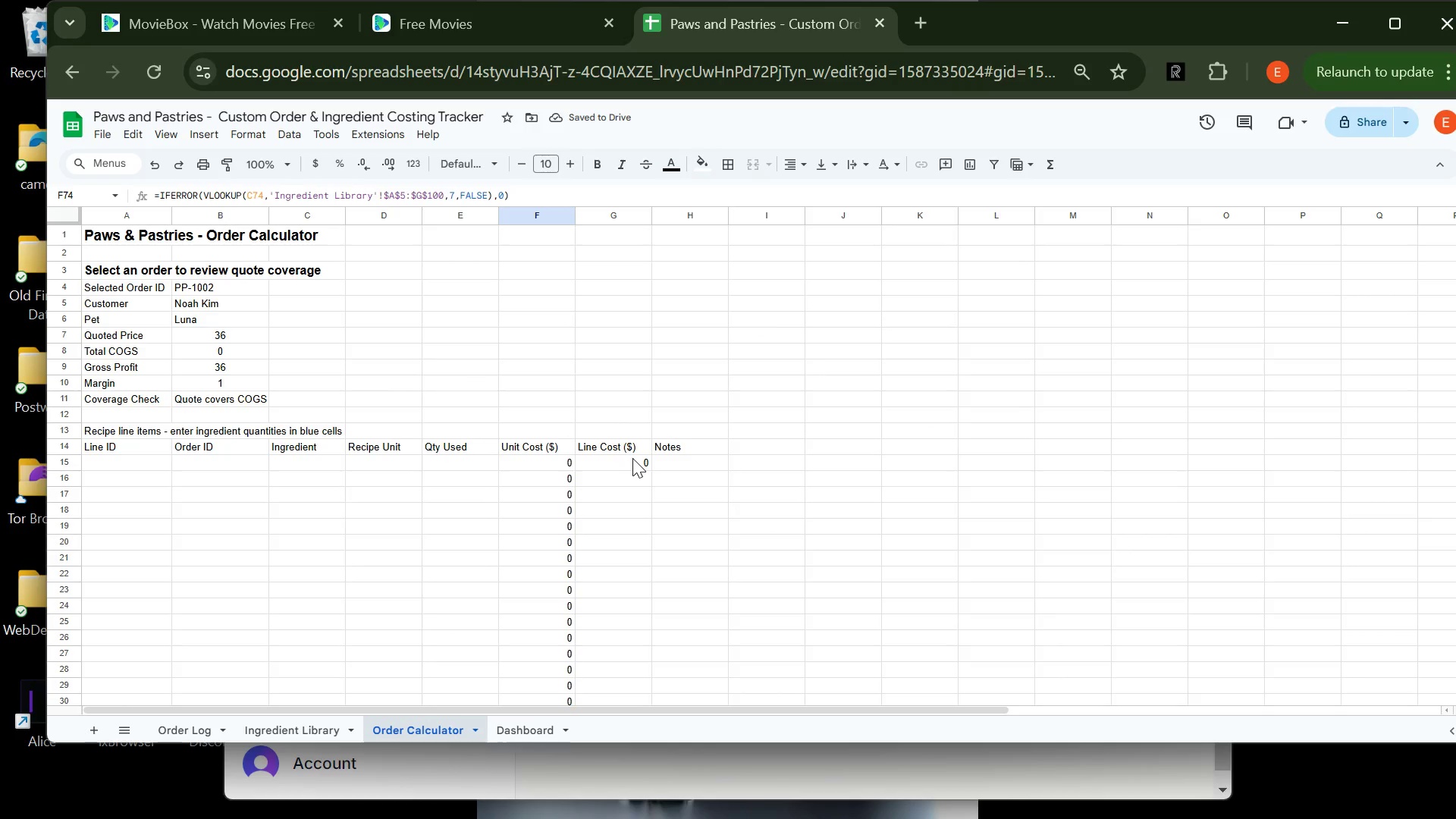 
left_click([632, 466])
 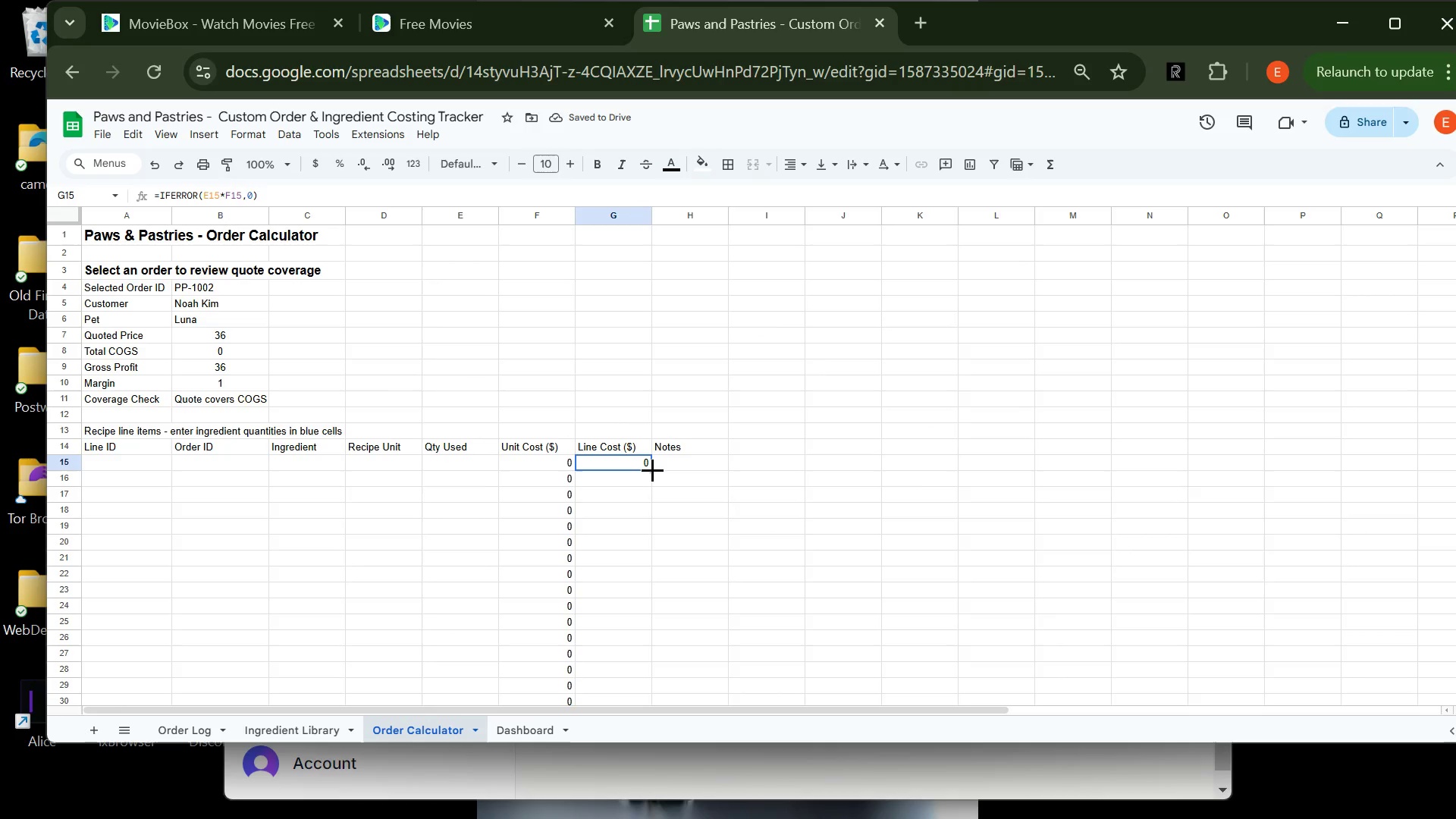 
left_click_drag(start_coordinate=[652, 469], to_coordinate=[635, 487])
 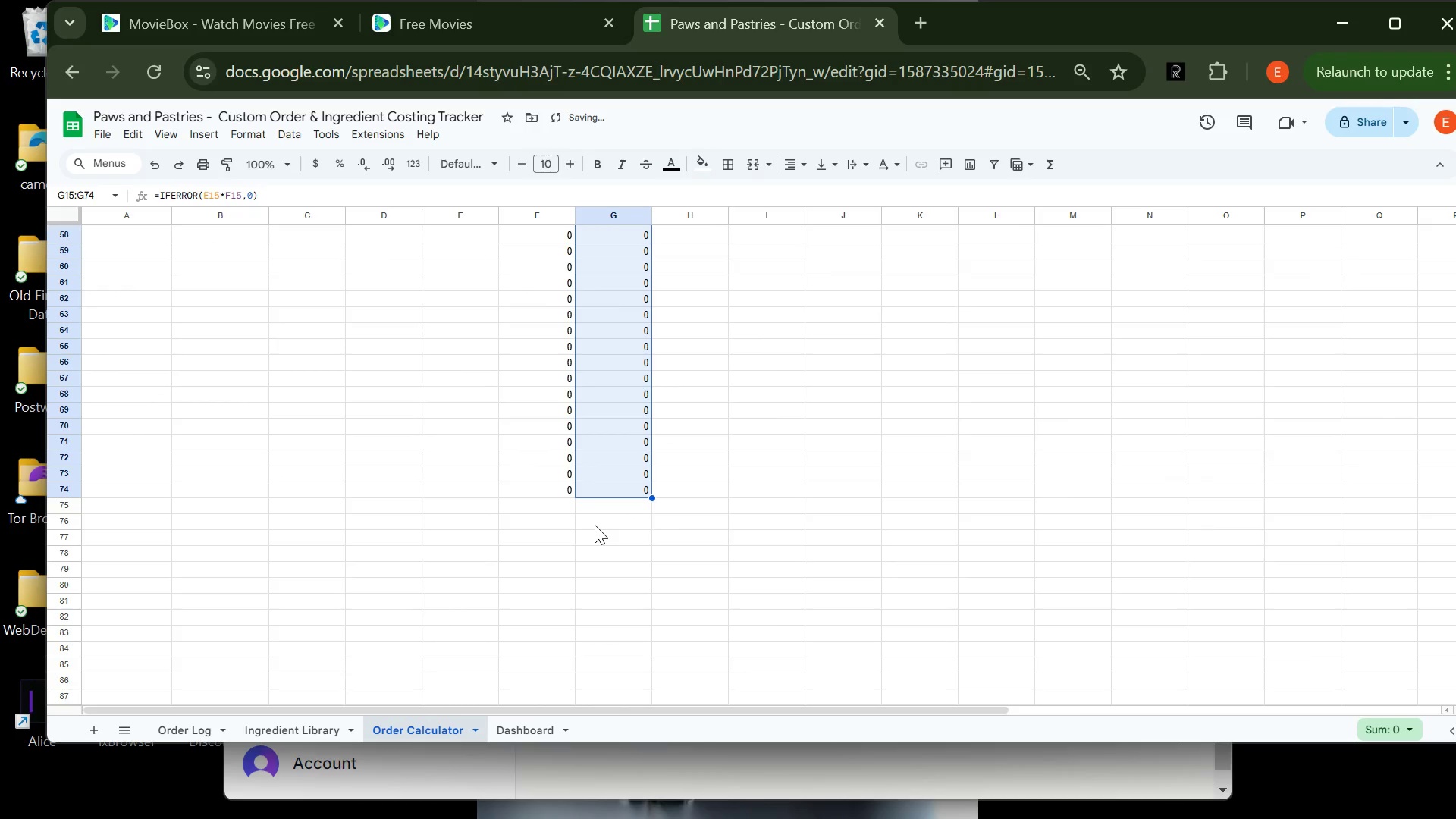 
left_click([595, 525])
 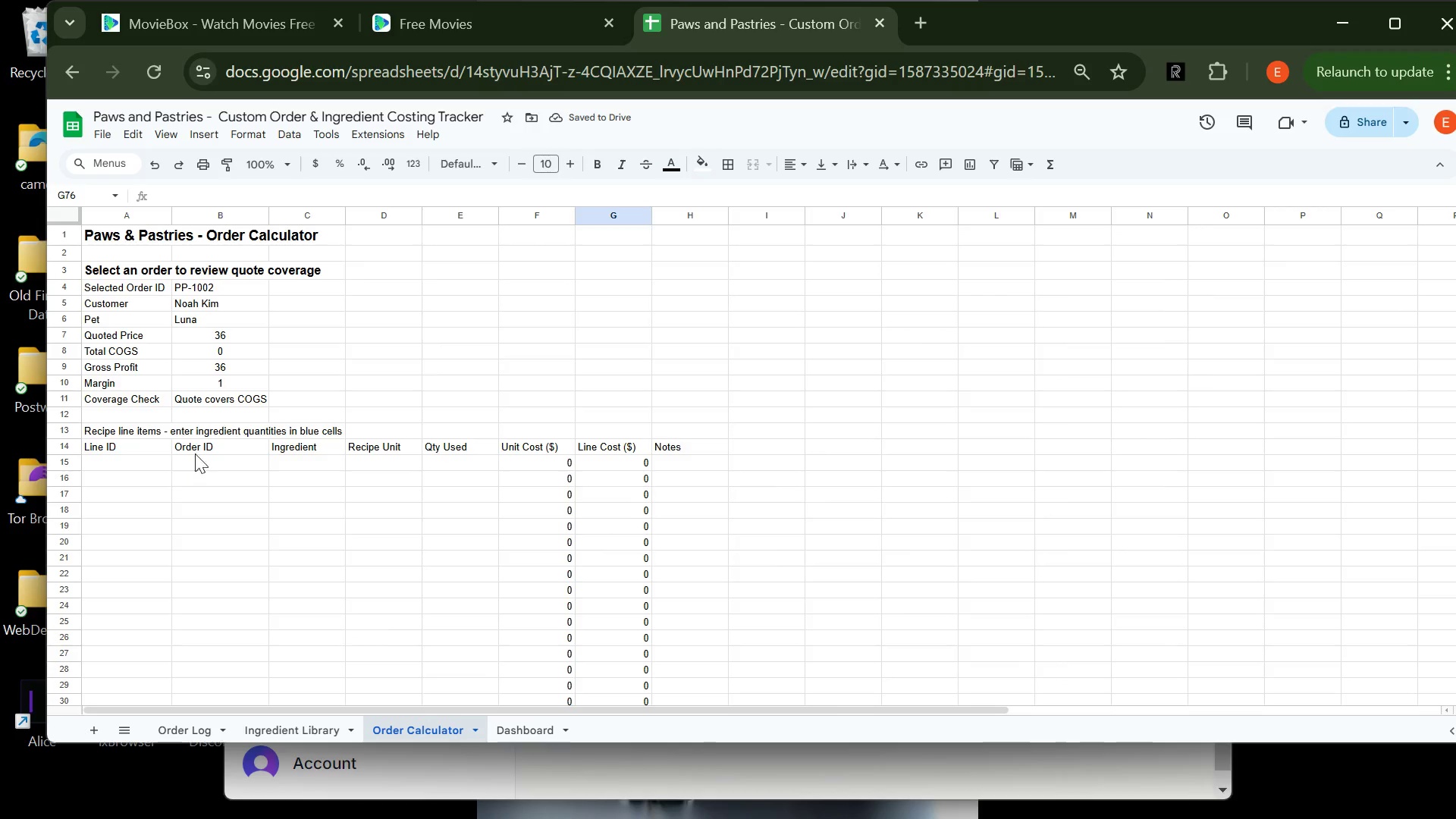 
left_click([124, 445])
 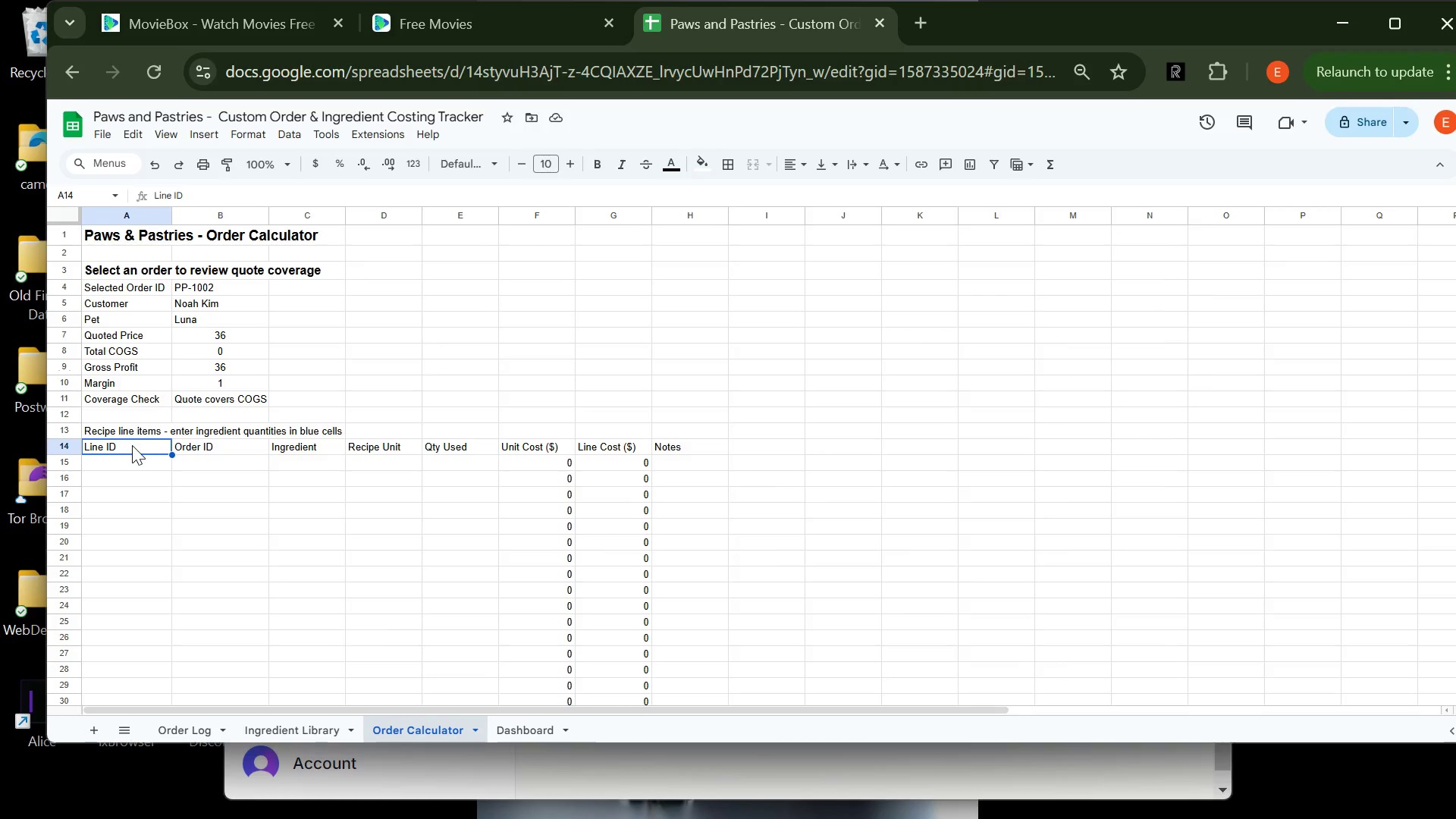 
left_click_drag(start_coordinate=[124, 445], to_coordinate=[664, 450])
 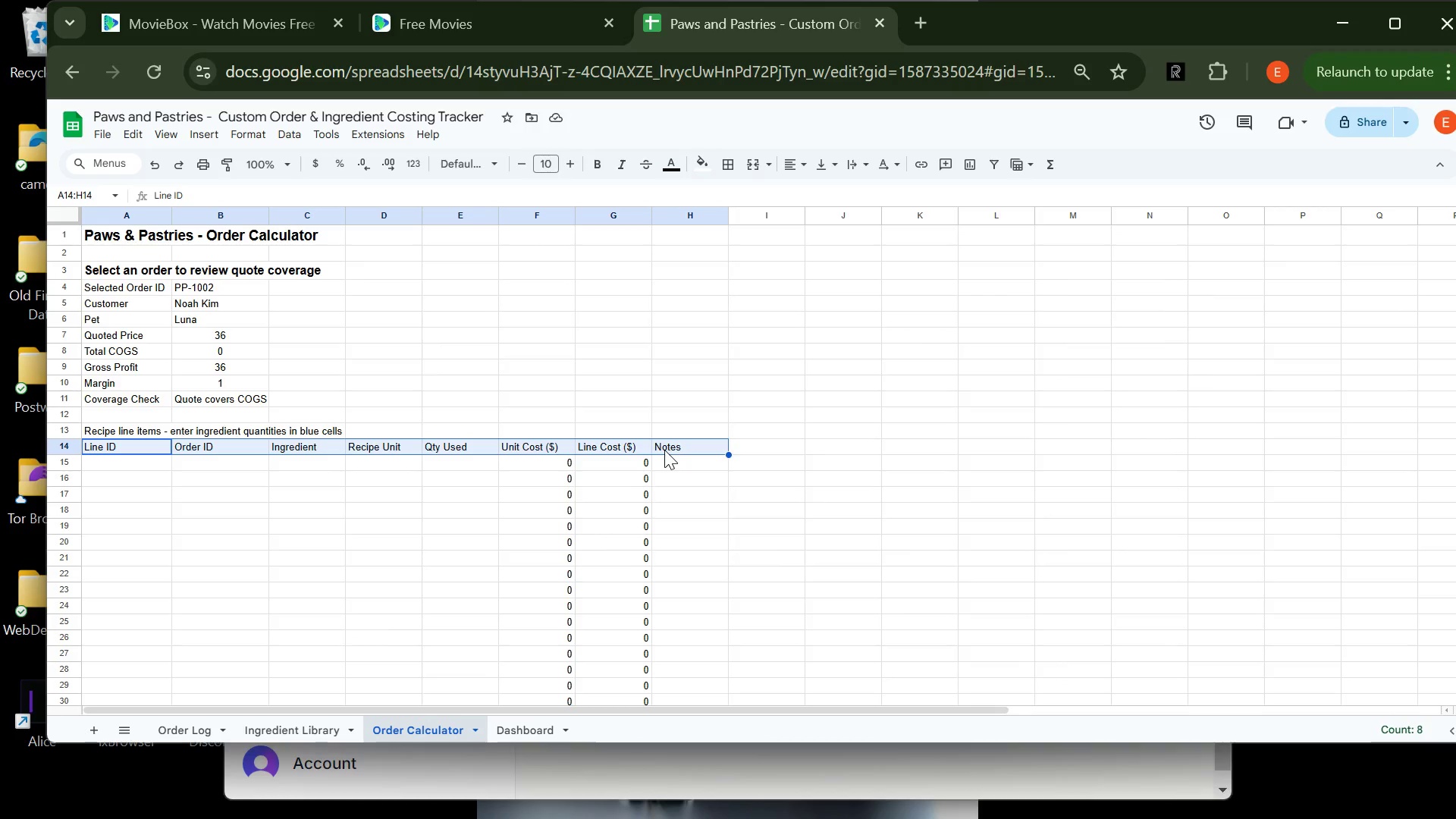 
hold_key(key=ControlLeft, duration=0.69)
 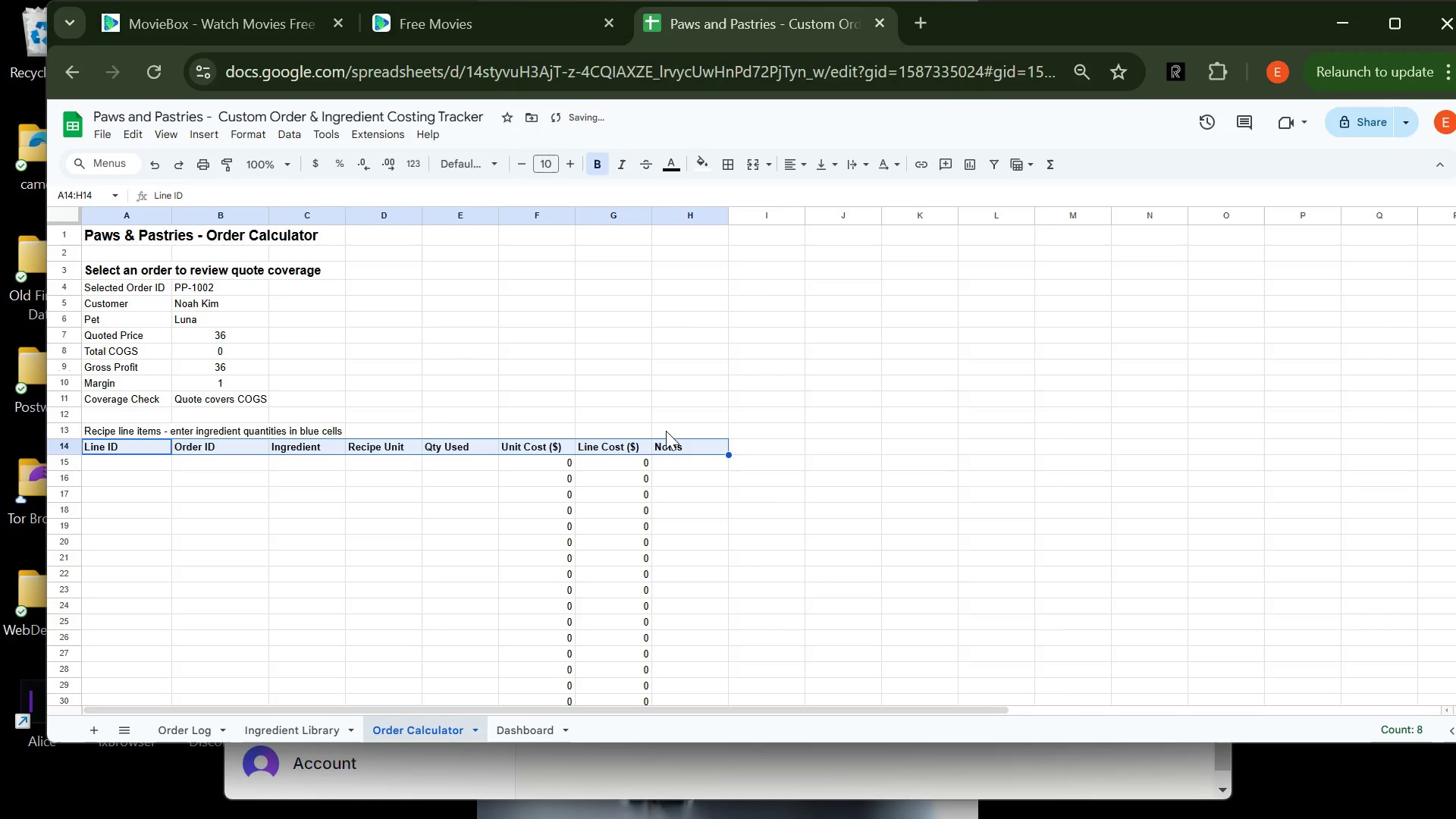 
hold_key(key=B, duration=0.31)
 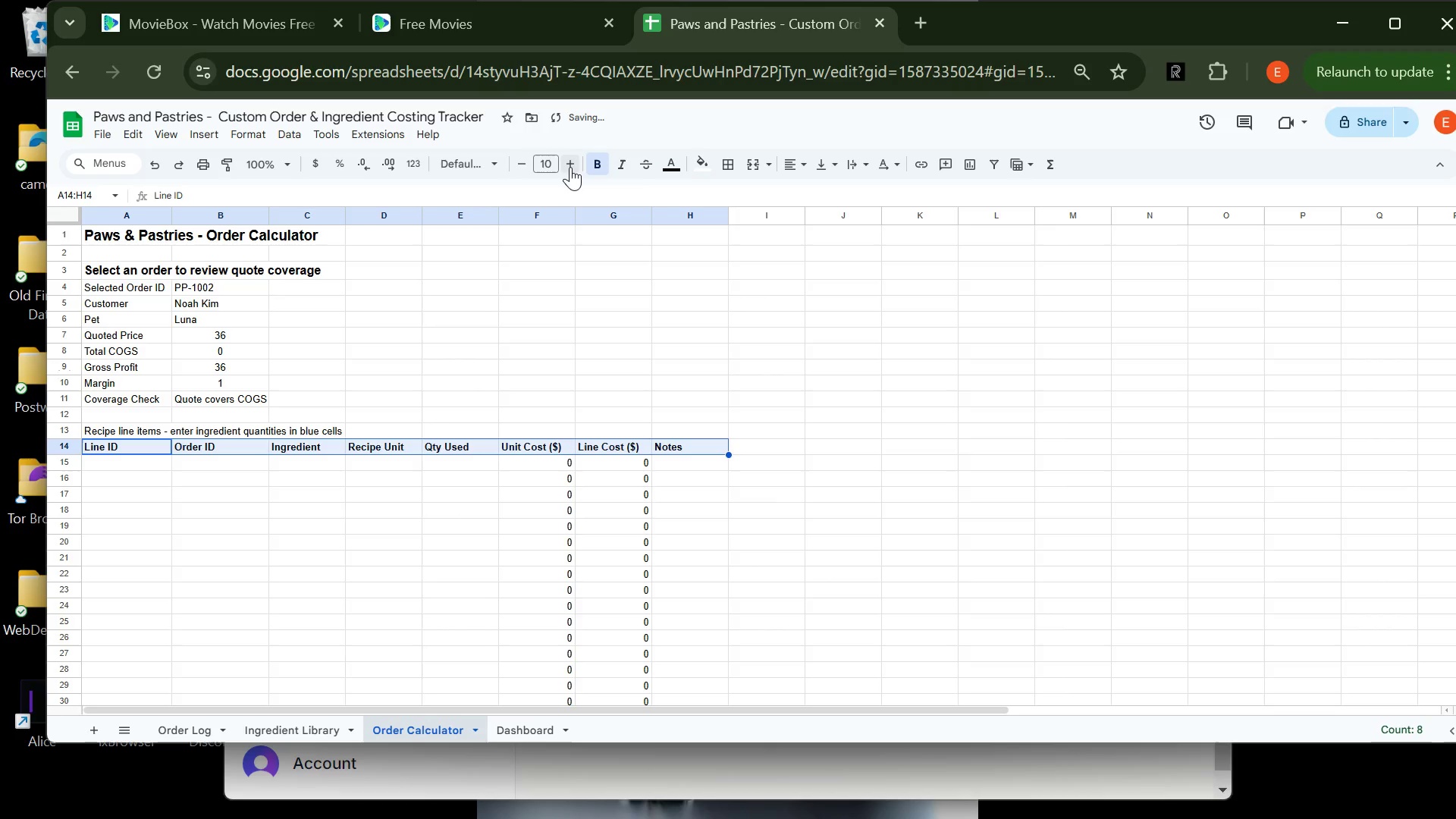 
left_click([570, 165])
 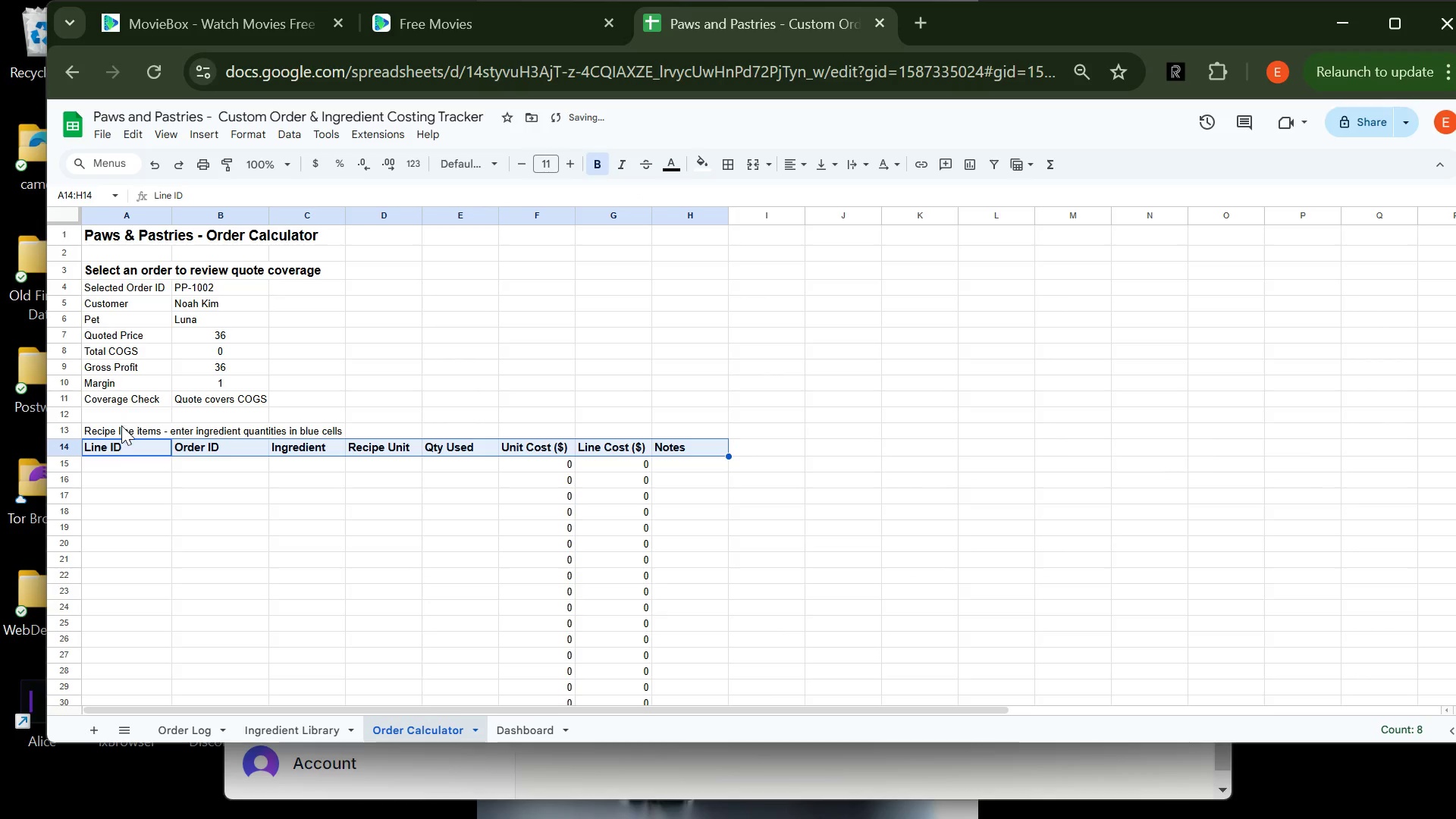 
left_click([121, 428])
 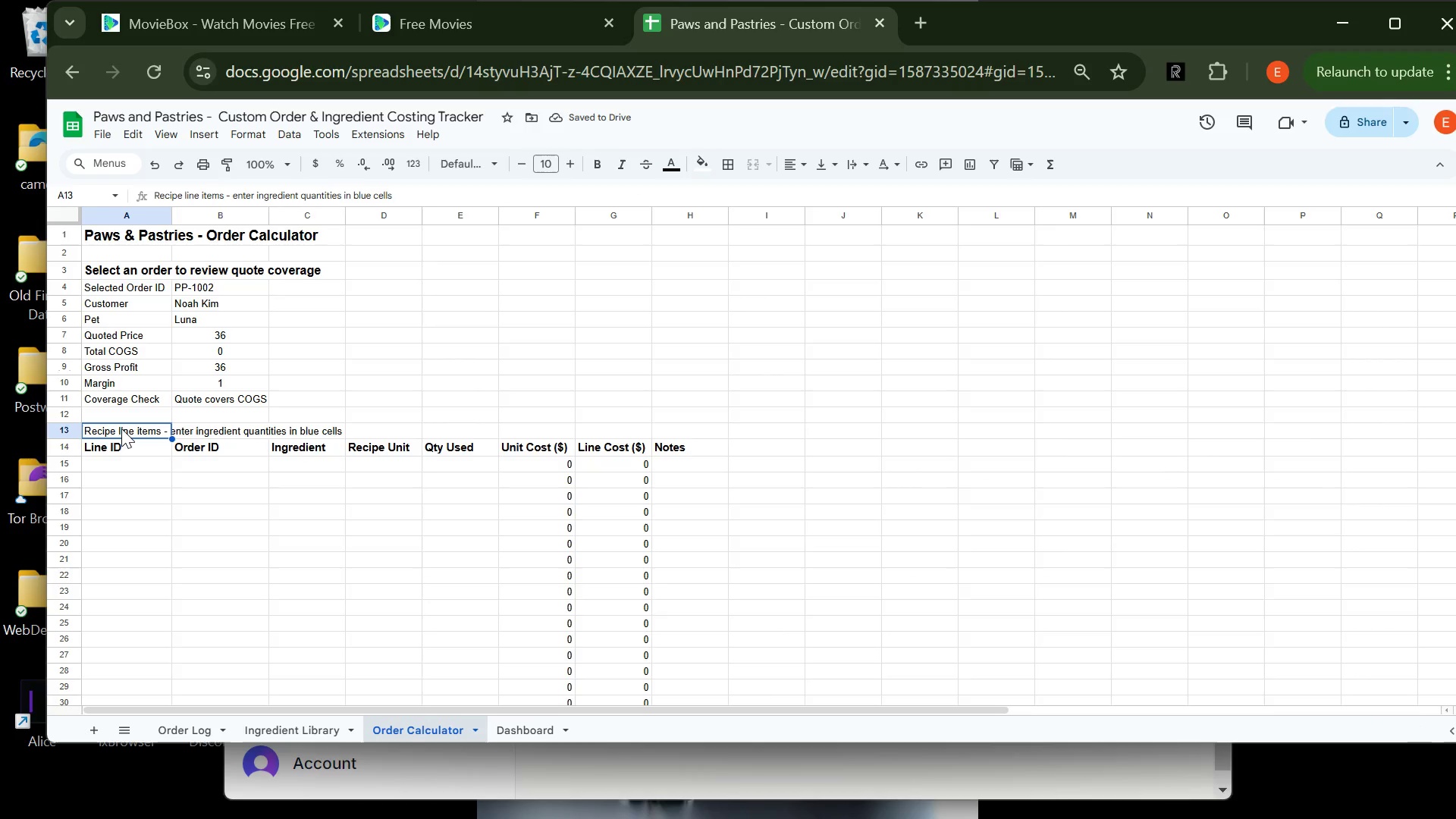 
key(Control+B)
 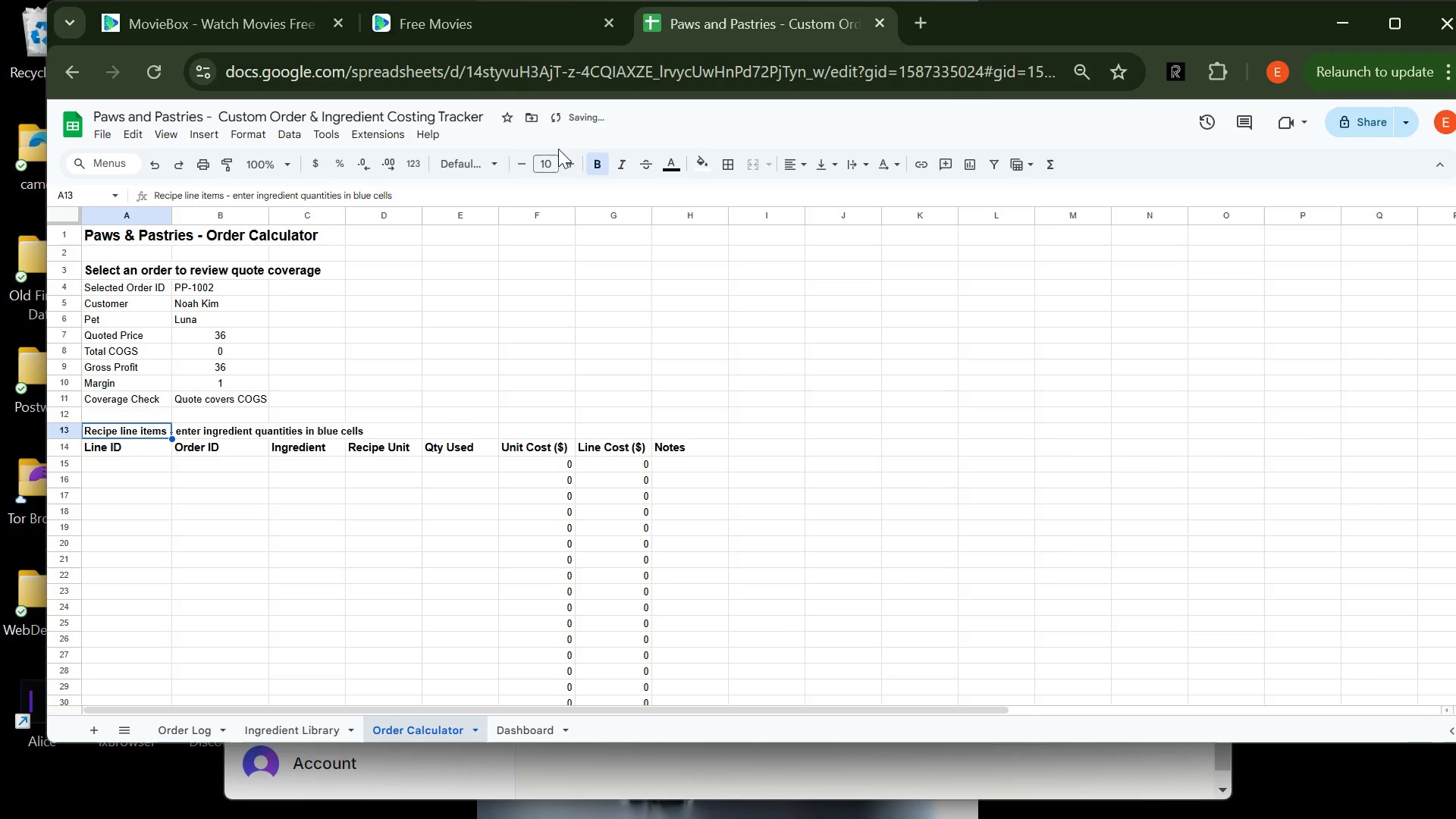 
left_click([571, 162])
 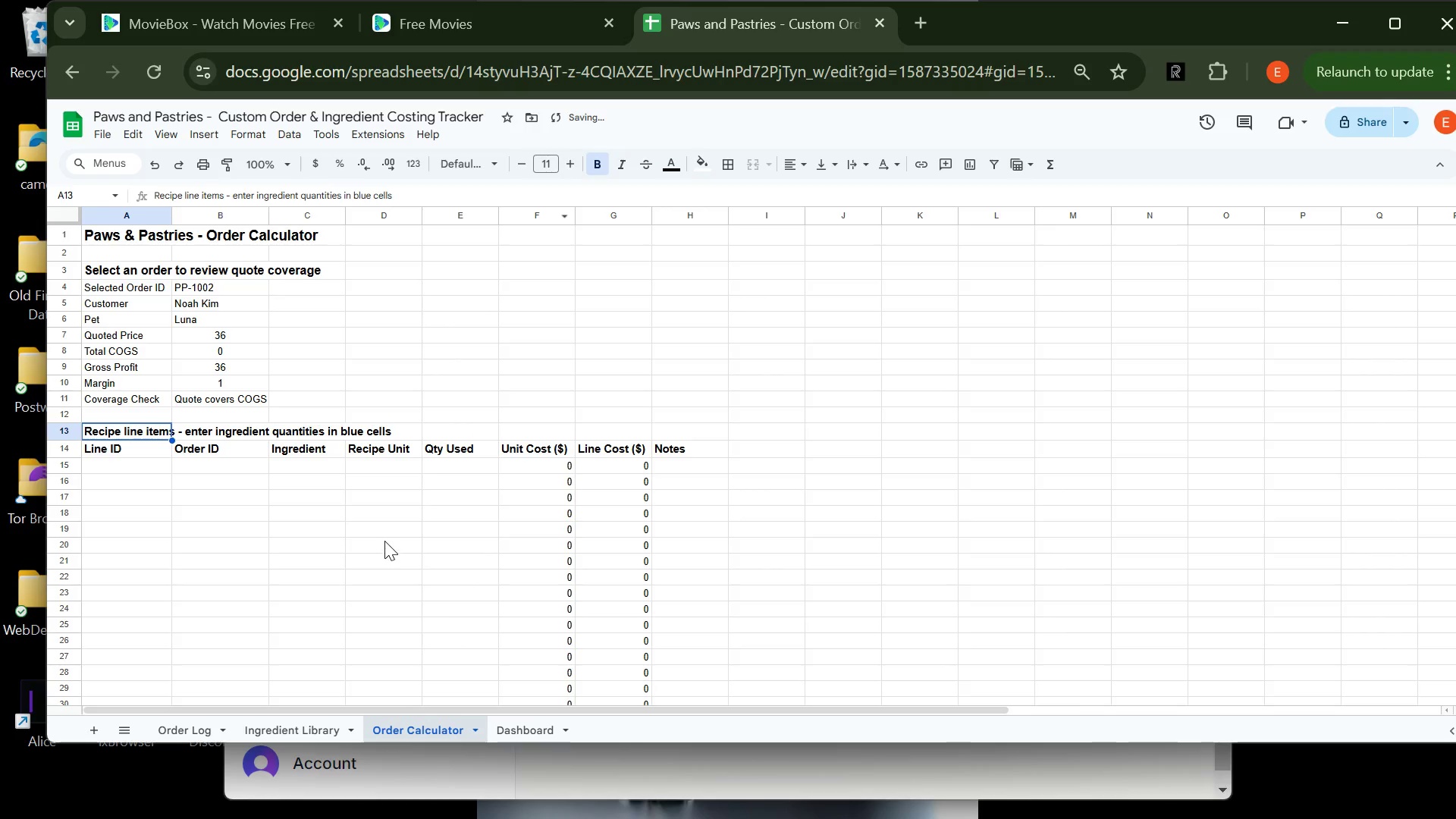 
left_click([384, 541])
 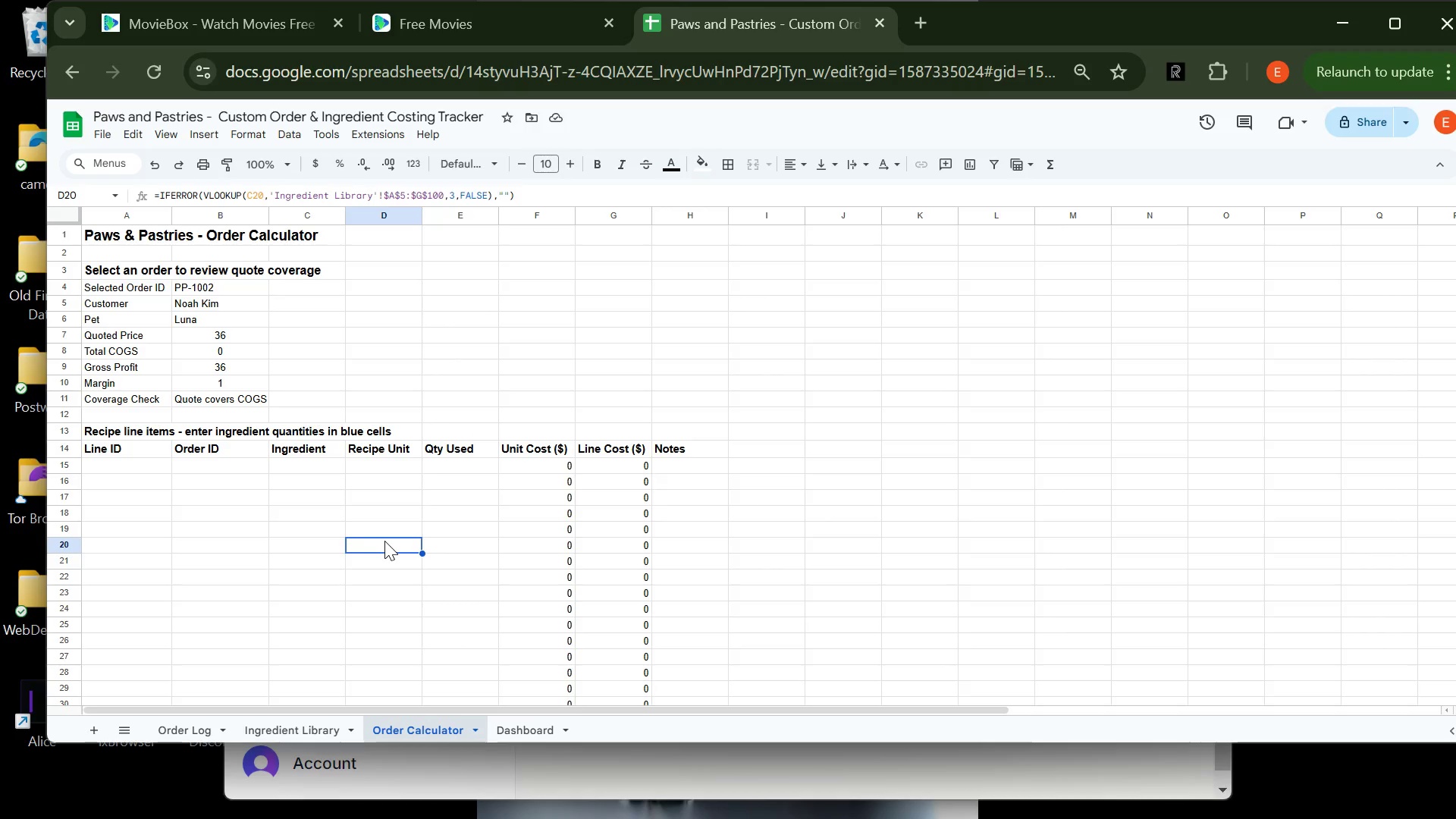 
wait(38.44)
 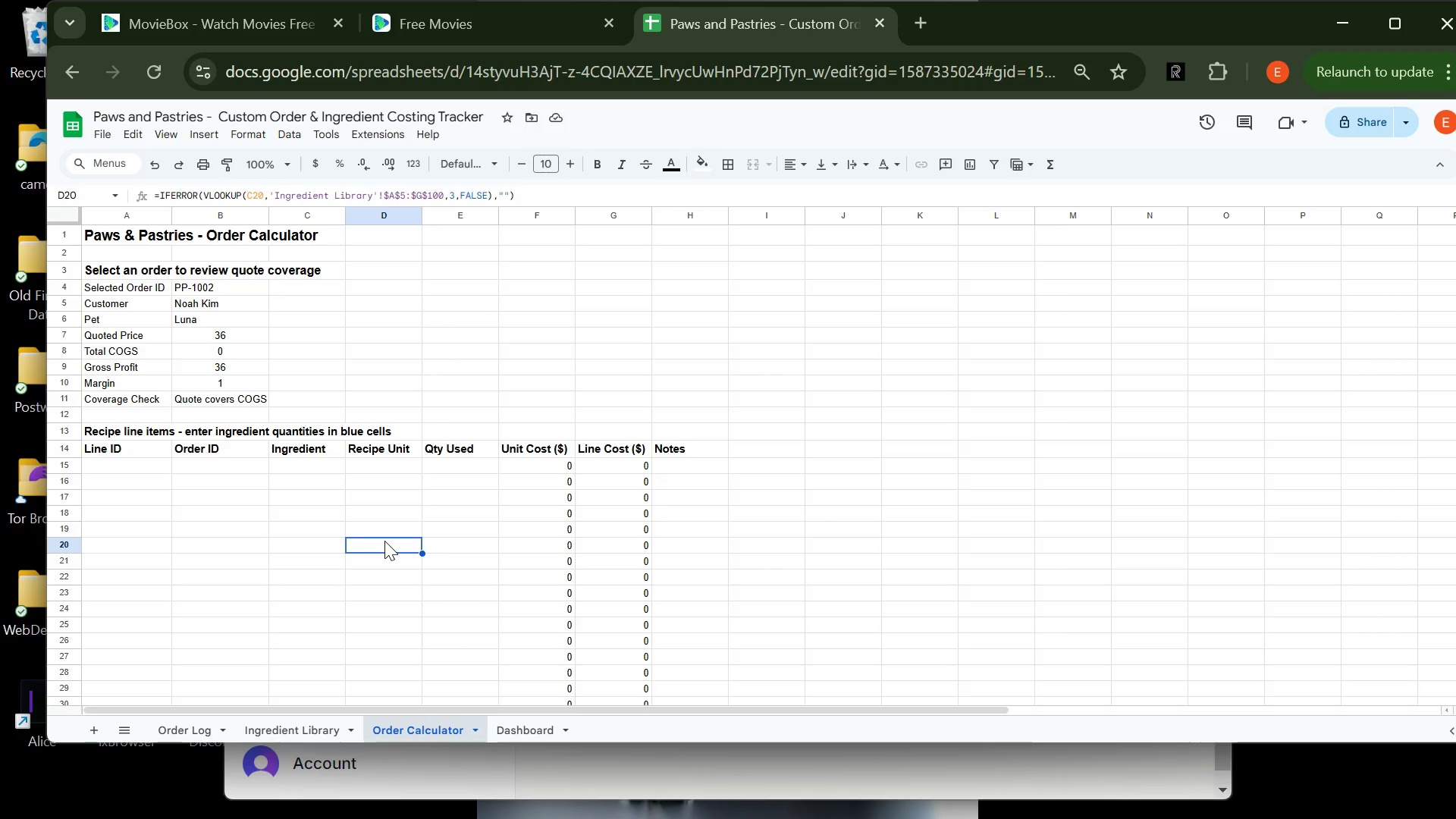 
left_click([104, 469])
 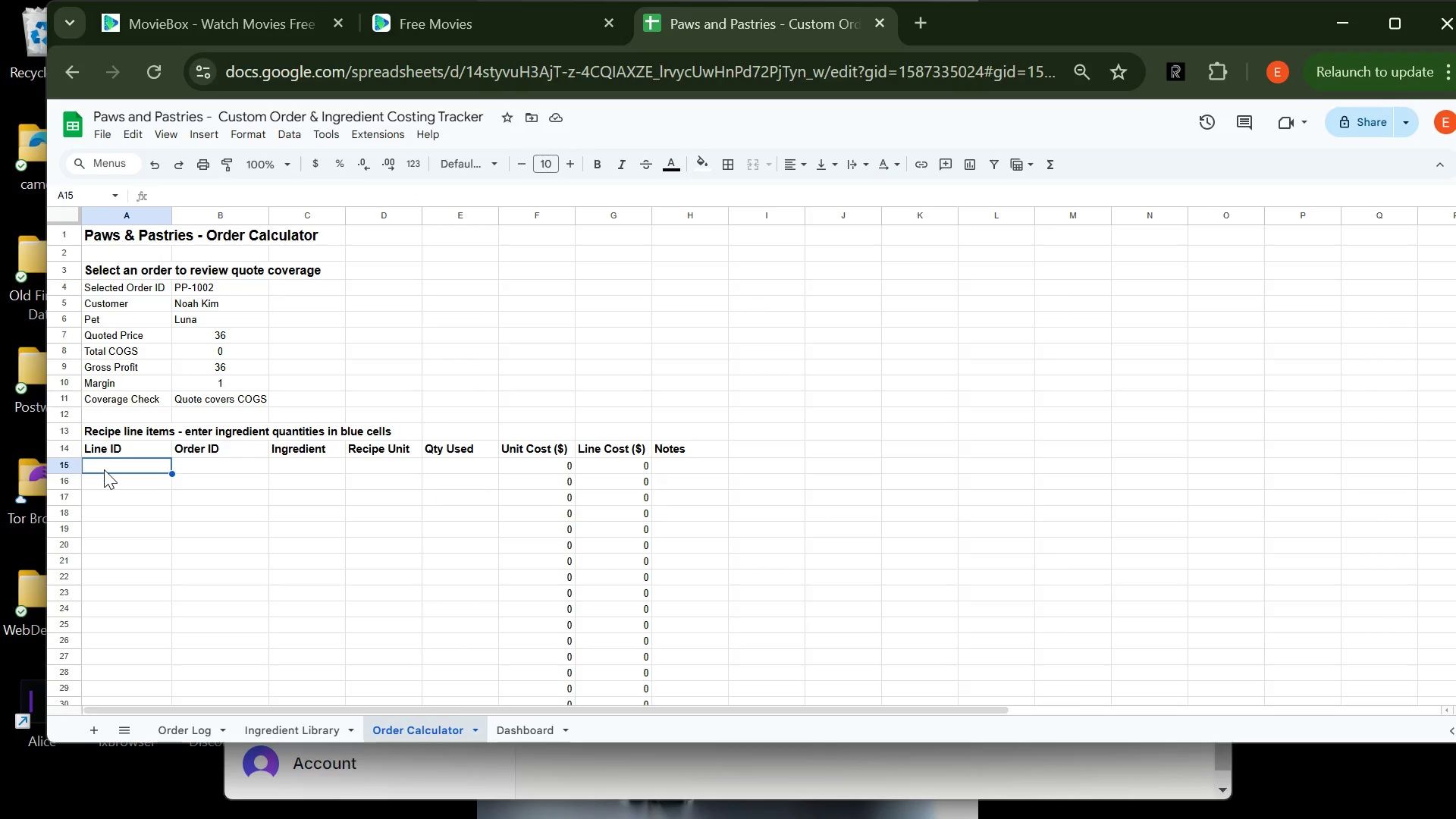 
type(PP_1--1)
 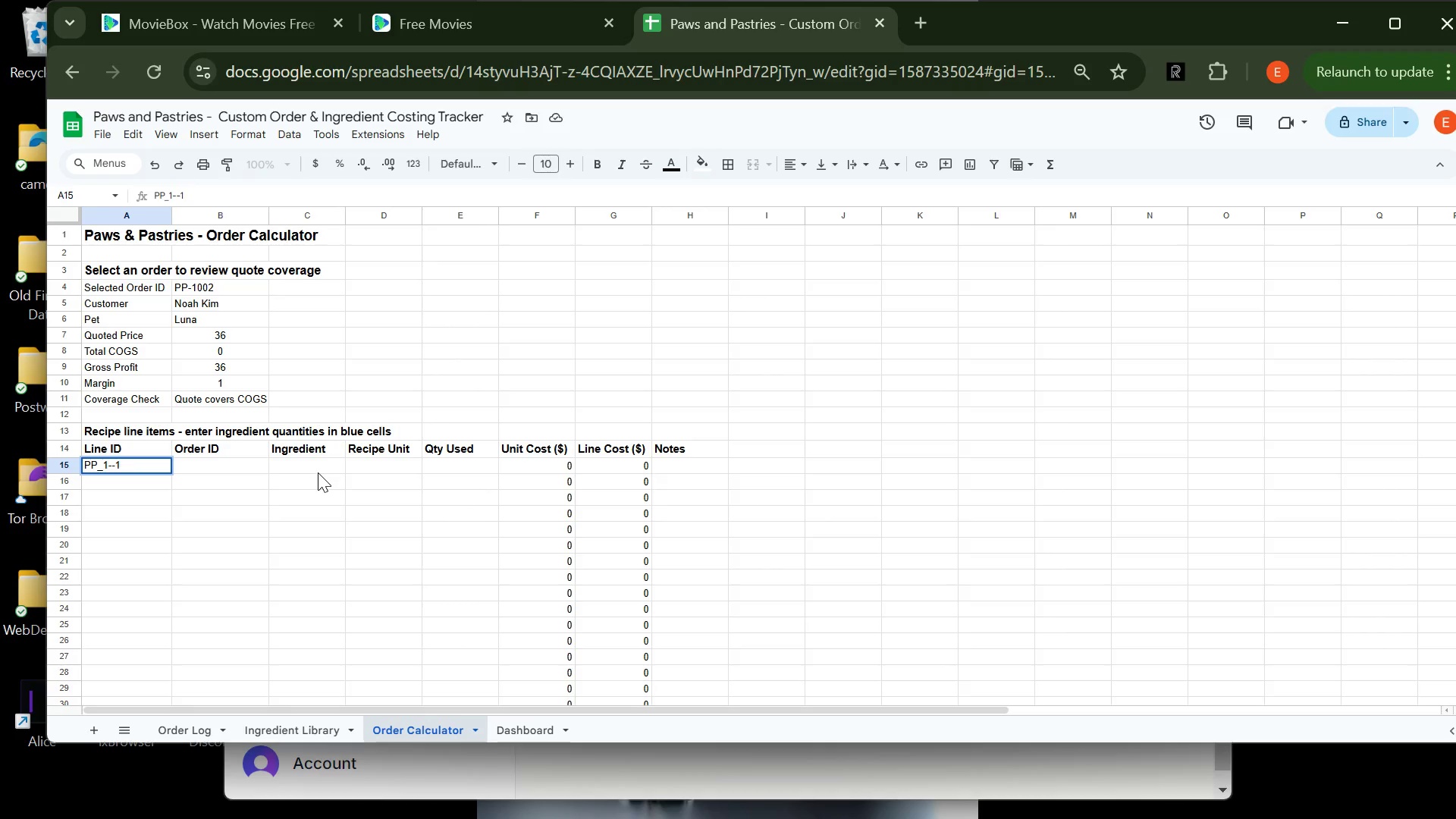 
key(Backspace)
key(Backspace)
key(Backspace)
type(001)
key(Tab)
key(Backspace)
key(Backspace)
 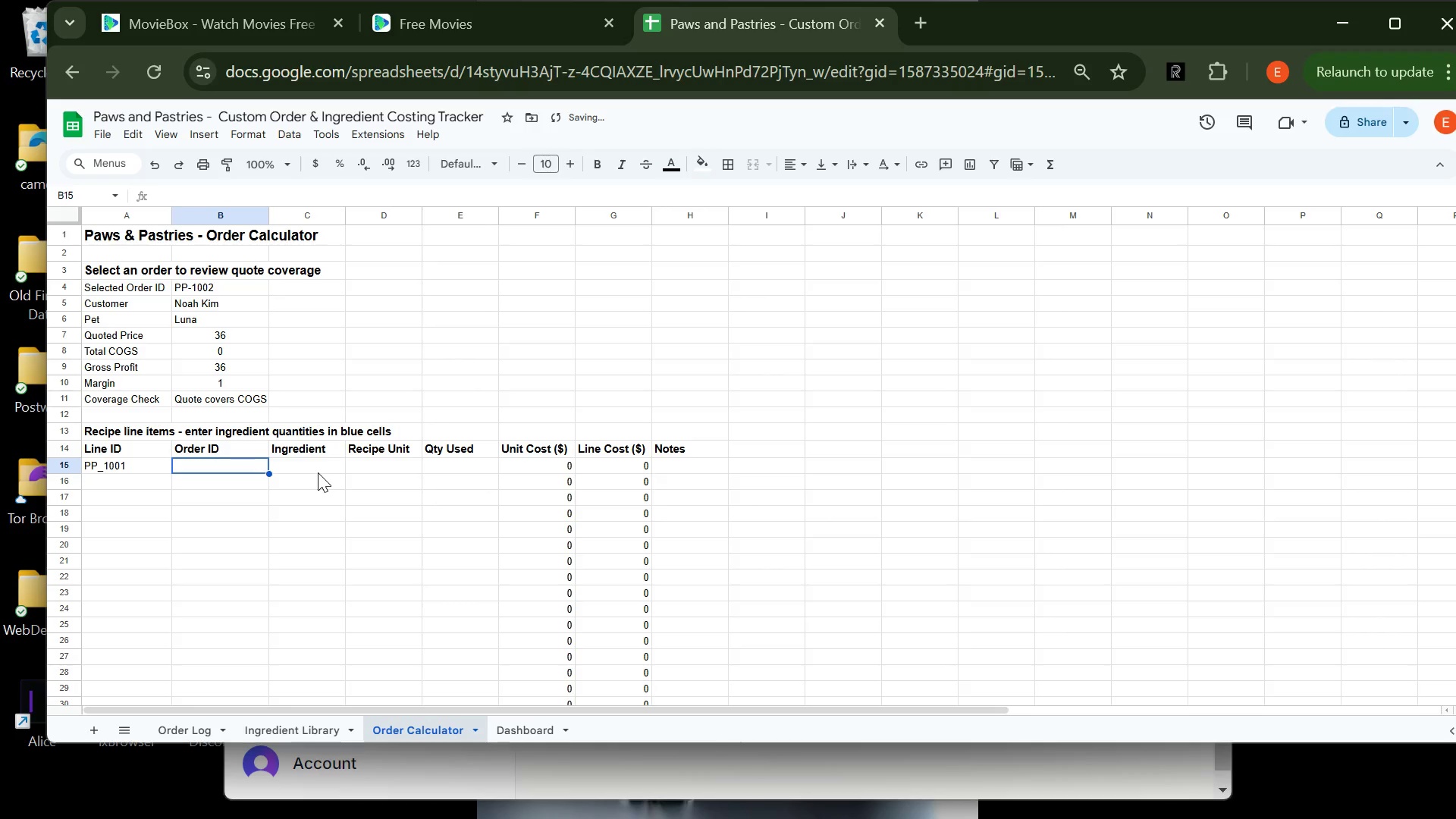 
key(ArrowLeft)
 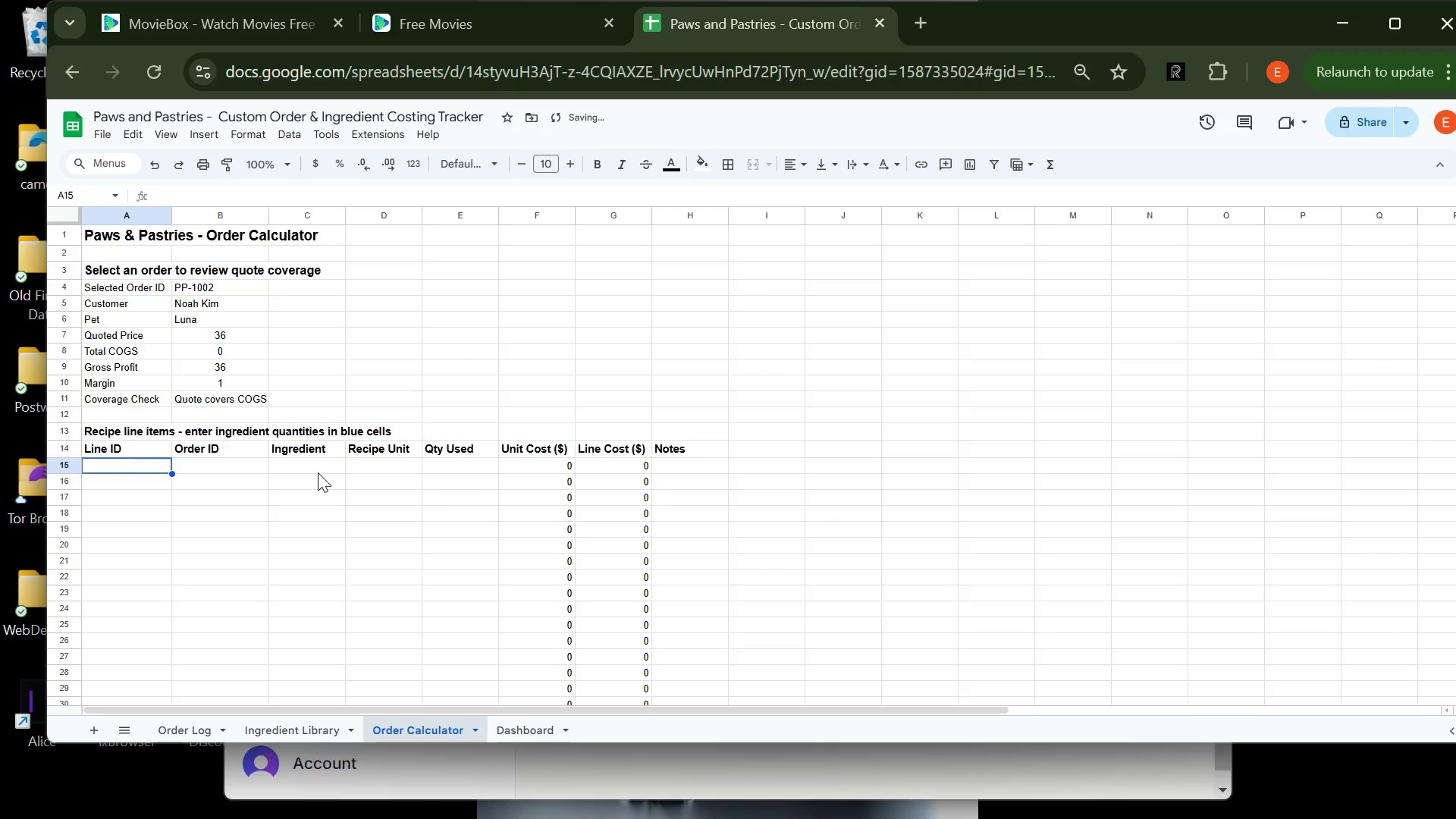 
key(Backspace)
type(PP-1001)
key(Tab)
 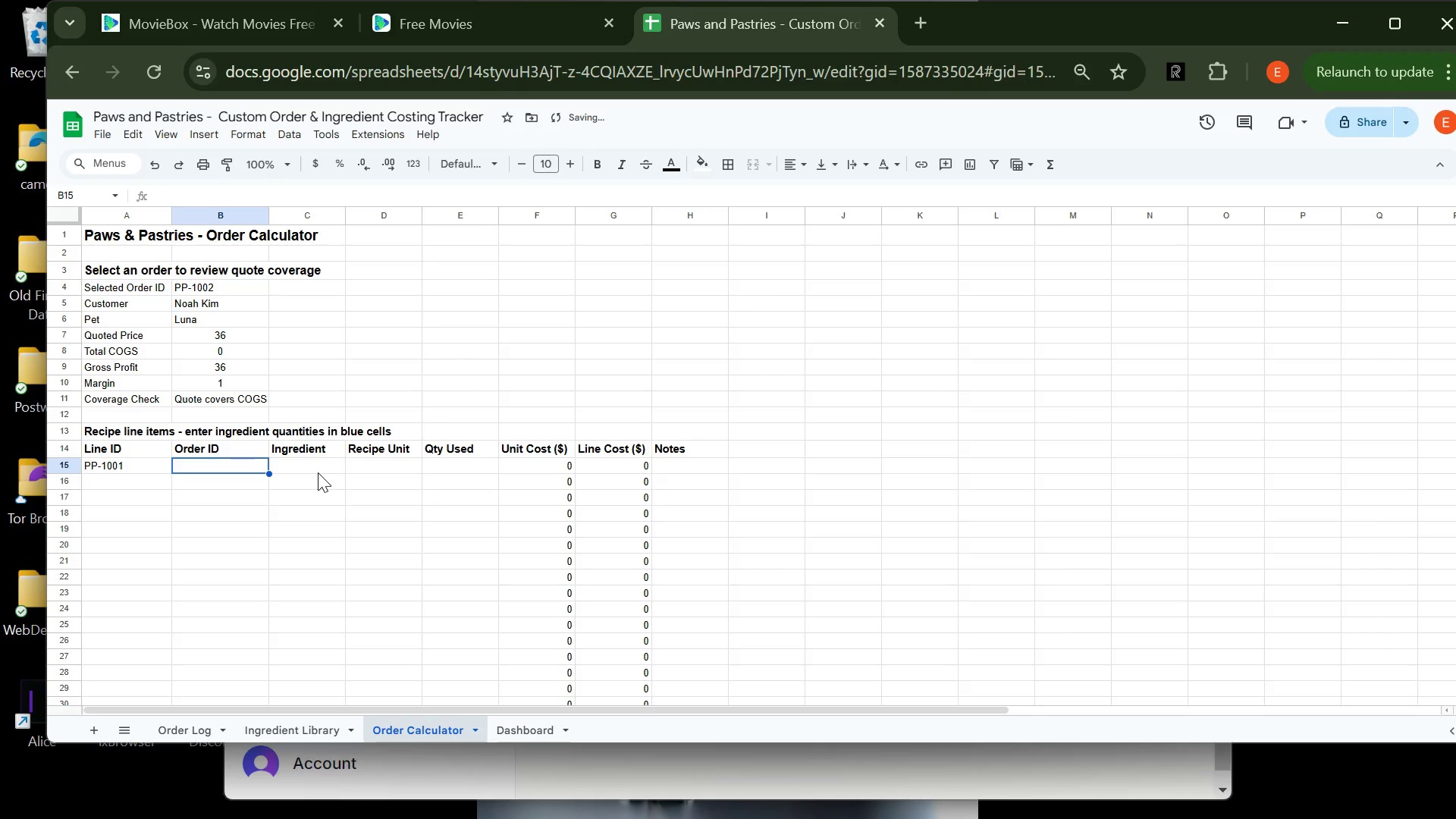 
key(Tab)
 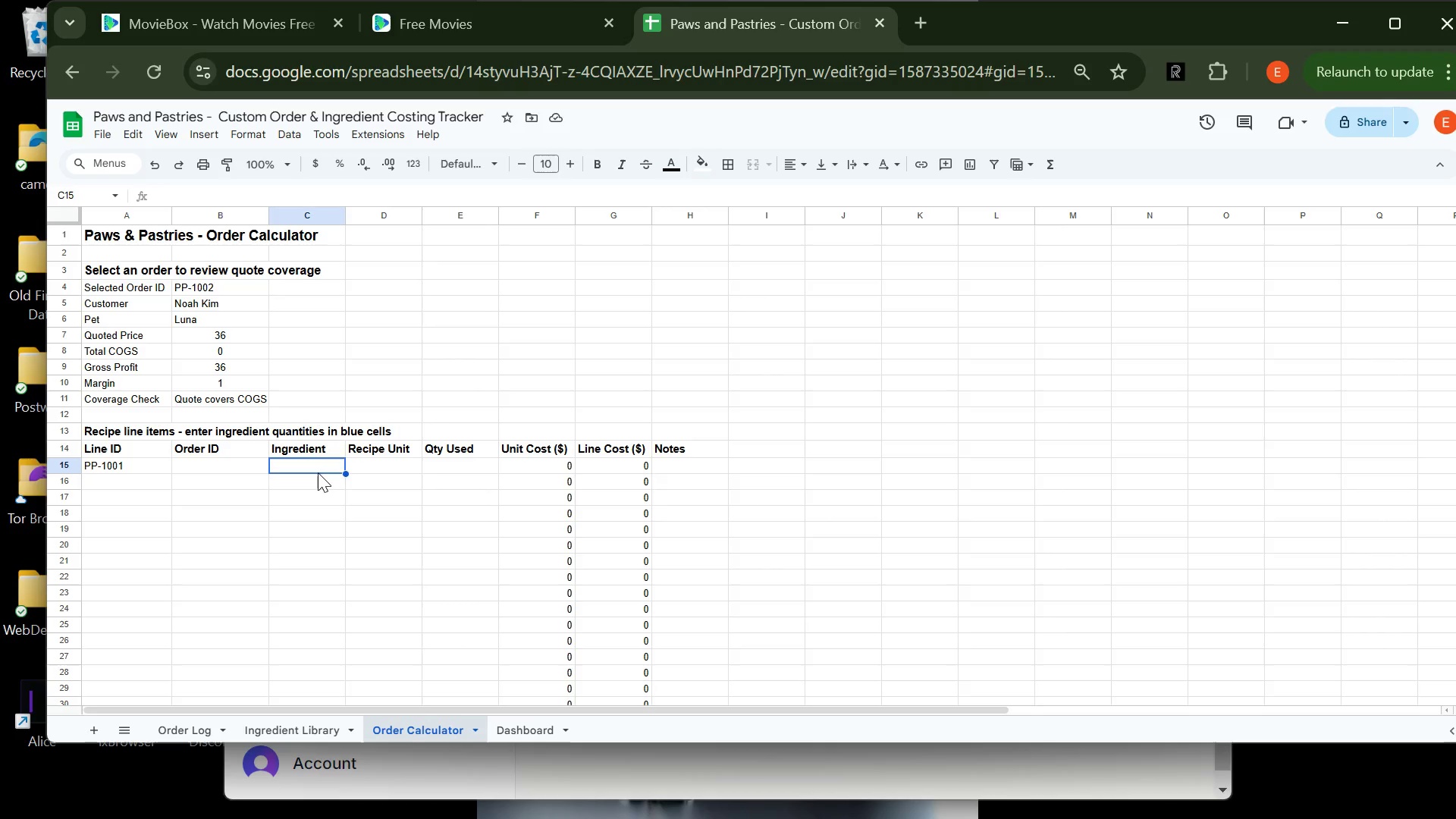 
type(Oat Flour)
key(Tab)
 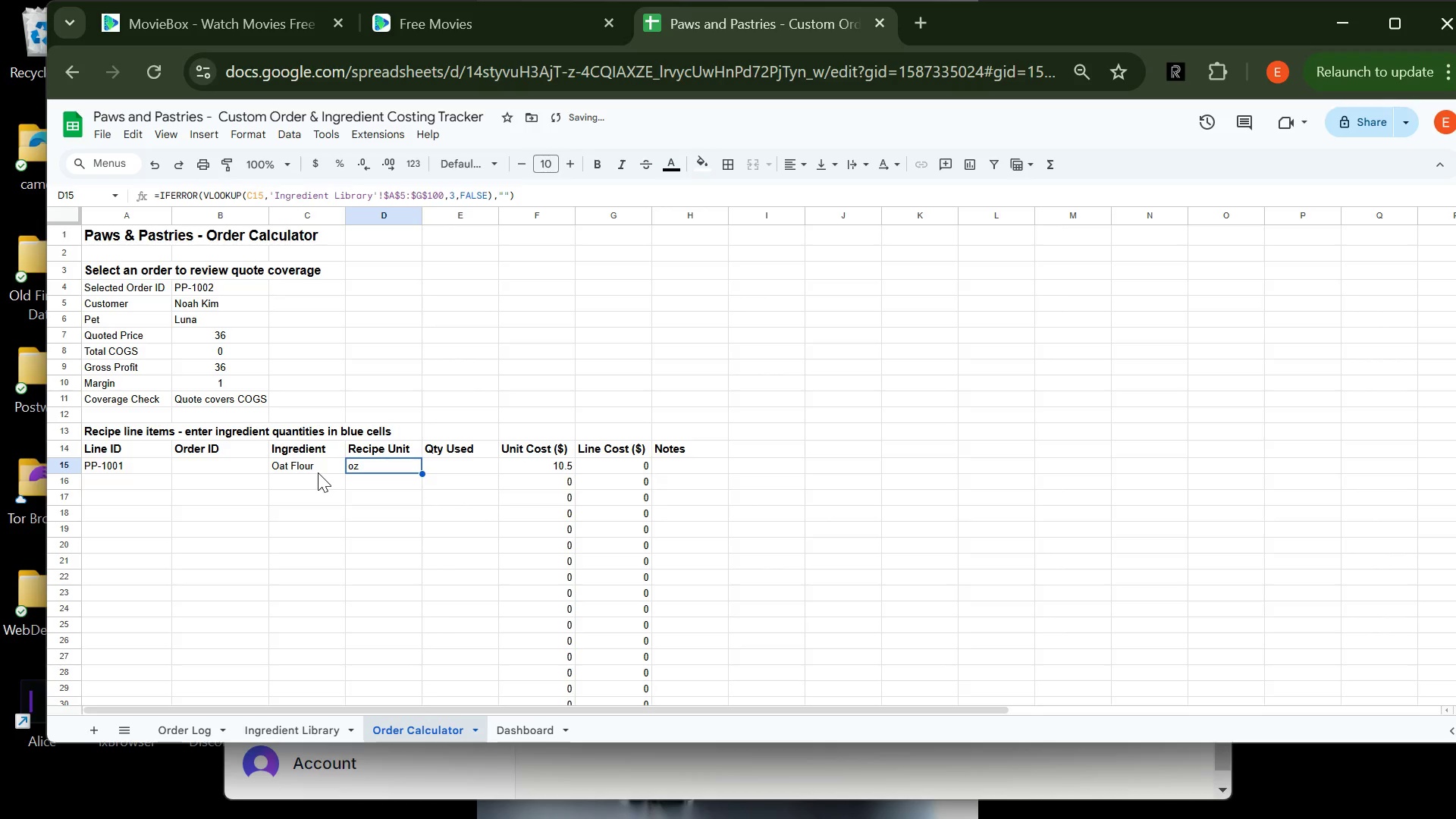 
left_click([444, 472])
 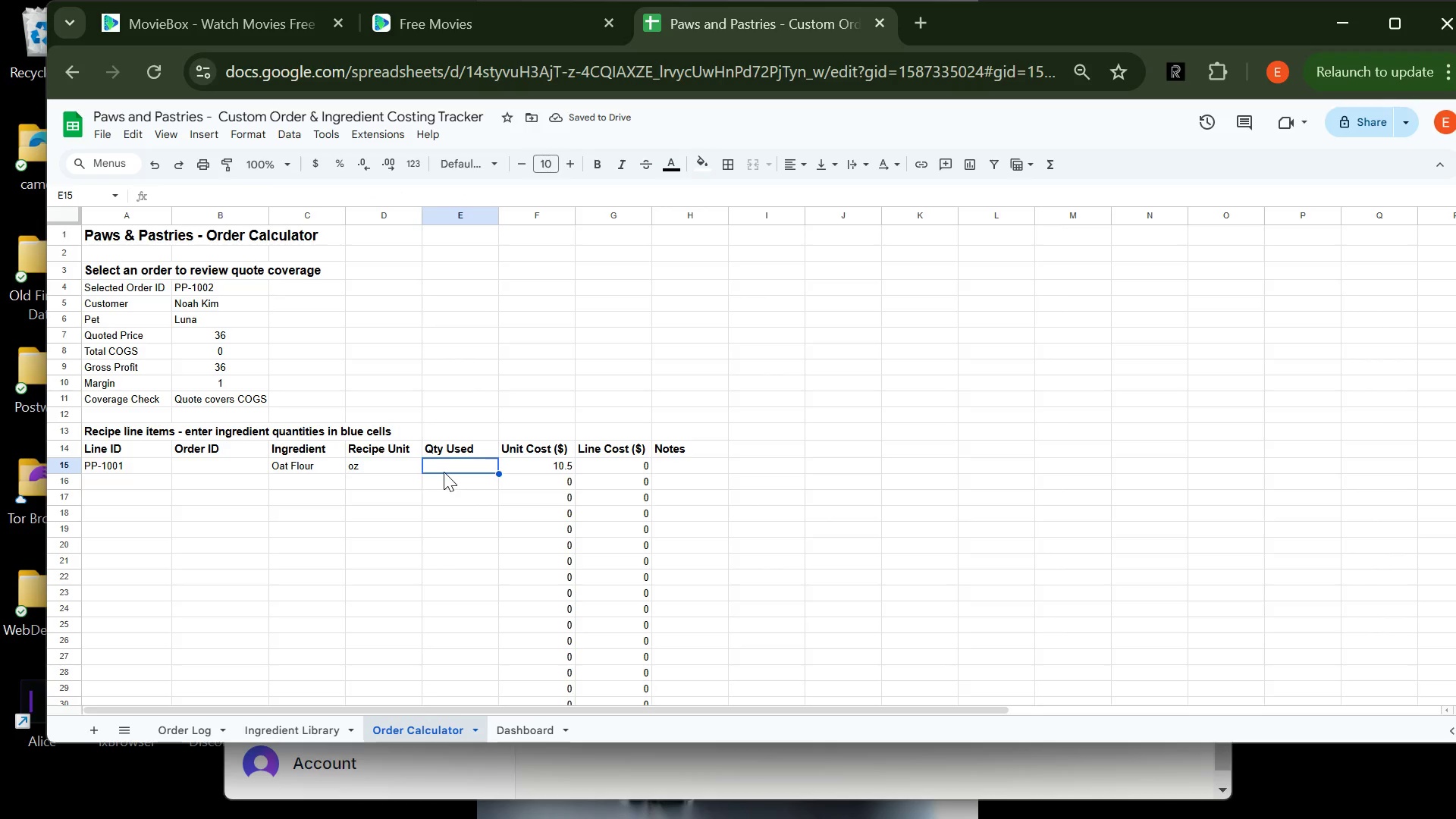 
key(6)
 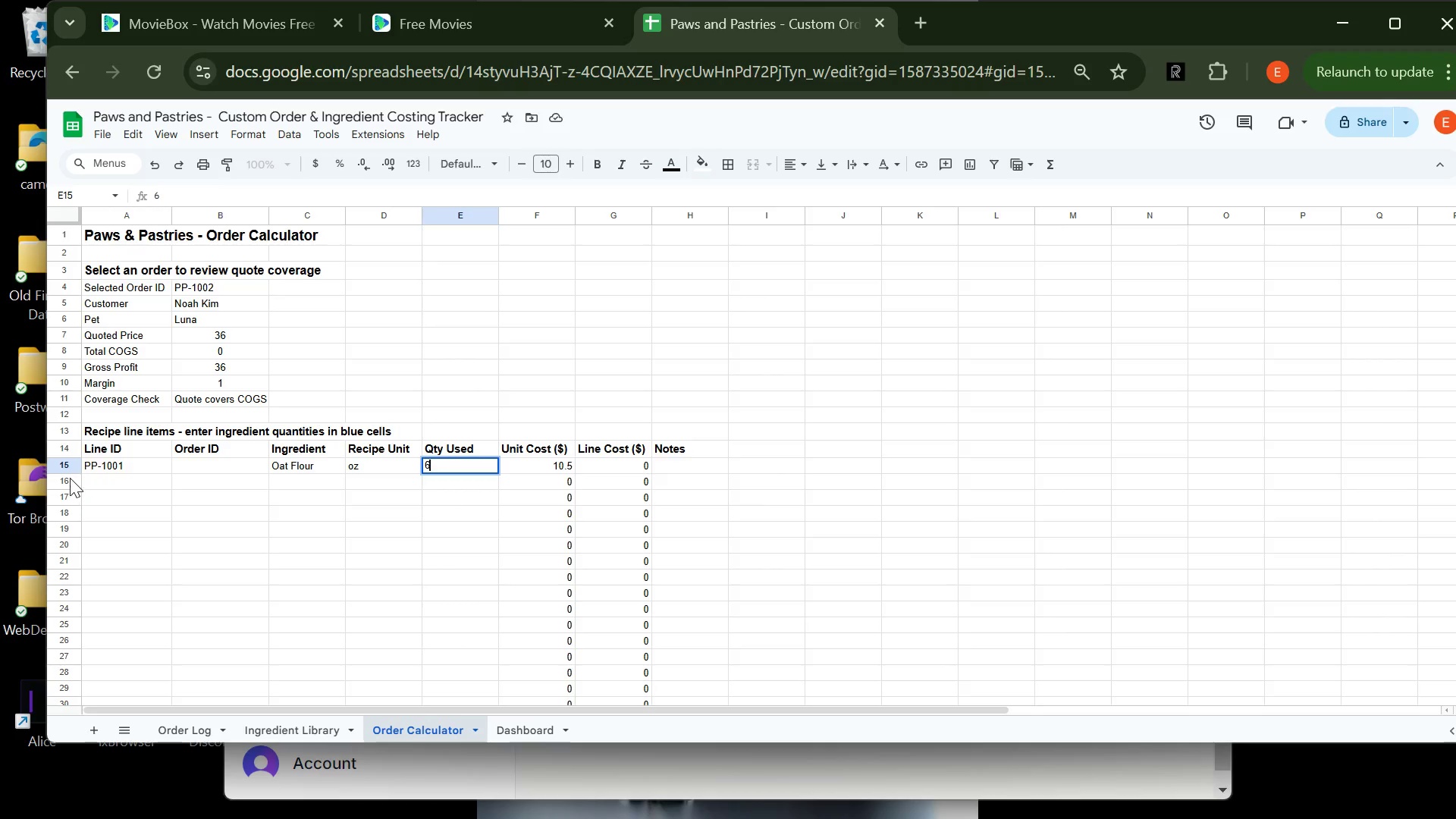 
left_click([99, 486])
 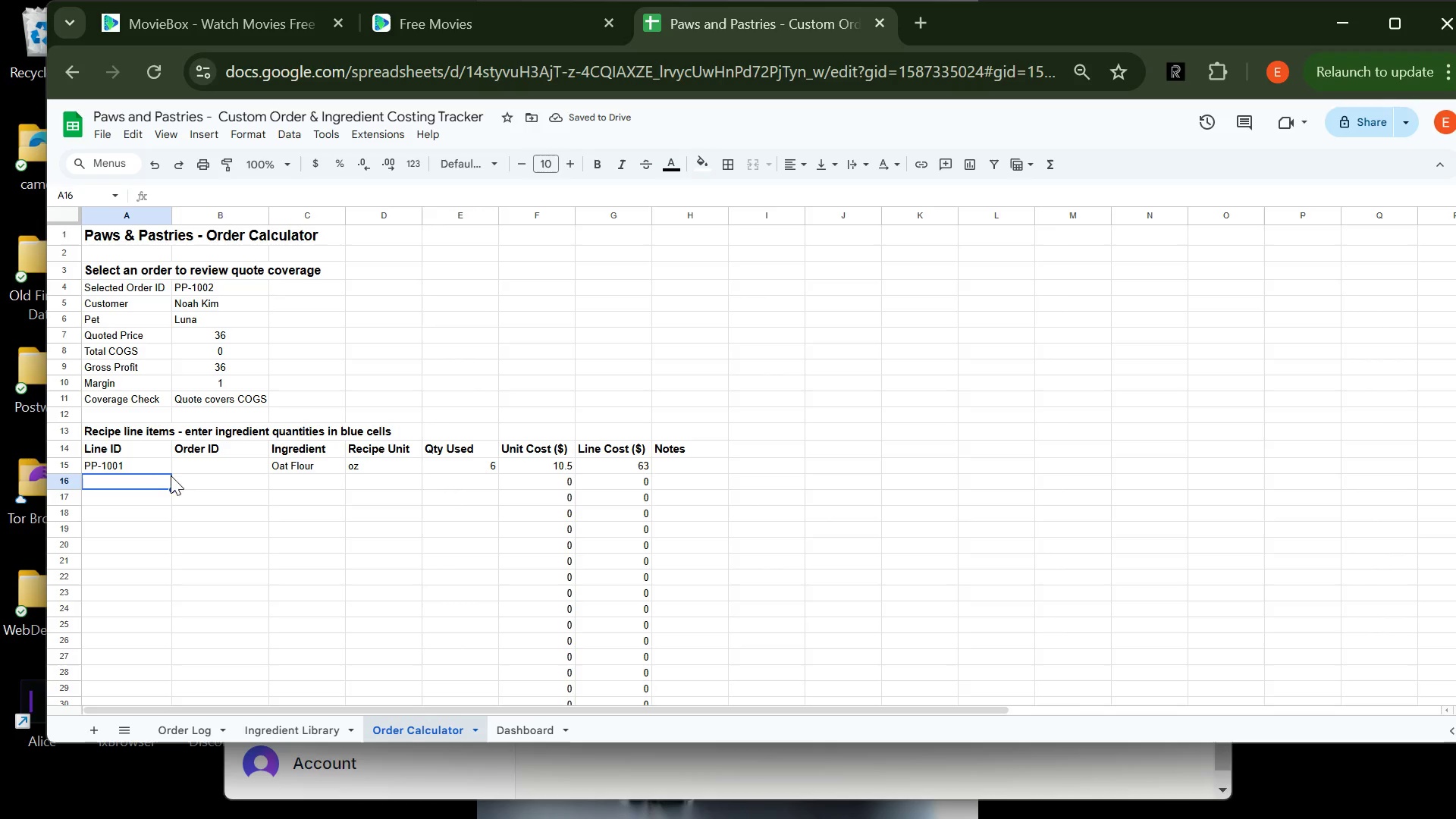 
left_click([209, 465])
 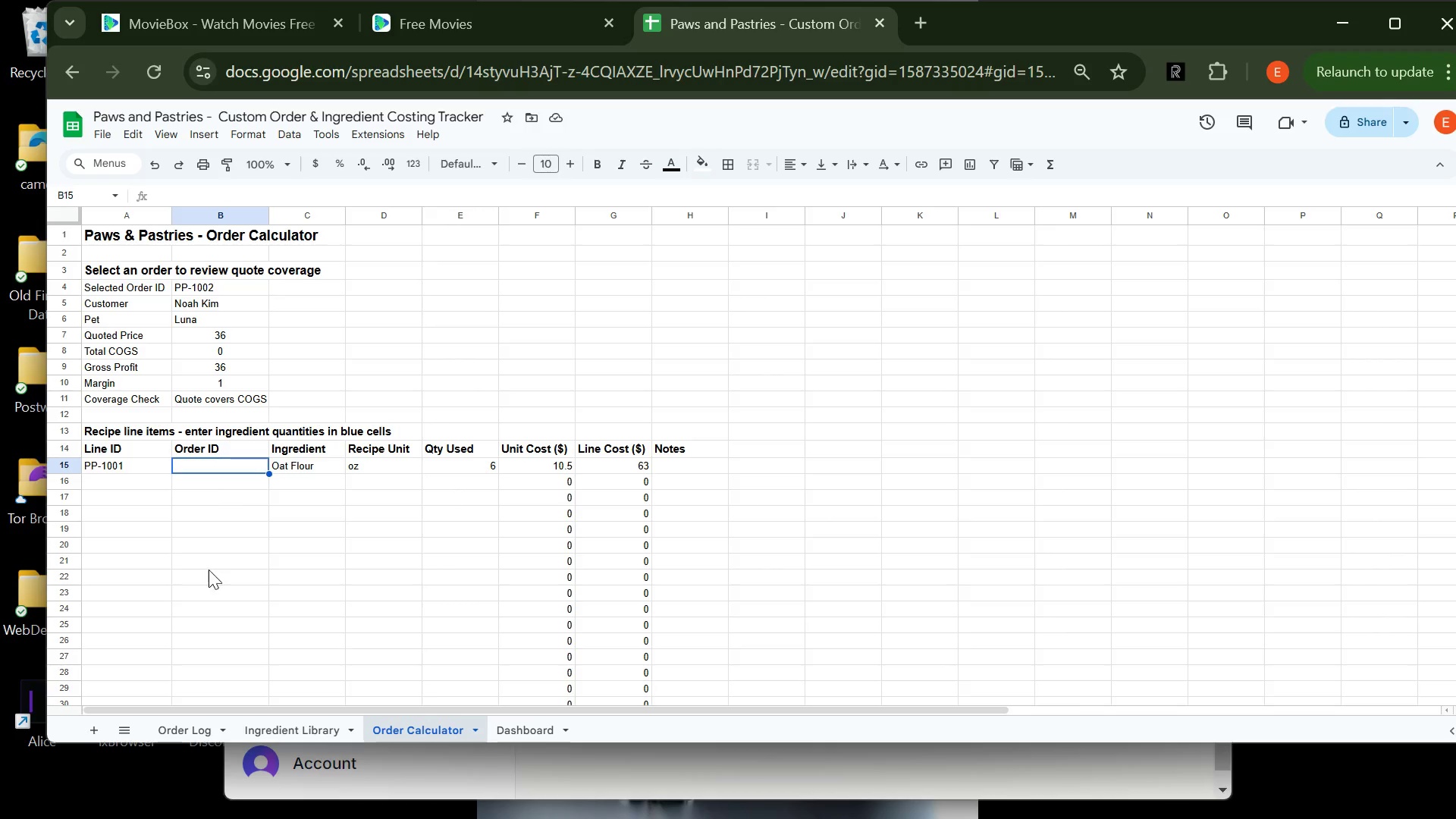 
wait(5.39)
 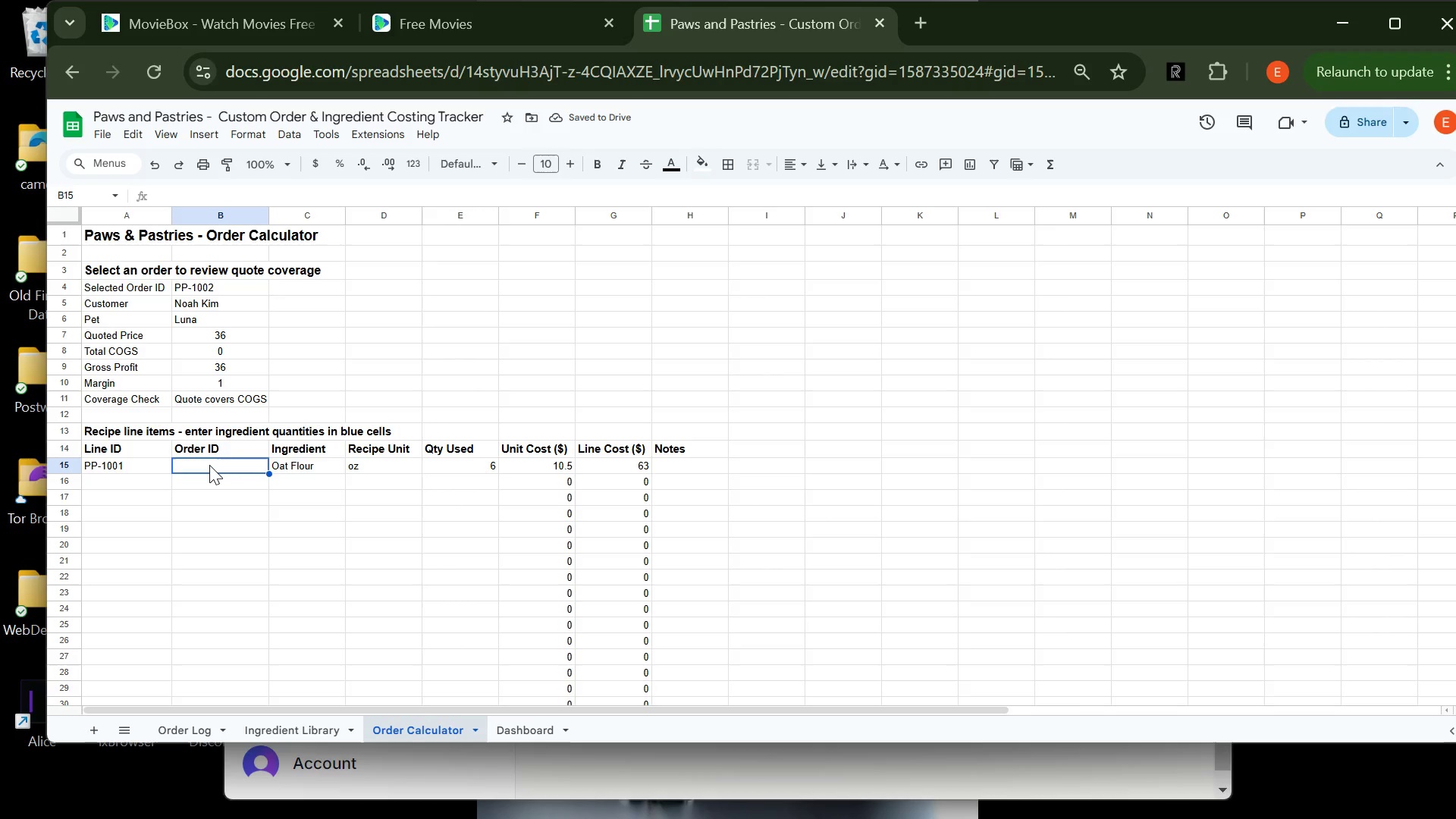 
left_click([274, 722])
 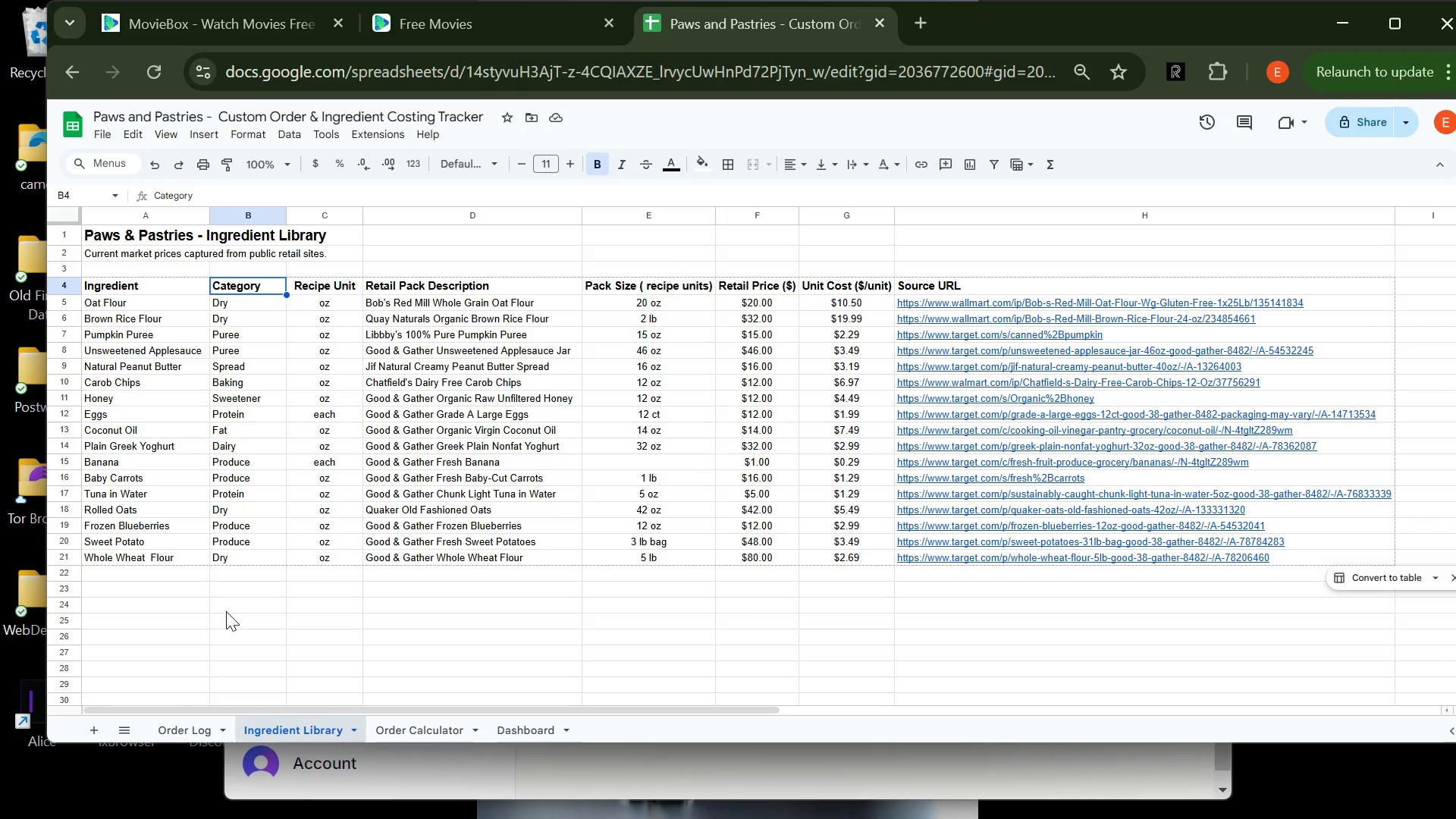 
wait(10.02)
 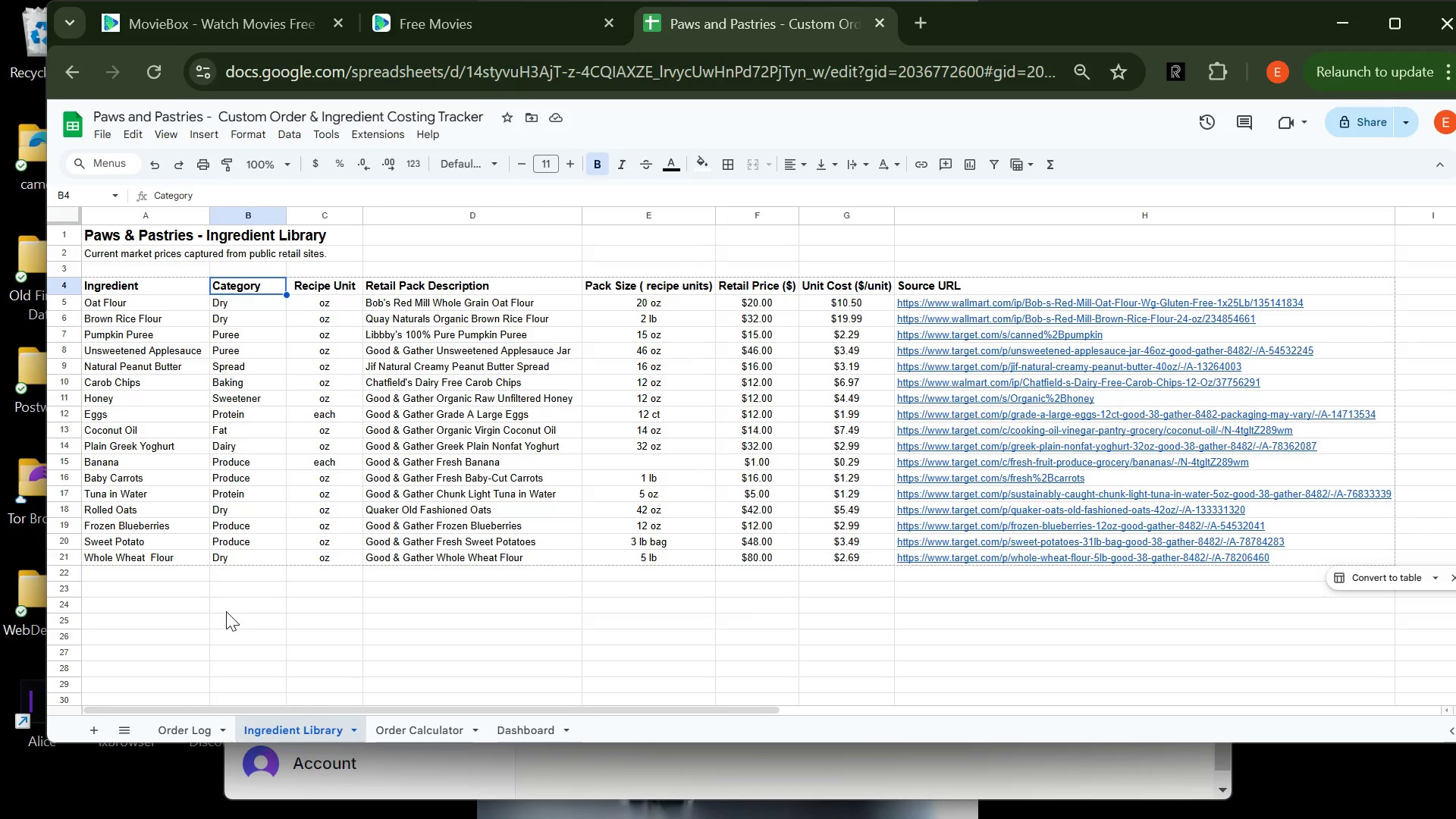 
left_click([194, 723])
 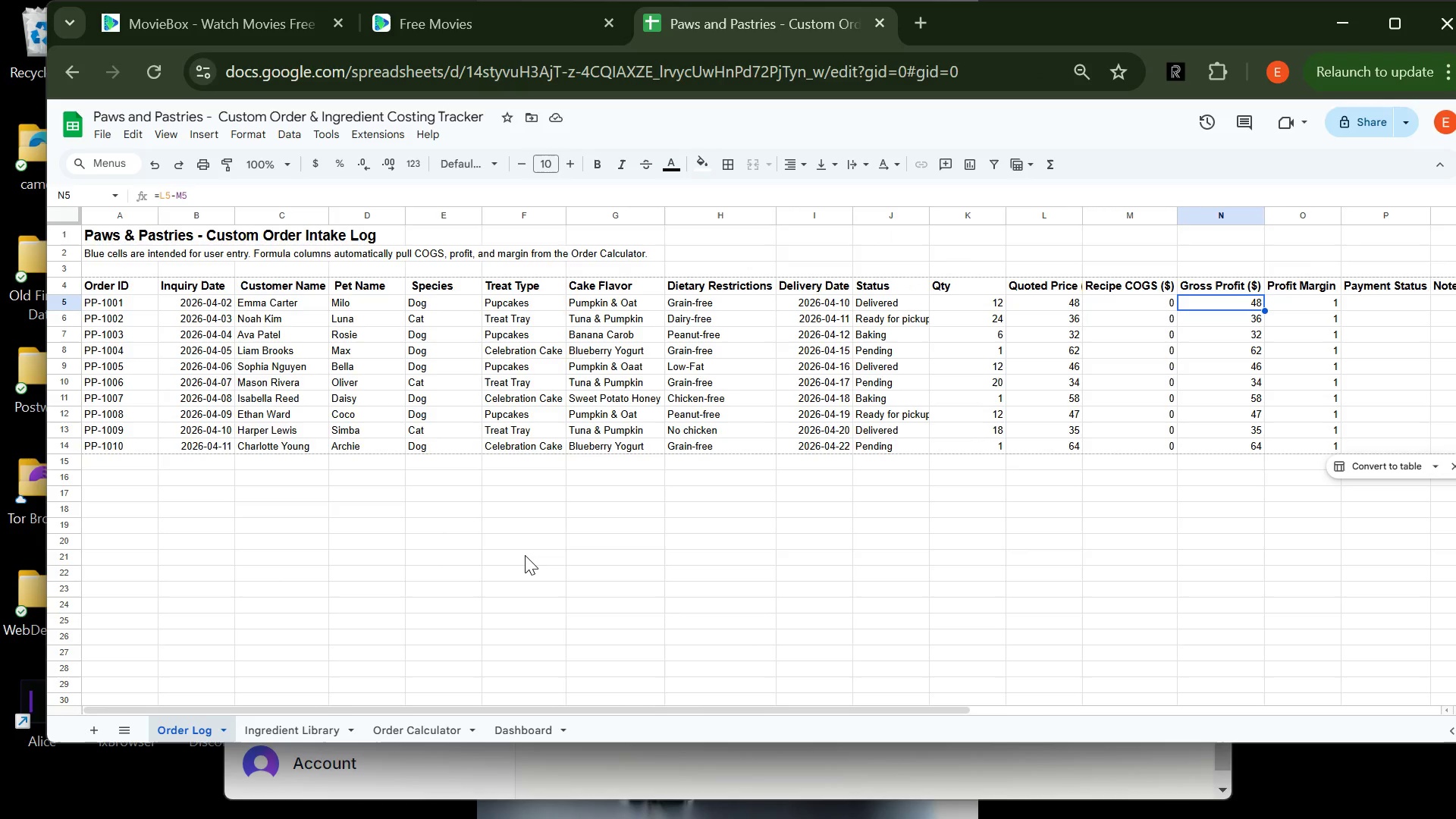 
wait(14.34)
 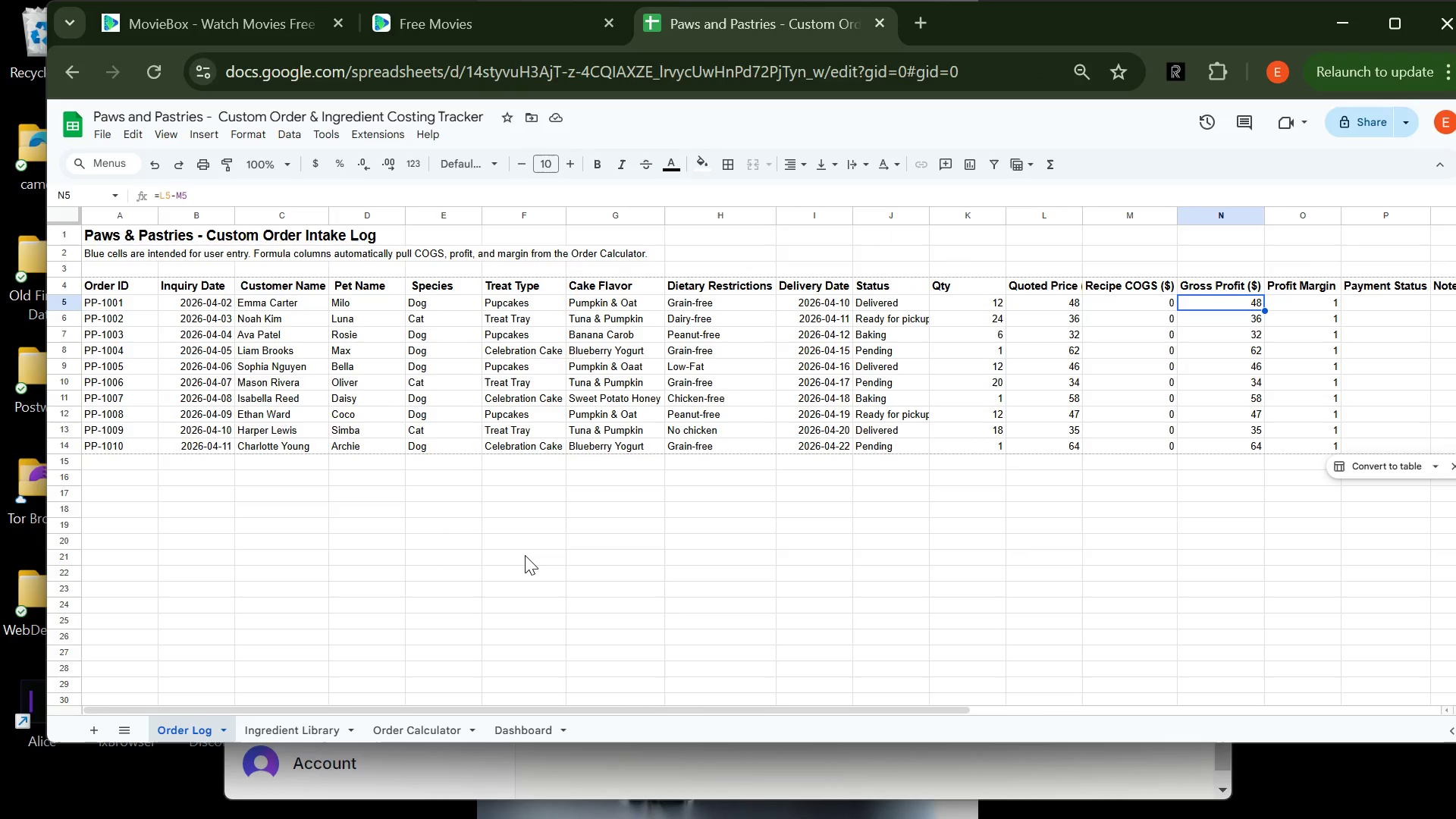 
left_click([402, 723])
 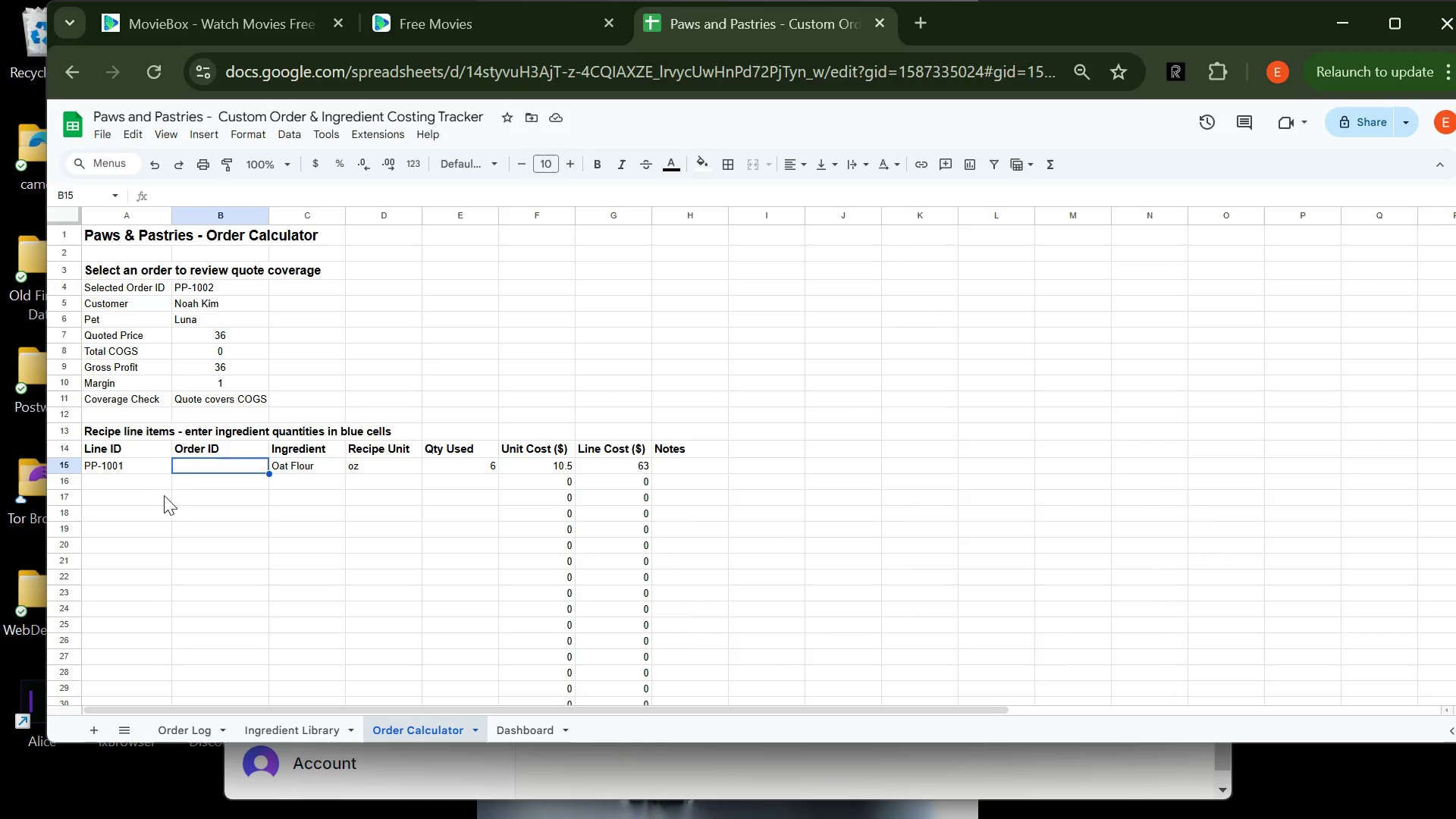 
left_click([149, 484])
 